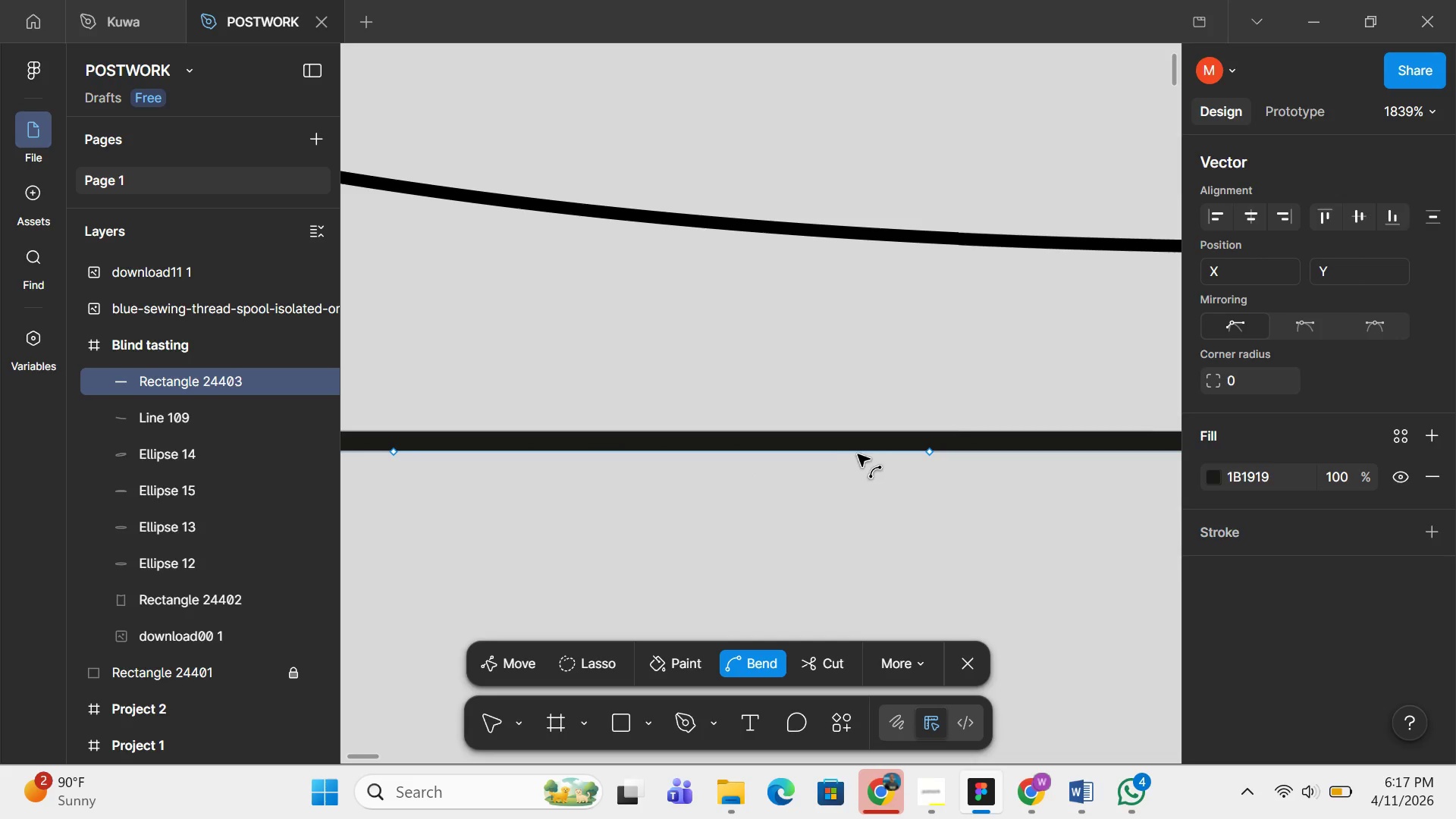 
left_click_drag(start_coordinate=[792, 450], to_coordinate=[758, 504])
 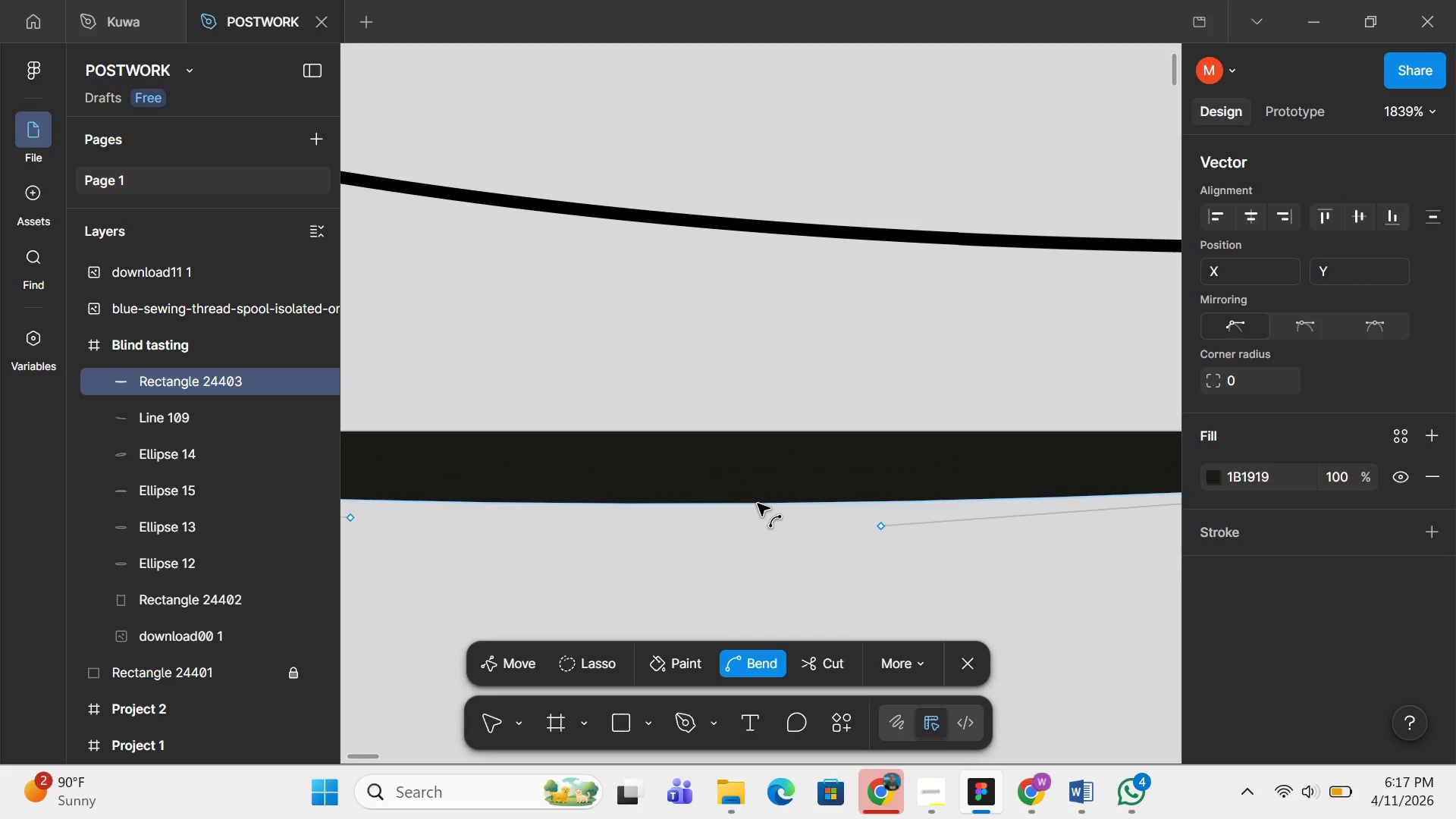 
hold_key(key=ControlLeft, duration=1.52)
 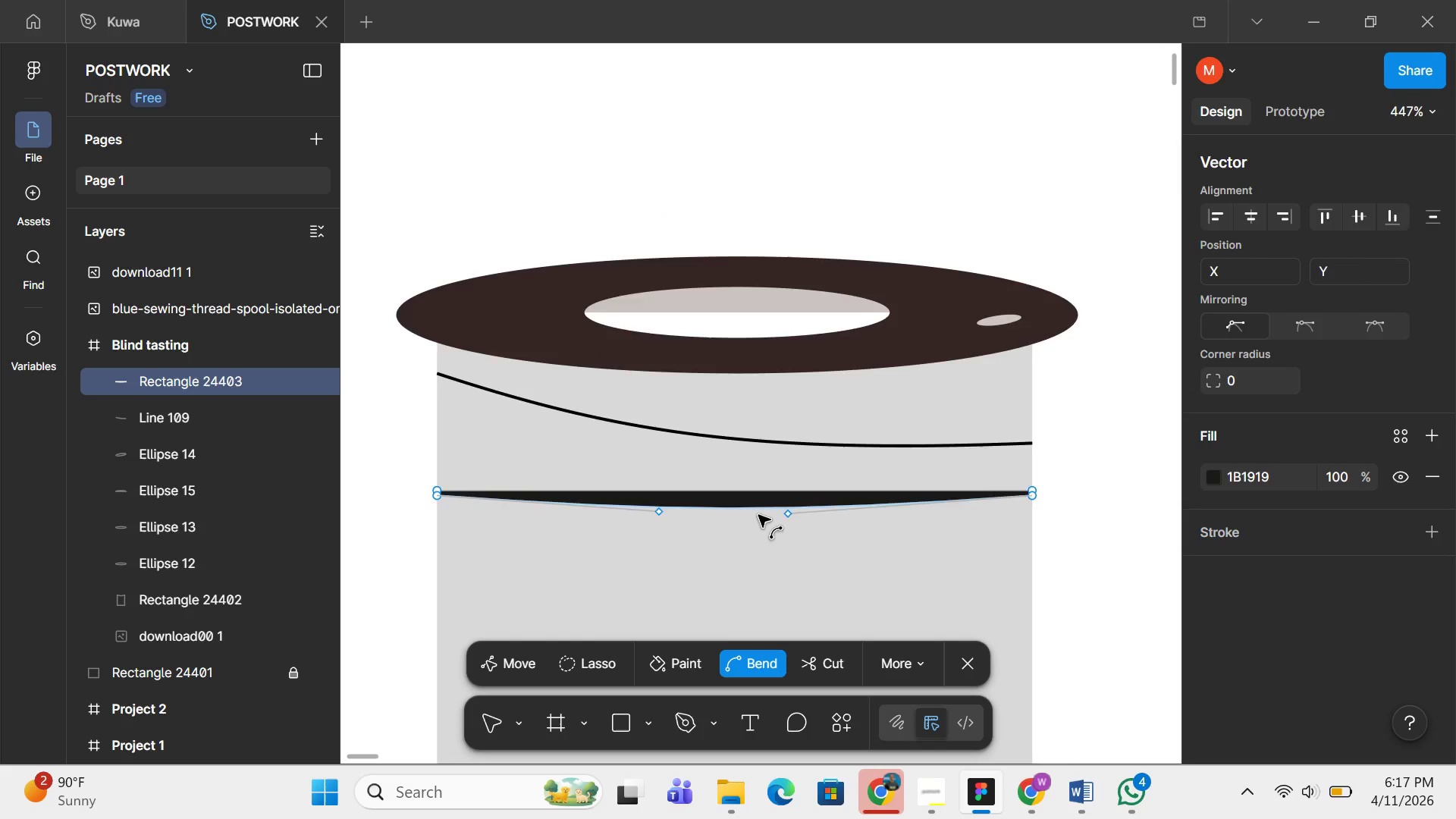 
key(Control+ControlLeft)
 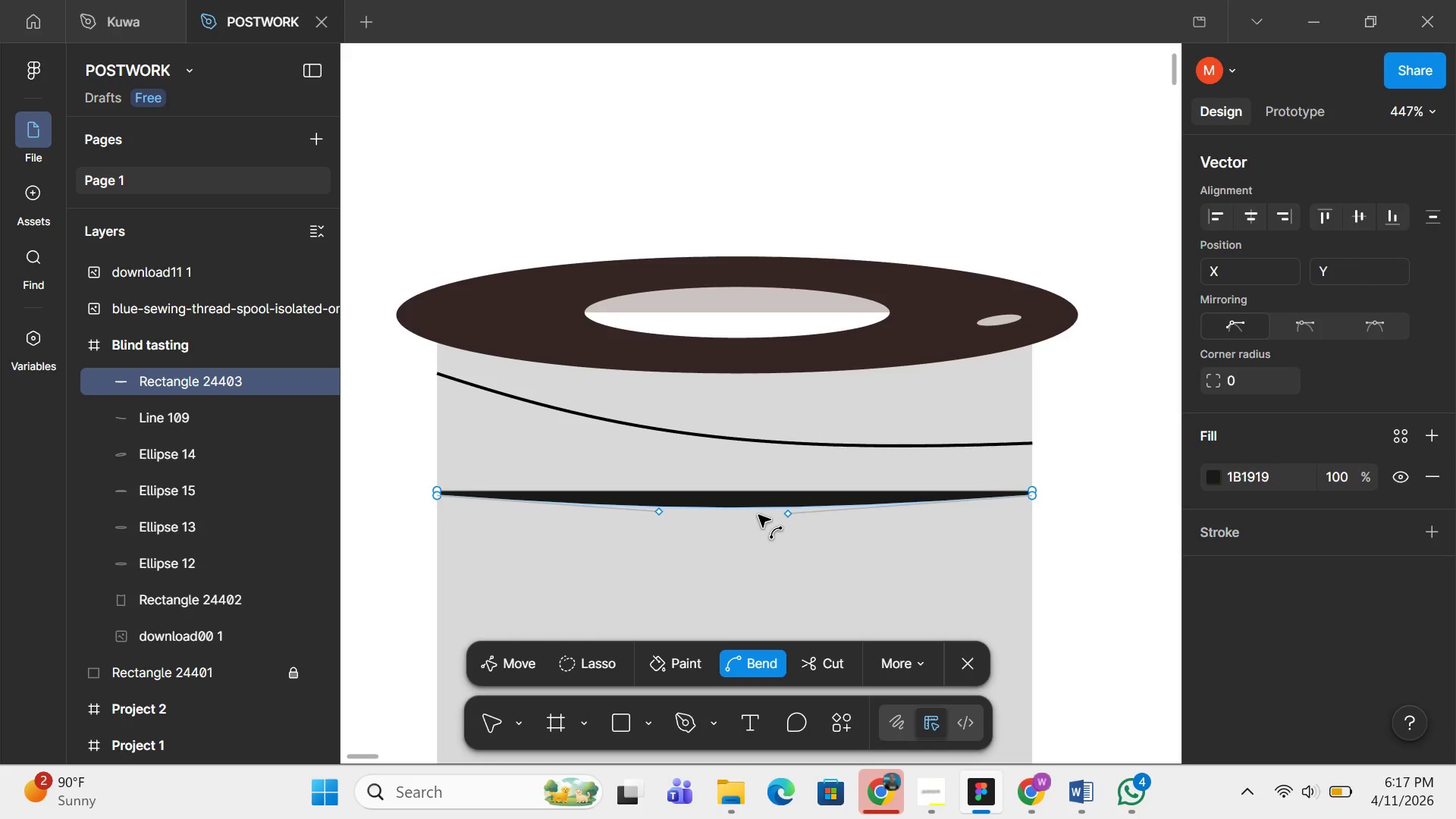 
key(Control+ControlLeft)
 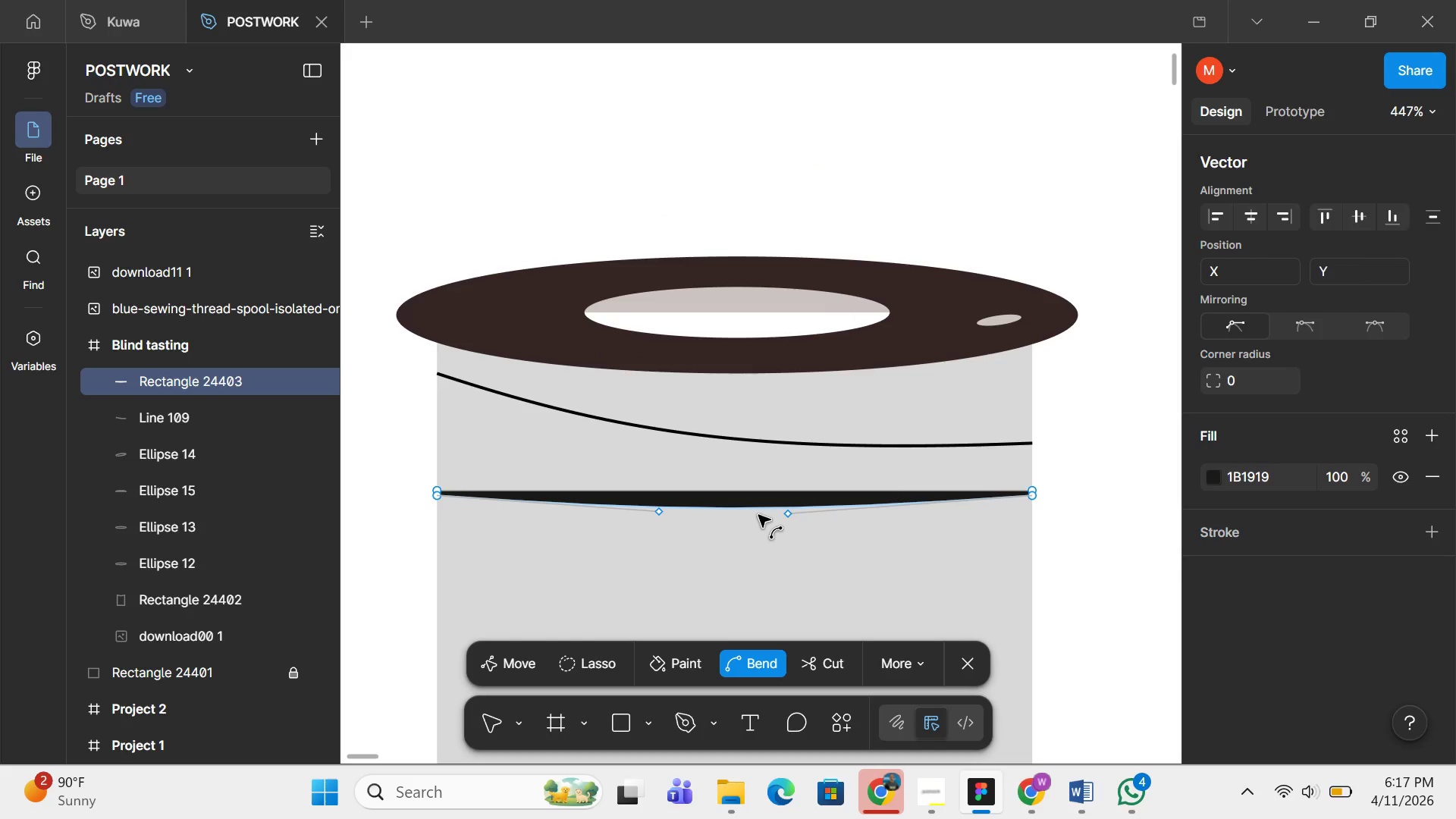 
scroll: coordinate [758, 515], scroll_direction: down, amount: 13.0
 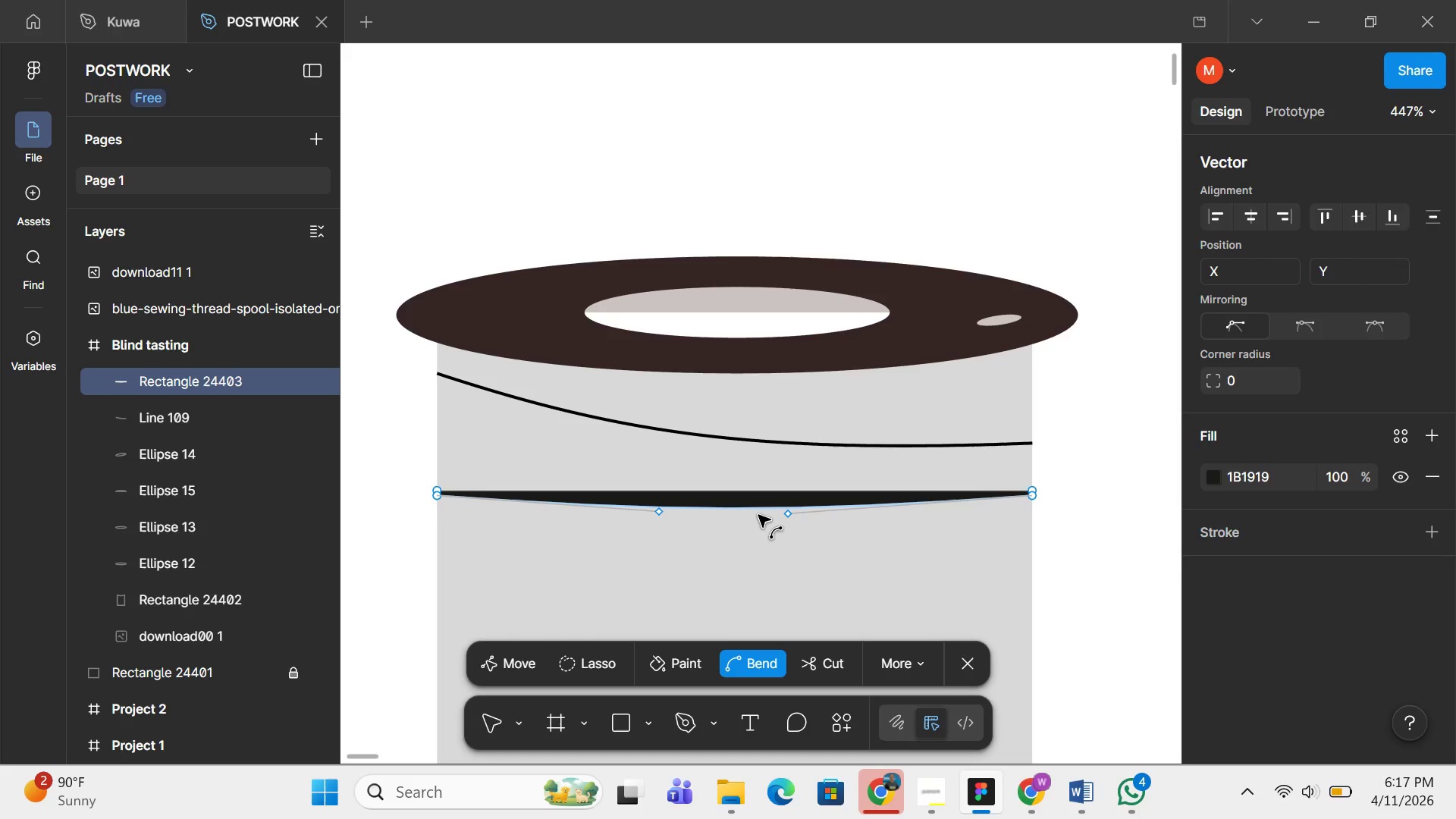 
hold_key(key=ControlLeft, duration=0.7)
scroll: coordinate [758, 515], scroll_direction: up, amount: 3.0
 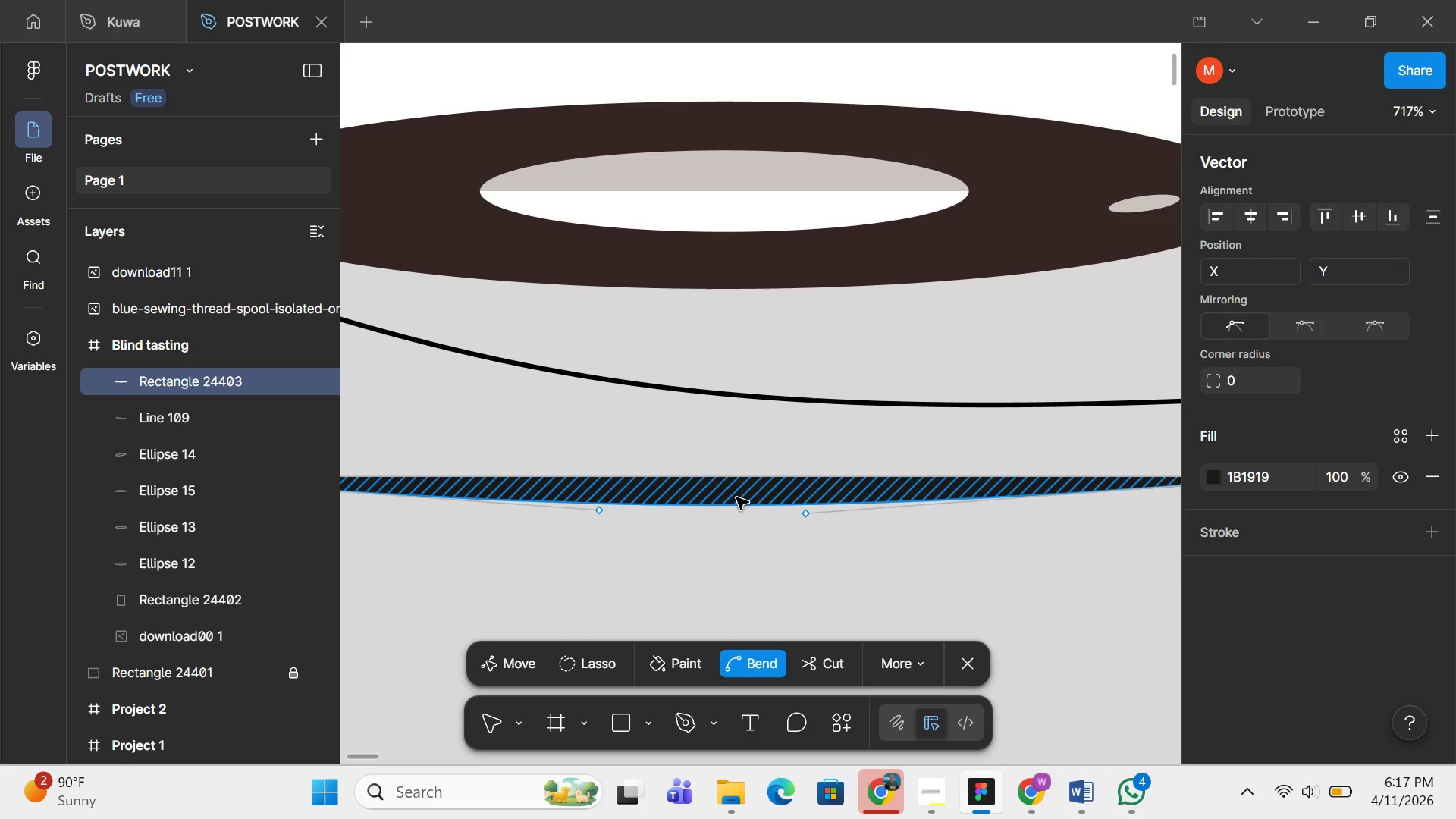 
wait(9.57)
 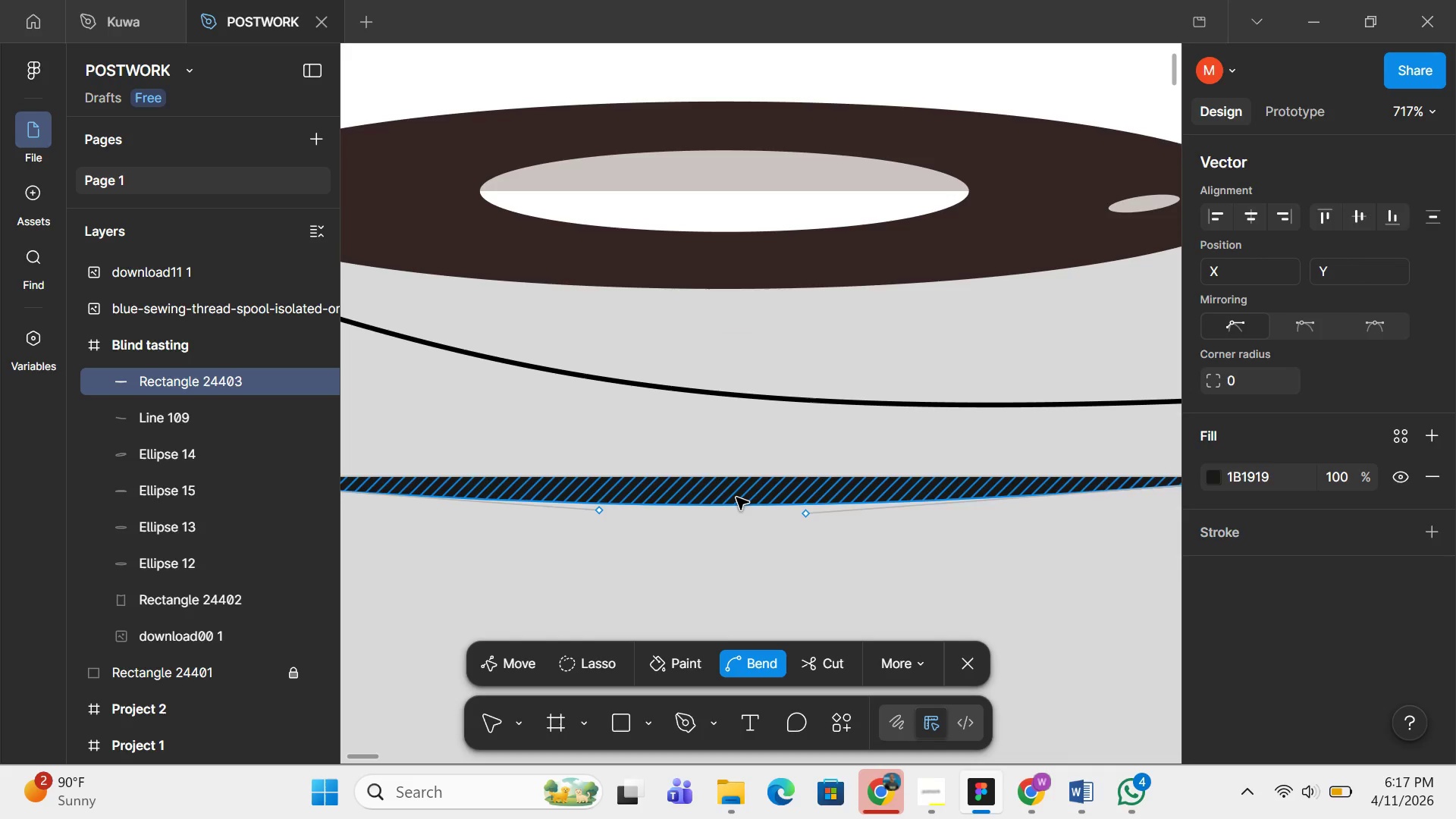 
scroll: coordinate [715, 532], scroll_direction: down, amount: 1.0
 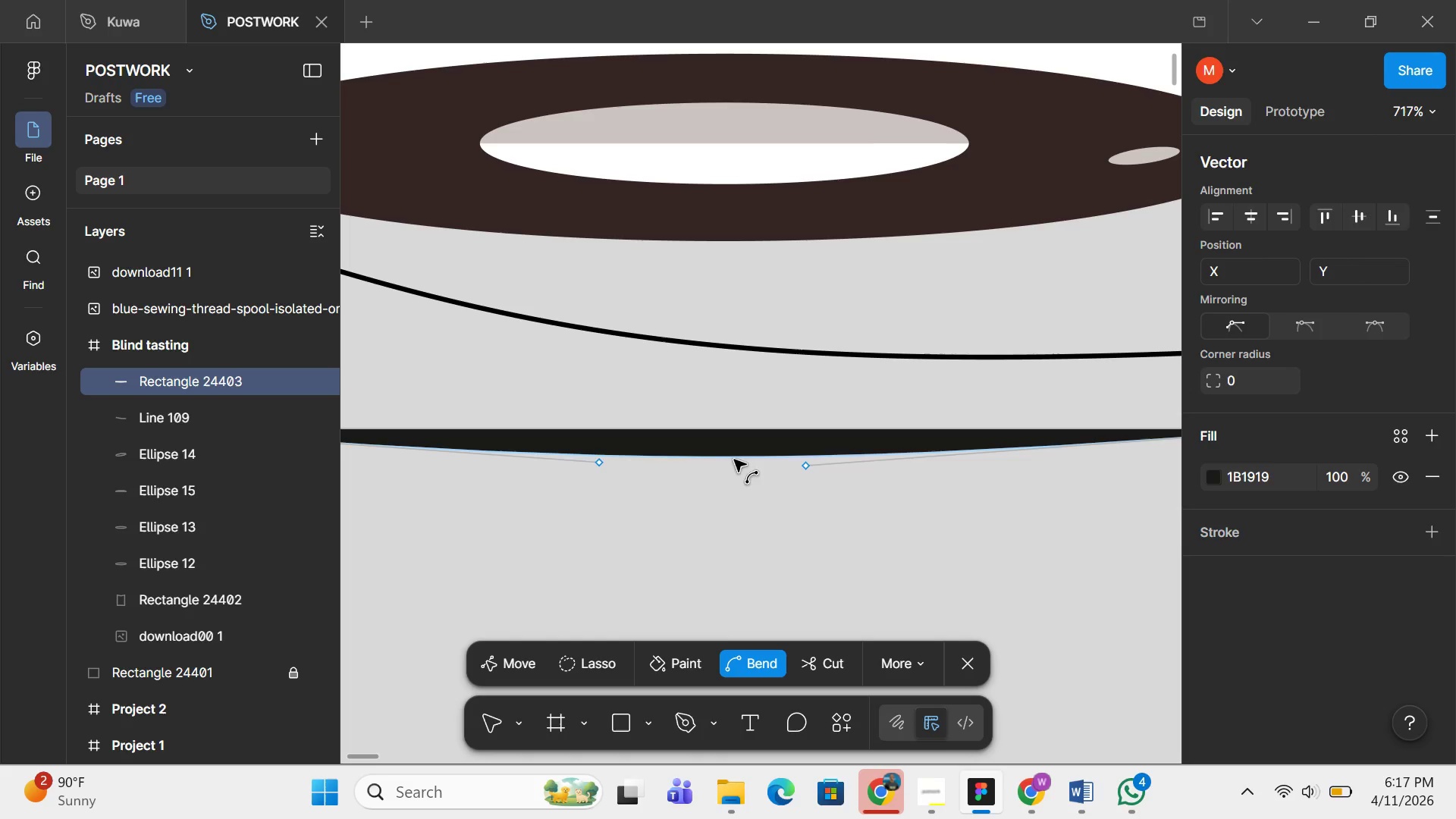 
left_click_drag(start_coordinate=[704, 458], to_coordinate=[700, 473])
 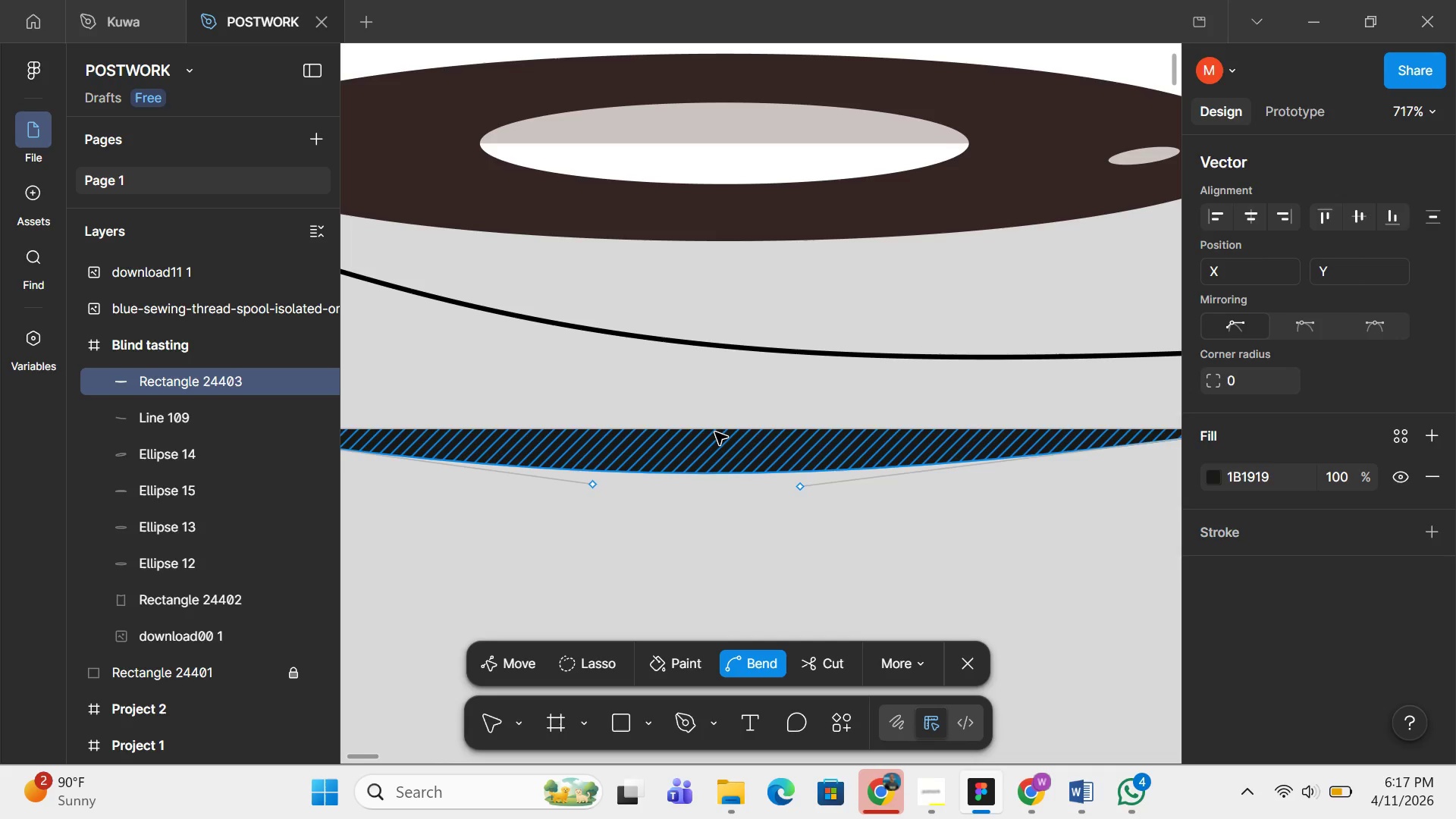 
left_click_drag(start_coordinate=[716, 431], to_coordinate=[705, 464])
 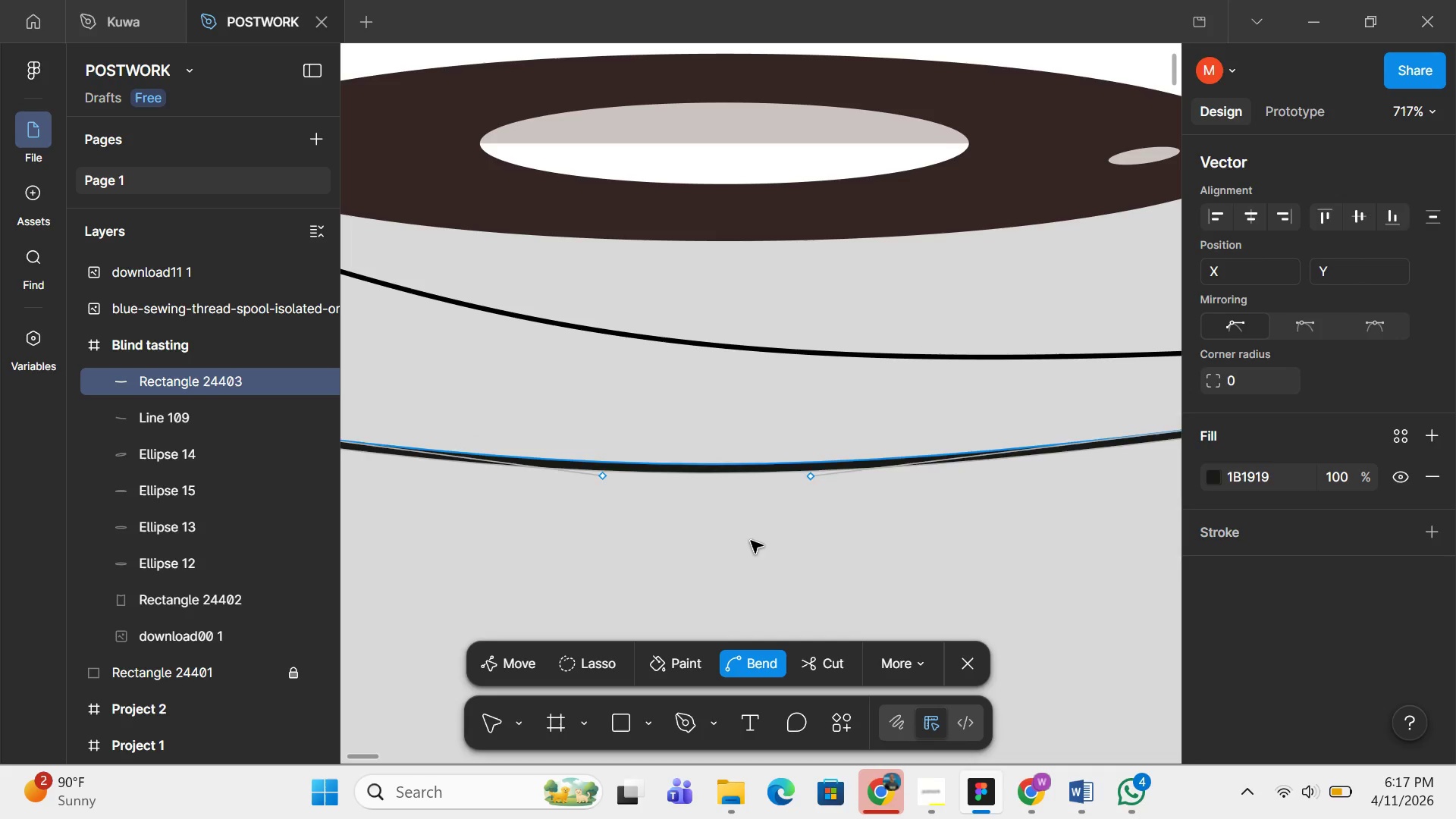 
left_click([751, 541])
 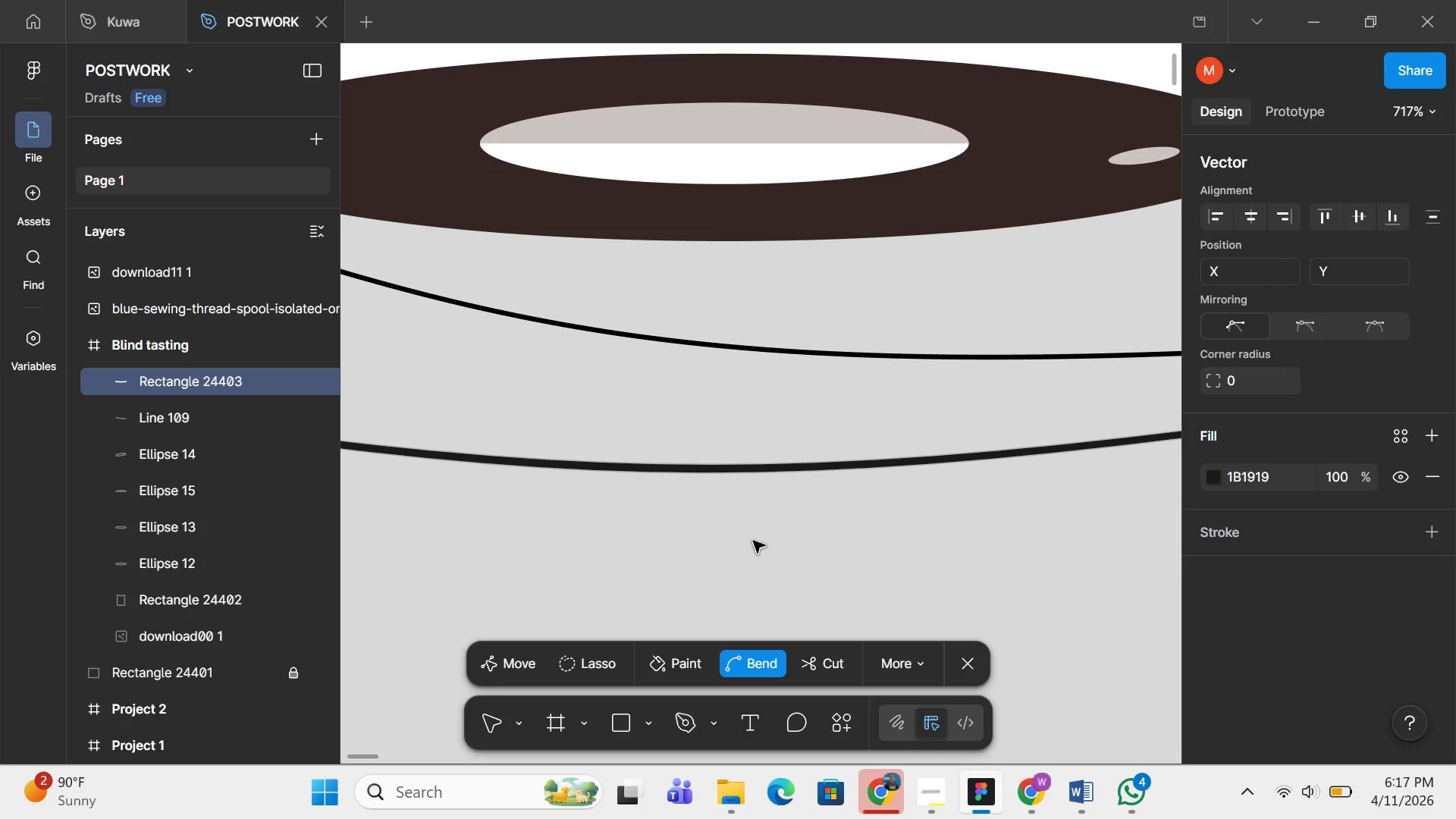 
double_click([753, 540])
 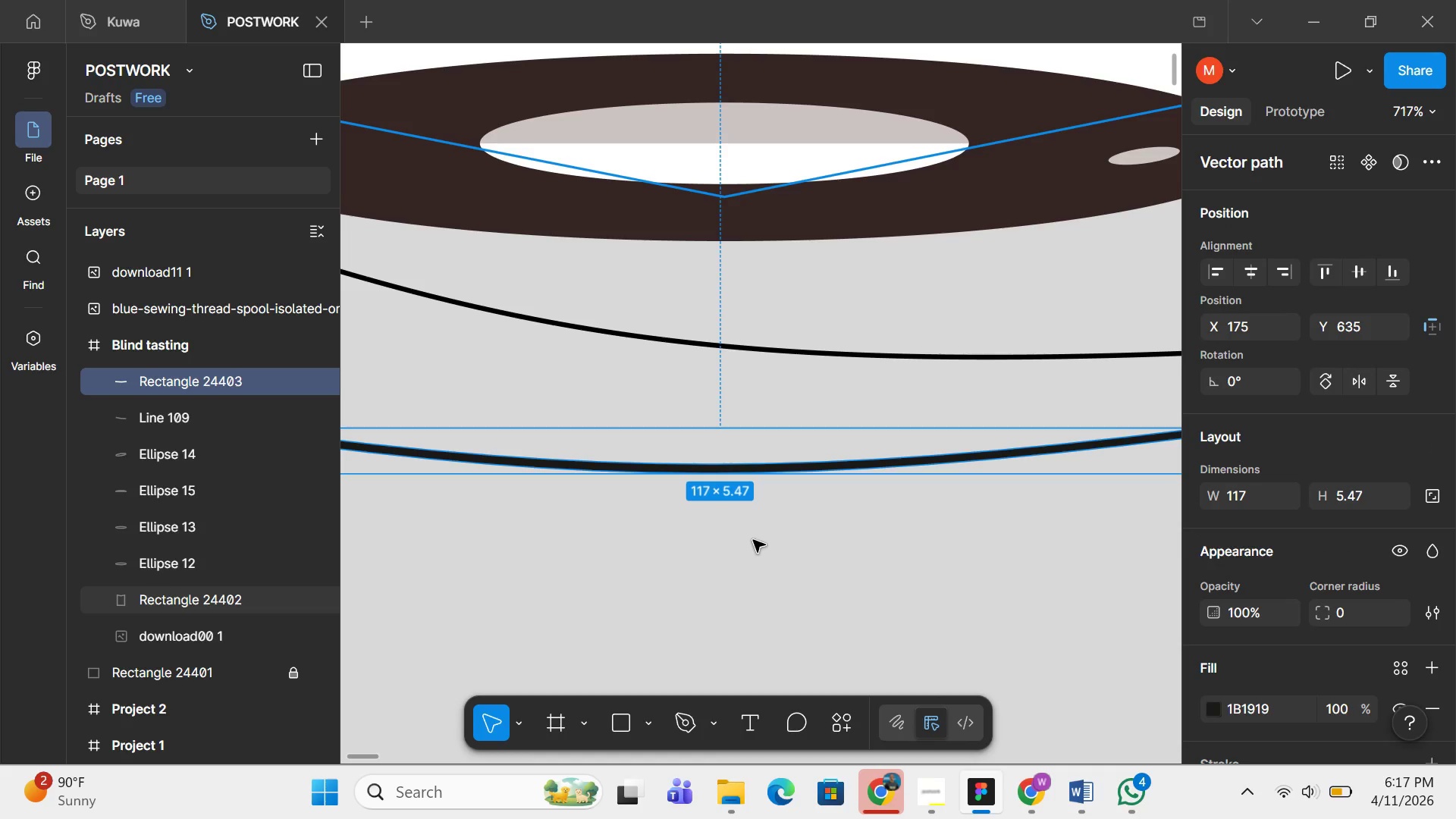 
hold_key(key=ControlLeft, duration=0.66)
scroll: coordinate [551, 545], scroll_direction: up, amount: 6.0
 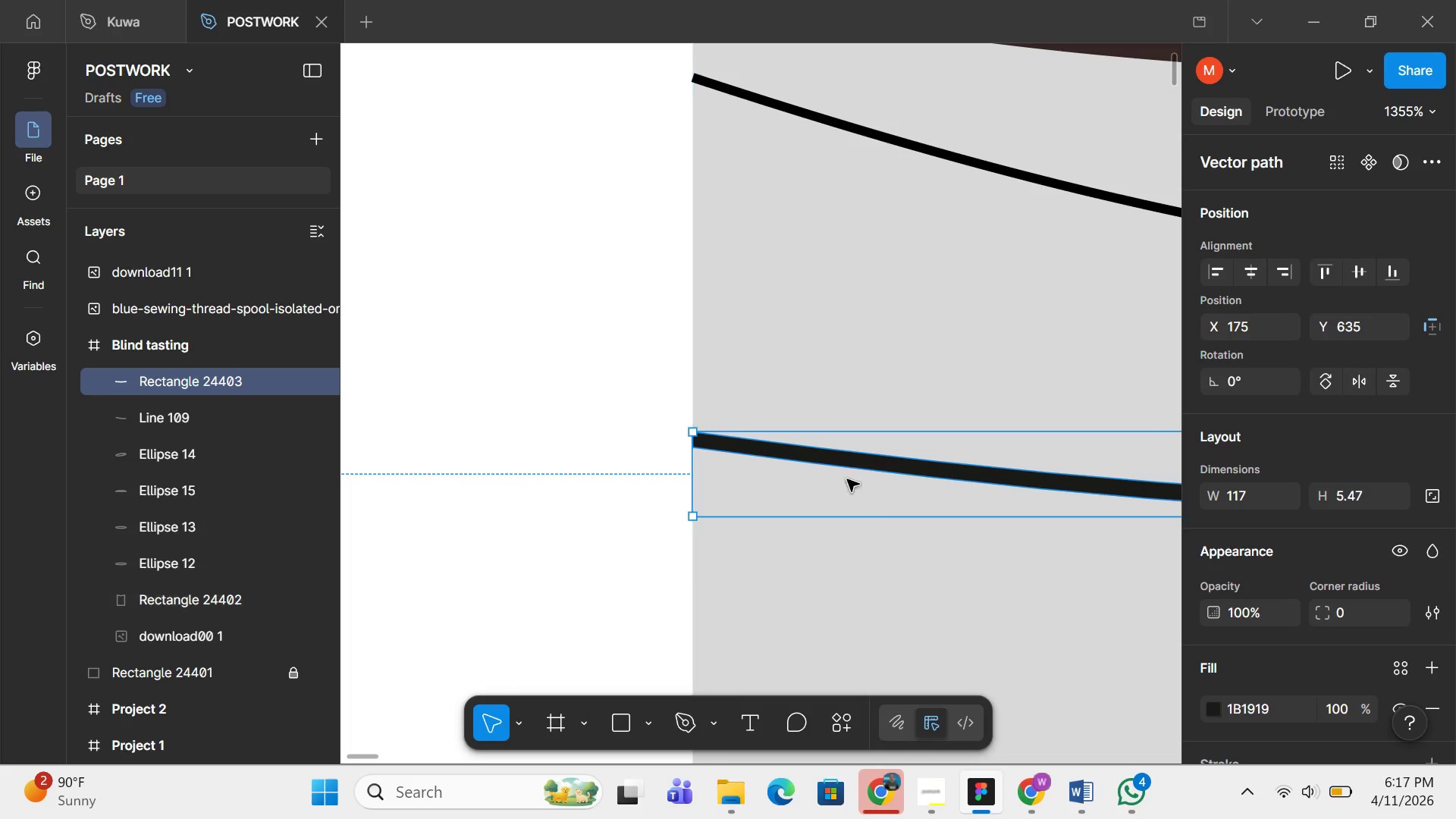 
hold_key(key=ControlLeft, duration=1.5)
 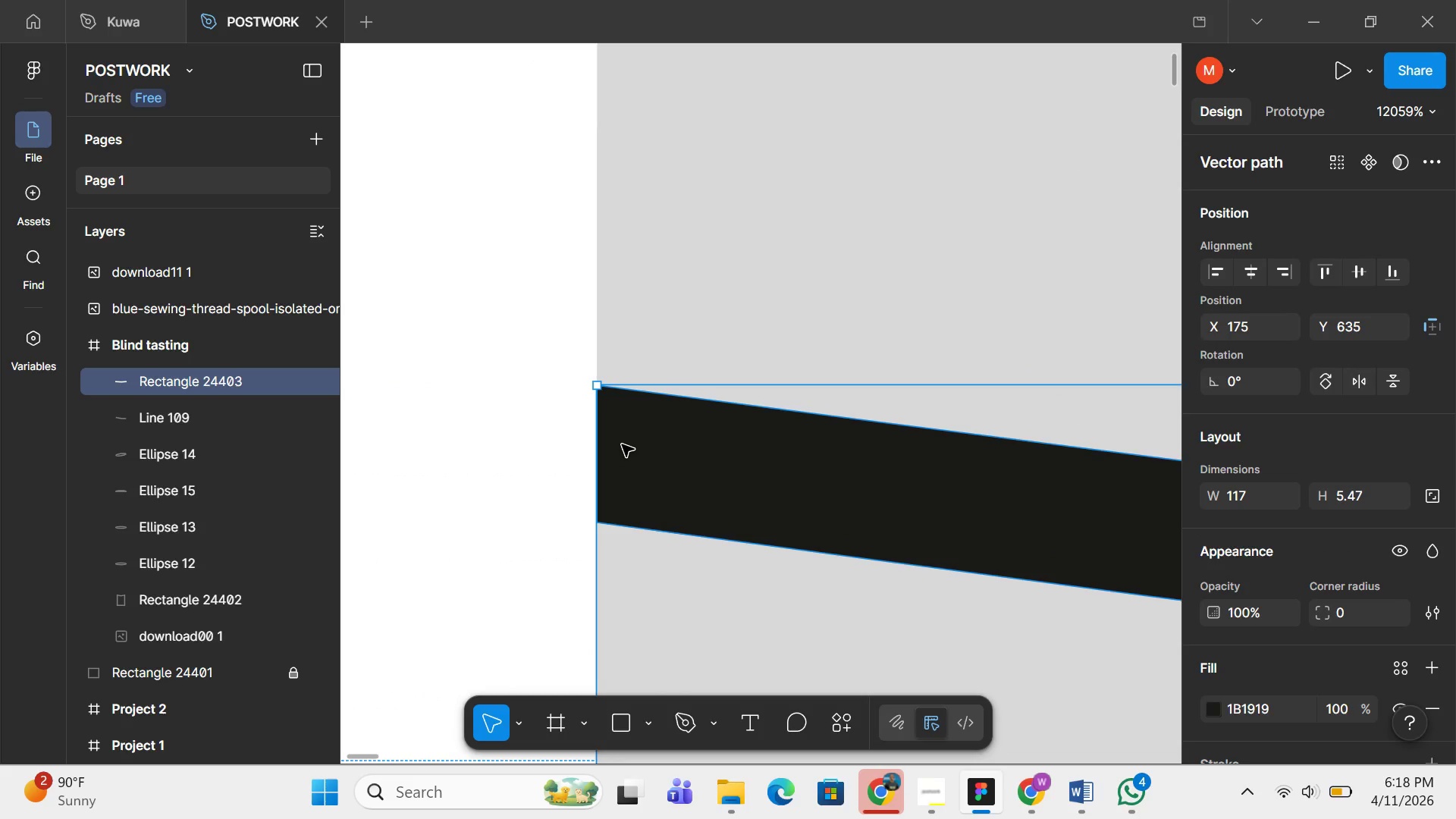 
hold_key(key=ControlLeft, duration=0.64)
 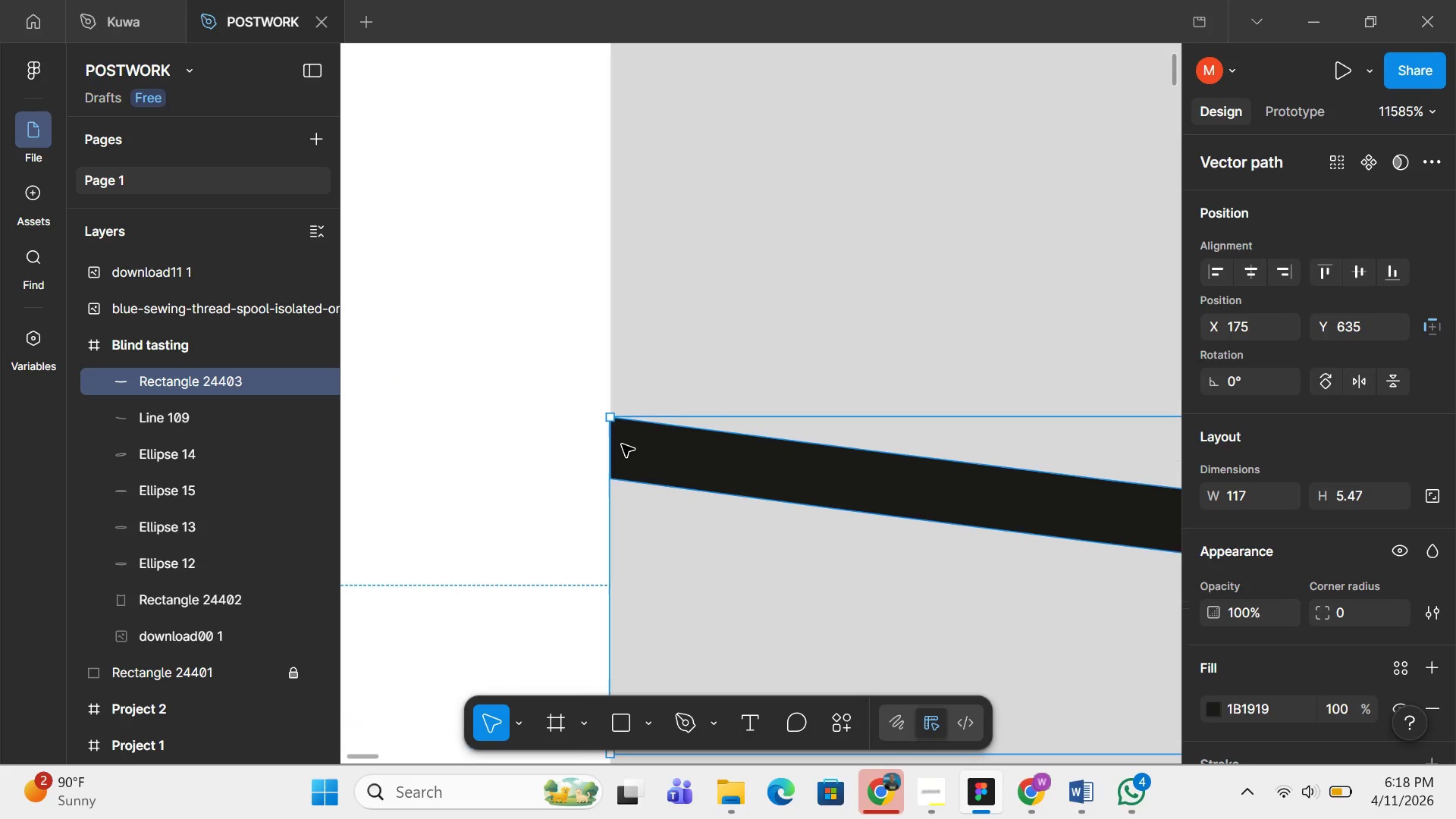 
hold_key(key=ControlLeft, duration=1.5)
 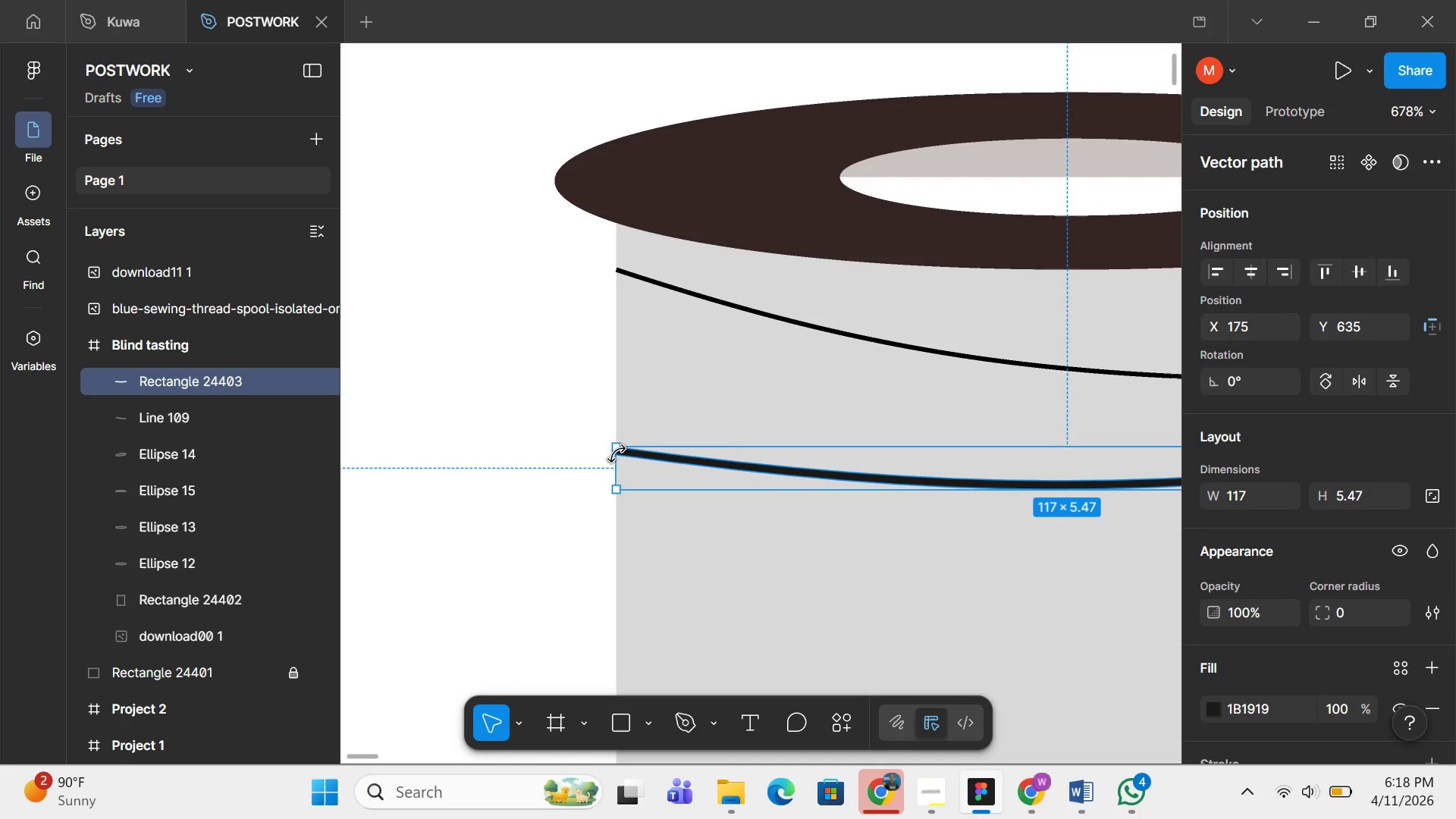 
scroll: coordinate [622, 444], scroll_direction: up, amount: 23.0
 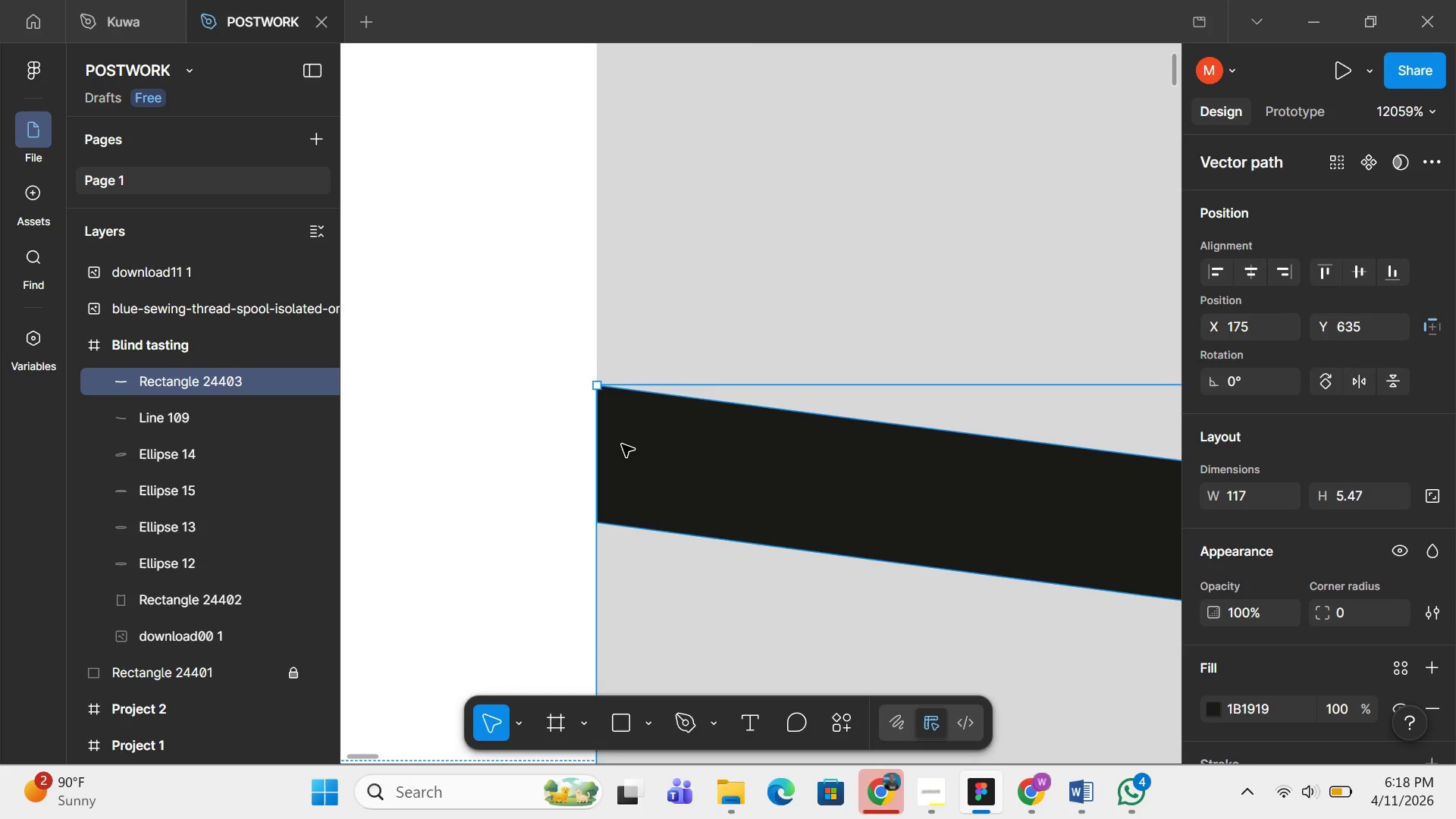 
hold_key(key=ControlLeft, duration=1.11)
scroll: coordinate [617, 453], scroll_direction: down, amount: 28.0
 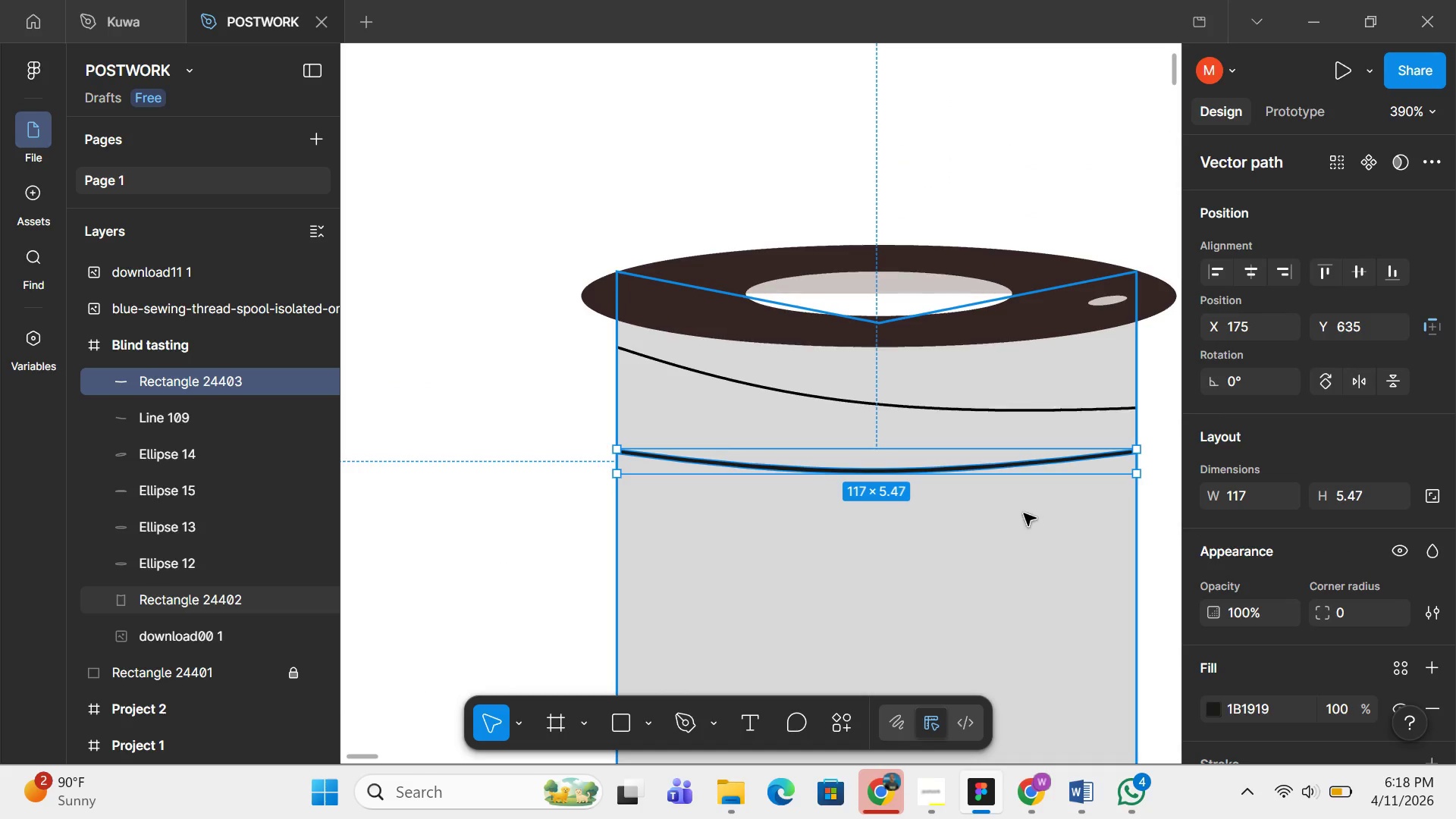 
hold_key(key=ControlLeft, duration=1.5)
 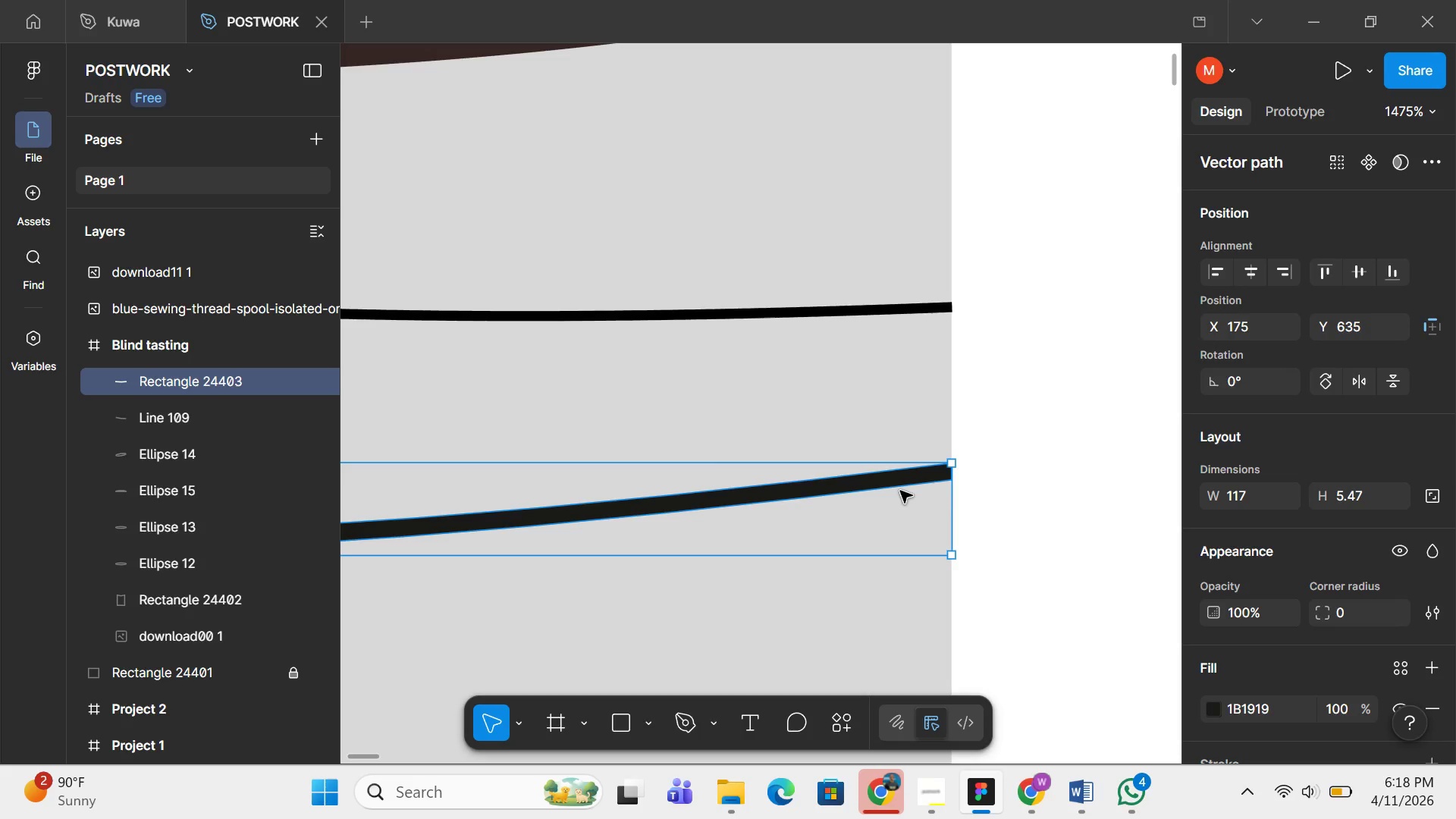 
key(Control+ControlLeft)
 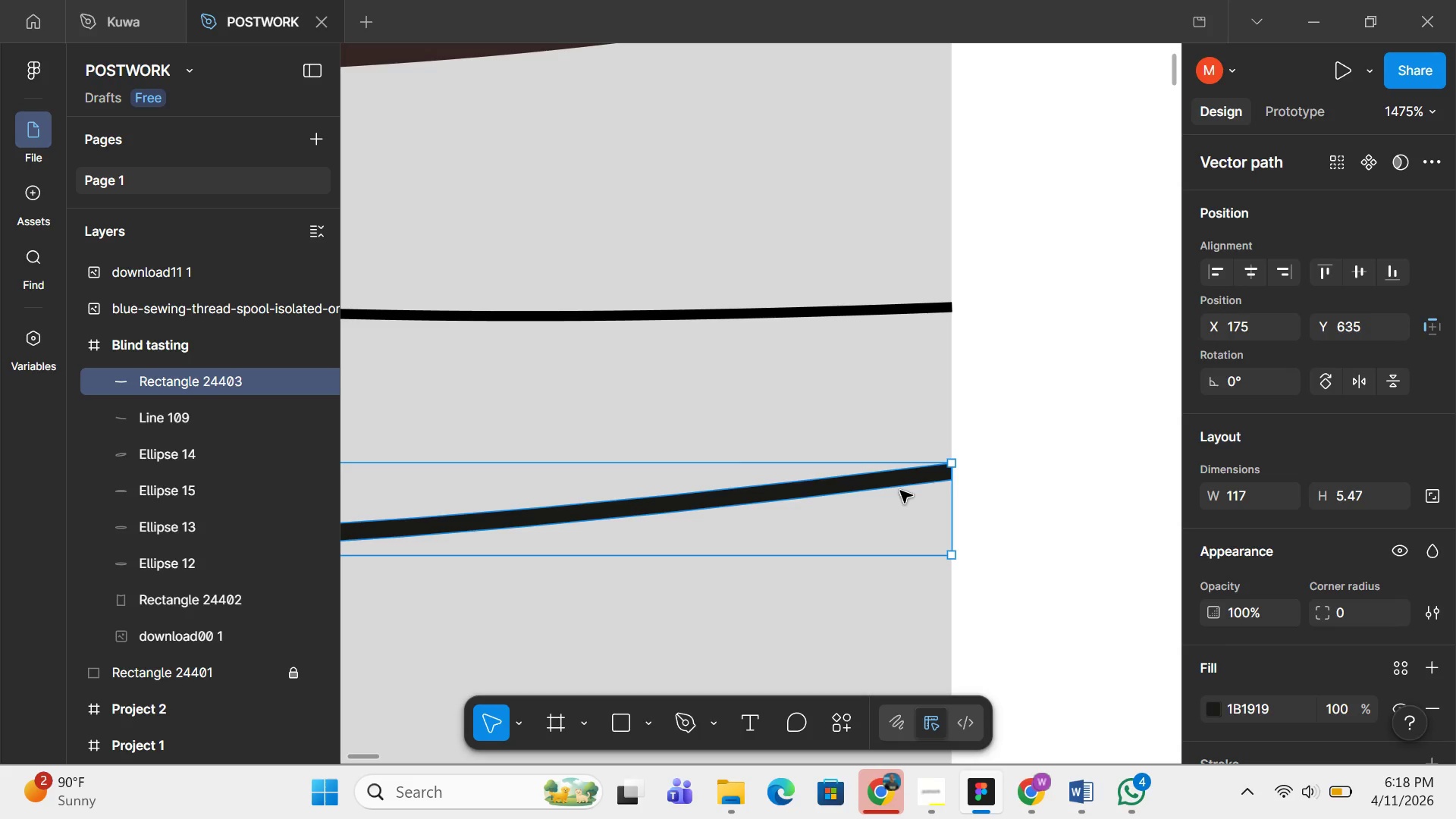 
scroll: coordinate [900, 491], scroll_direction: up, amount: 12.0
 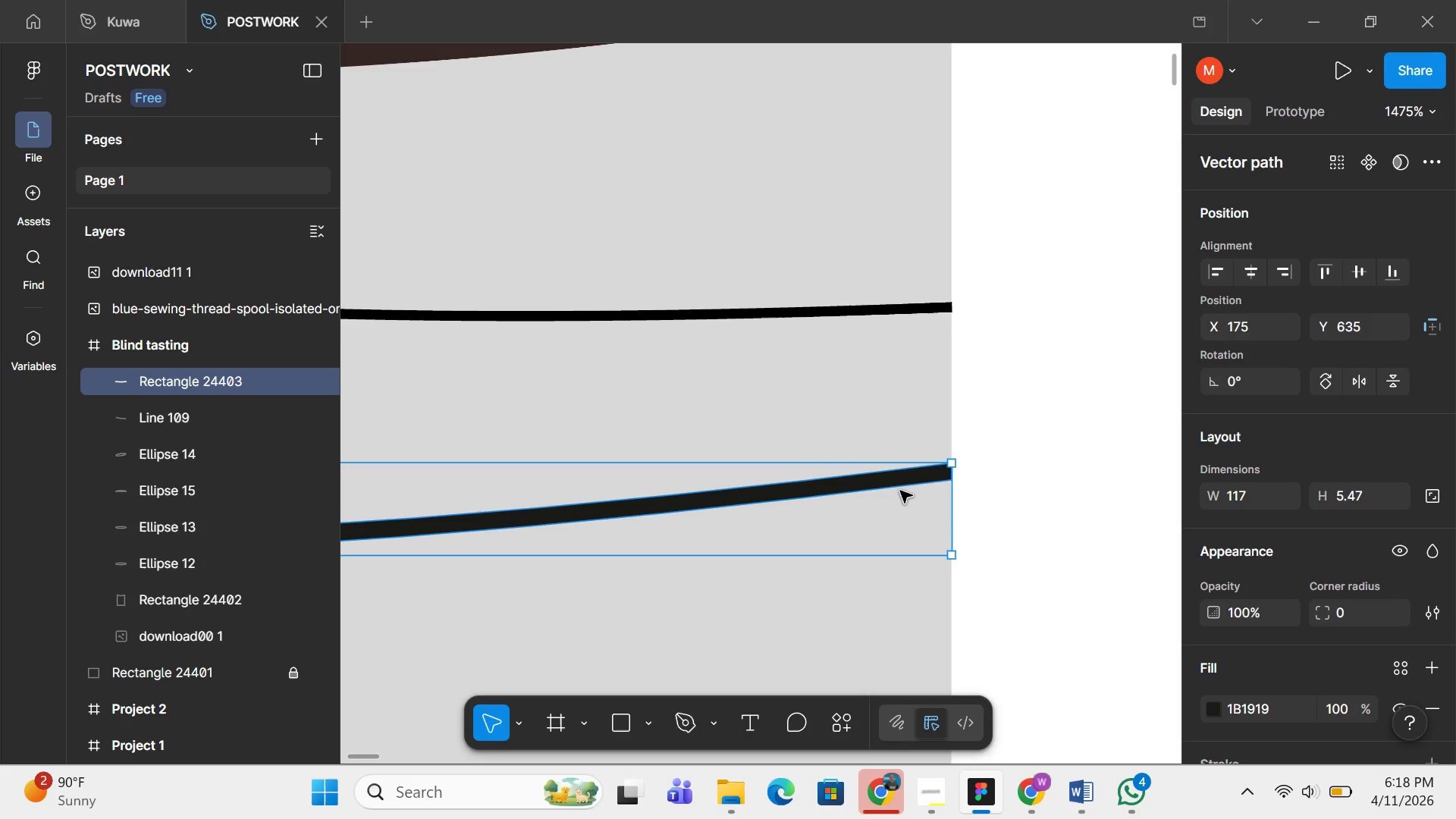 
wait(8.04)
 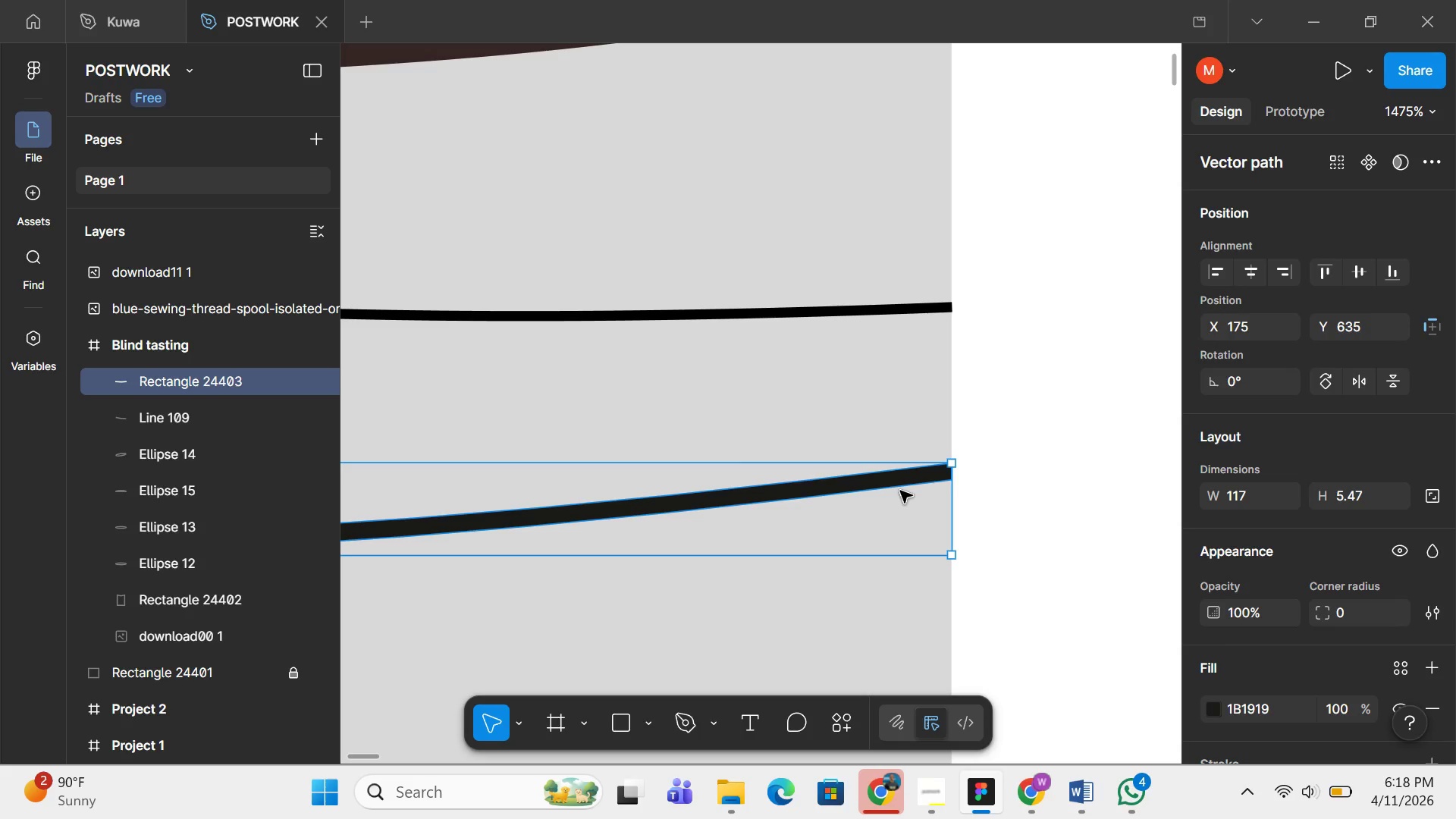 
hold_key(key=ControlLeft, duration=1.5)
 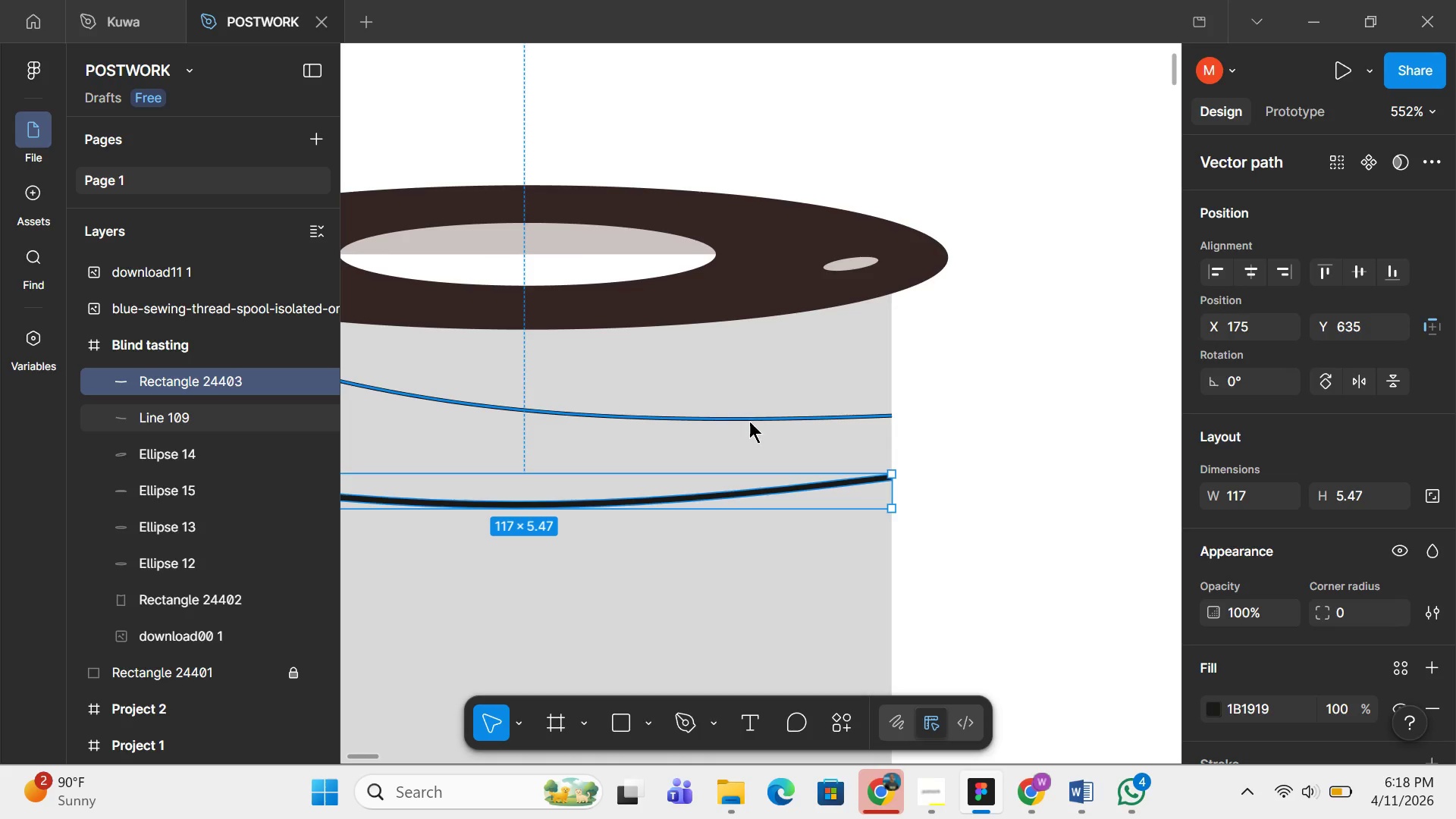 
key(Control+ControlLeft)
 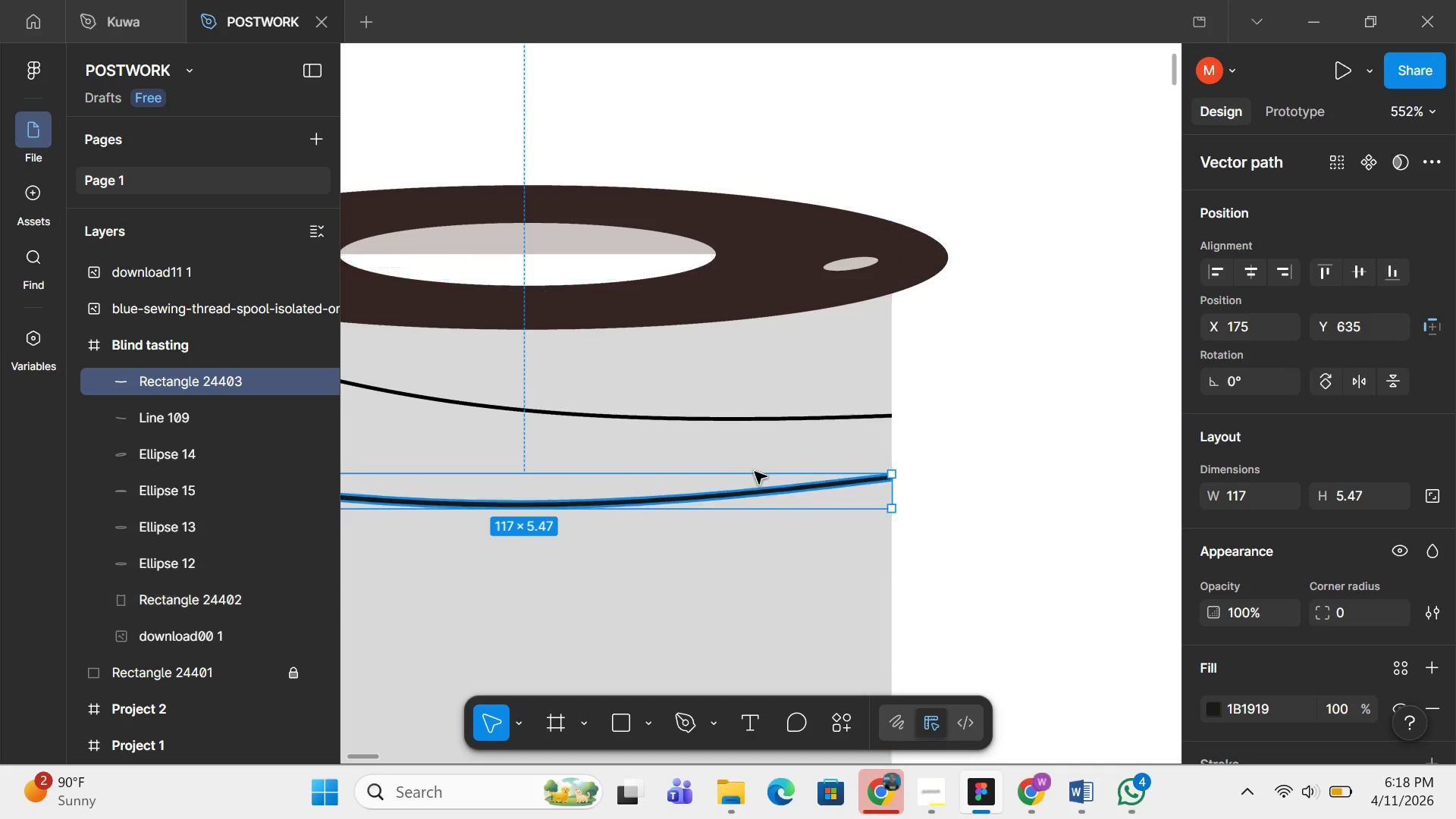 
key(Control+ControlLeft)
 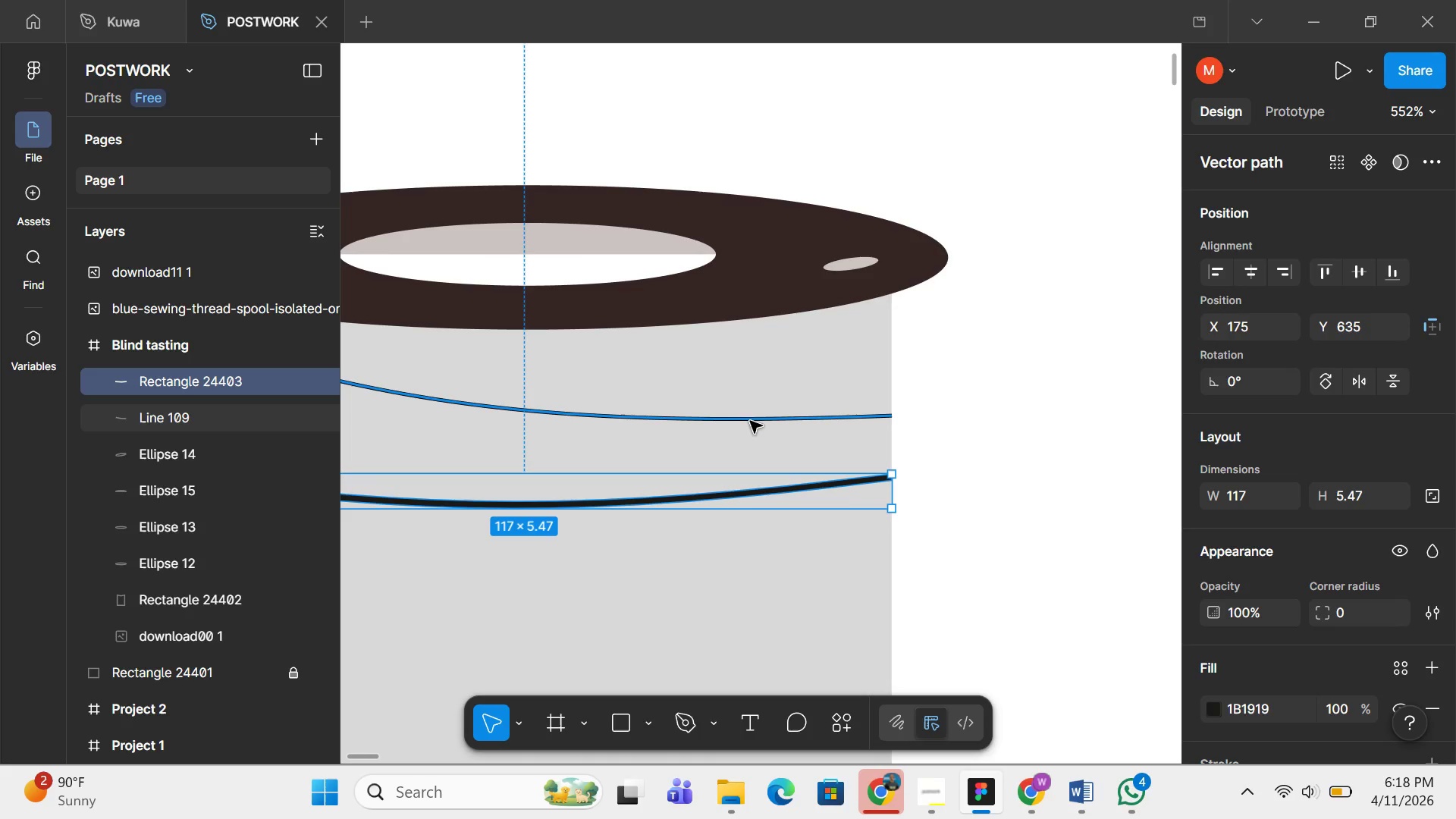 
scroll: coordinate [853, 477], scroll_direction: down, amount: 14.0
 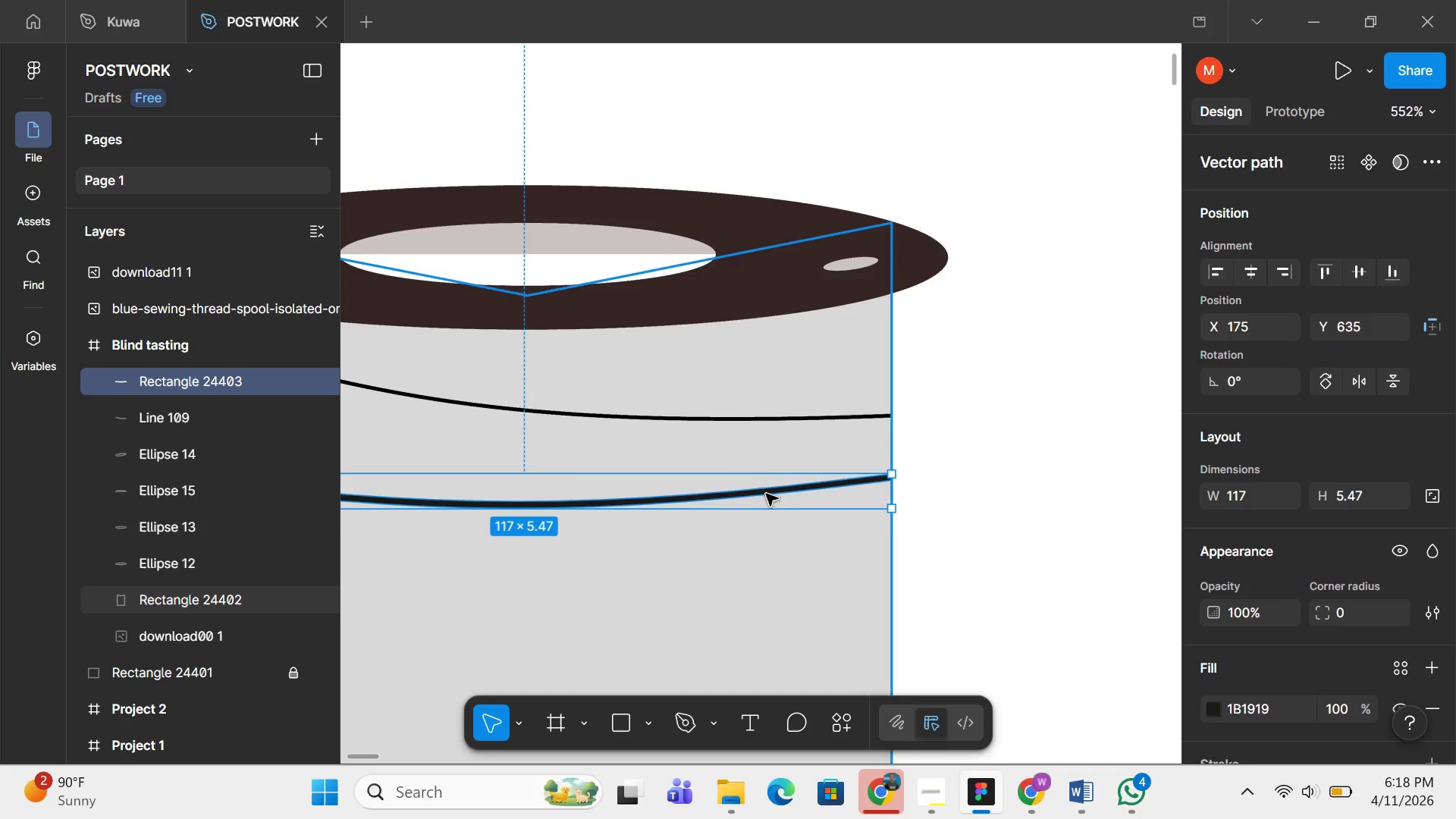 
left_click_drag(start_coordinate=[749, 421], to_coordinate=[997, 149])
 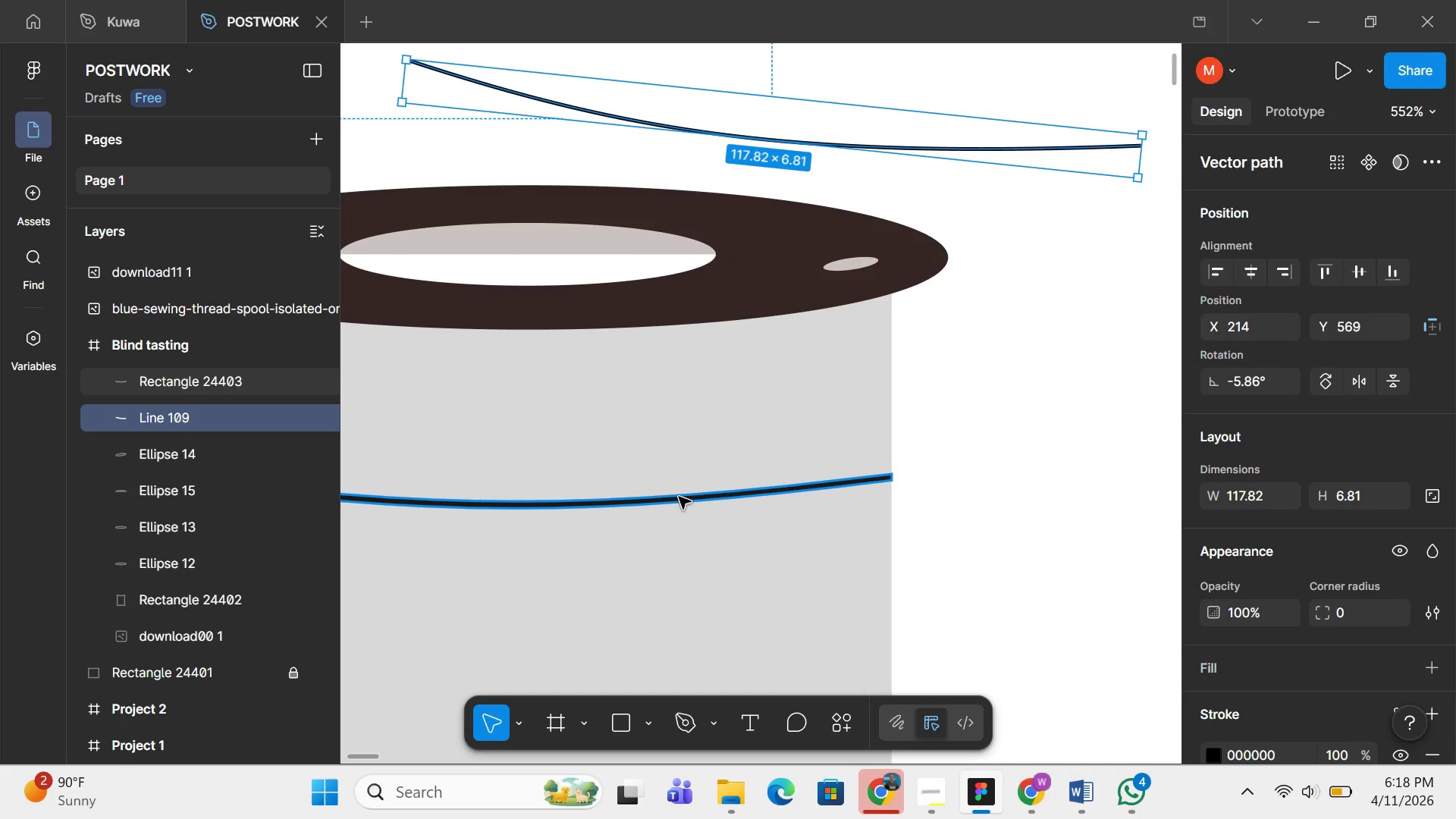 
left_click([679, 497])
 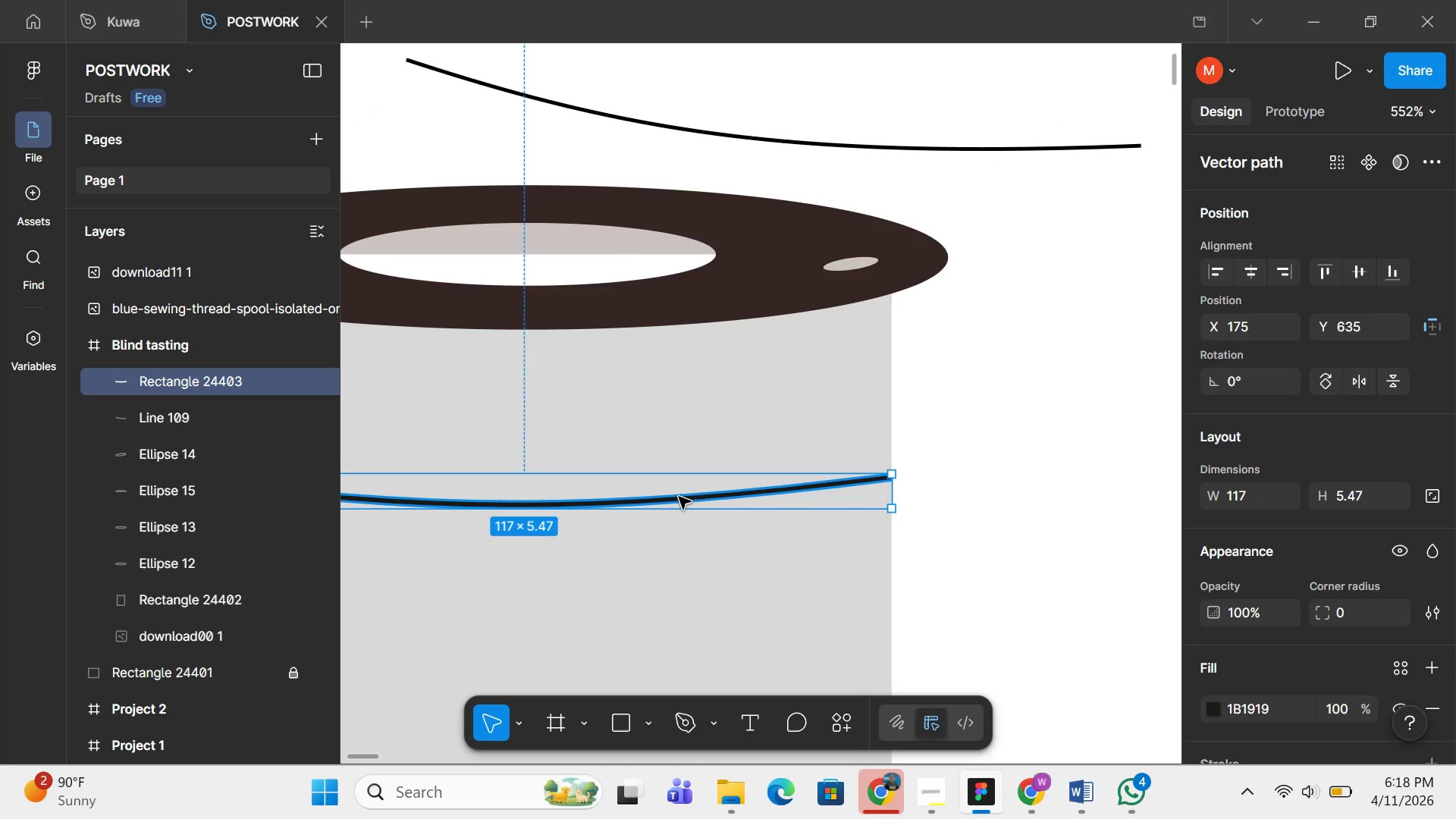 
left_click_drag(start_coordinate=[679, 497], to_coordinate=[677, 385])
 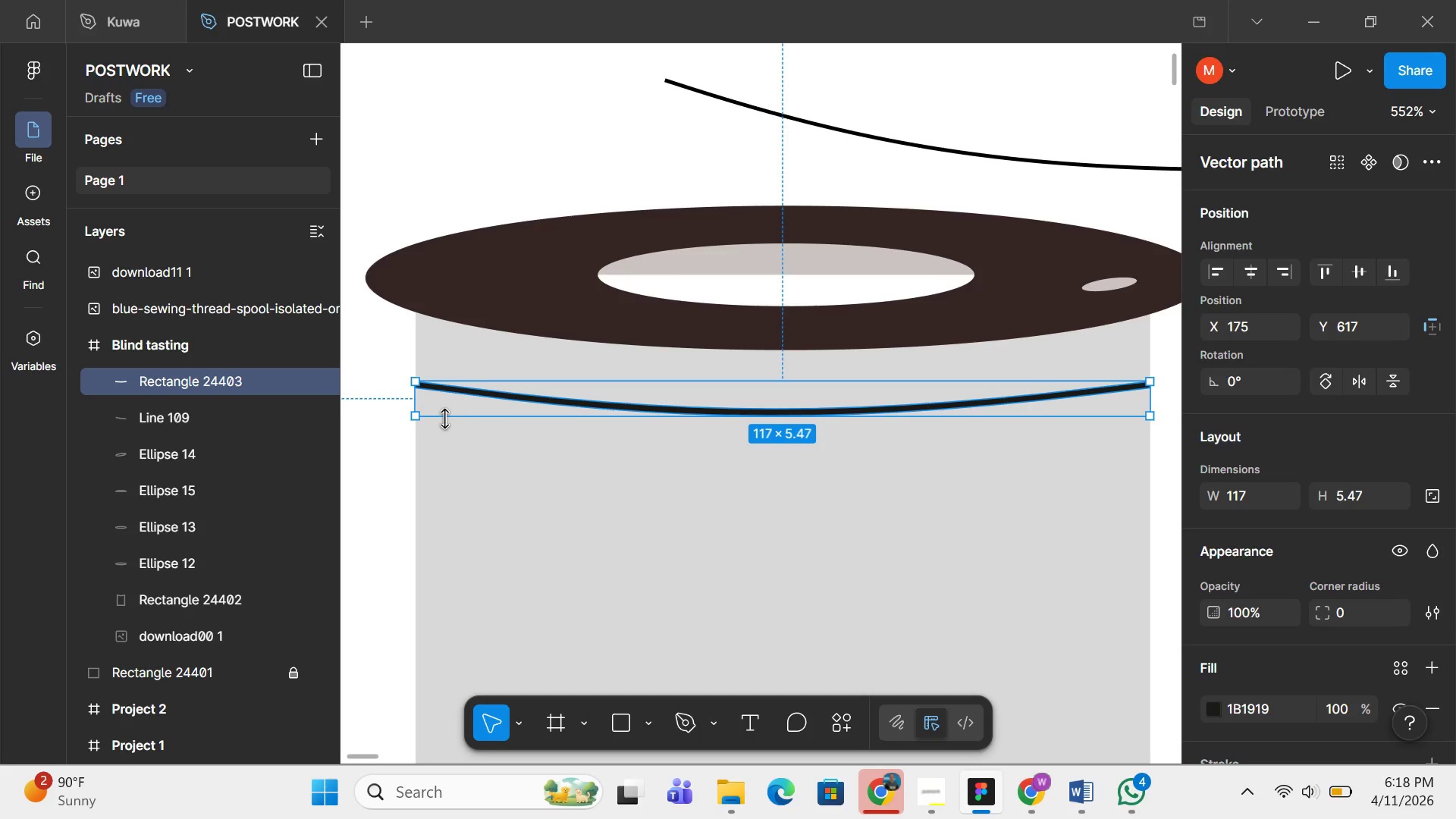 
wait(6.72)
 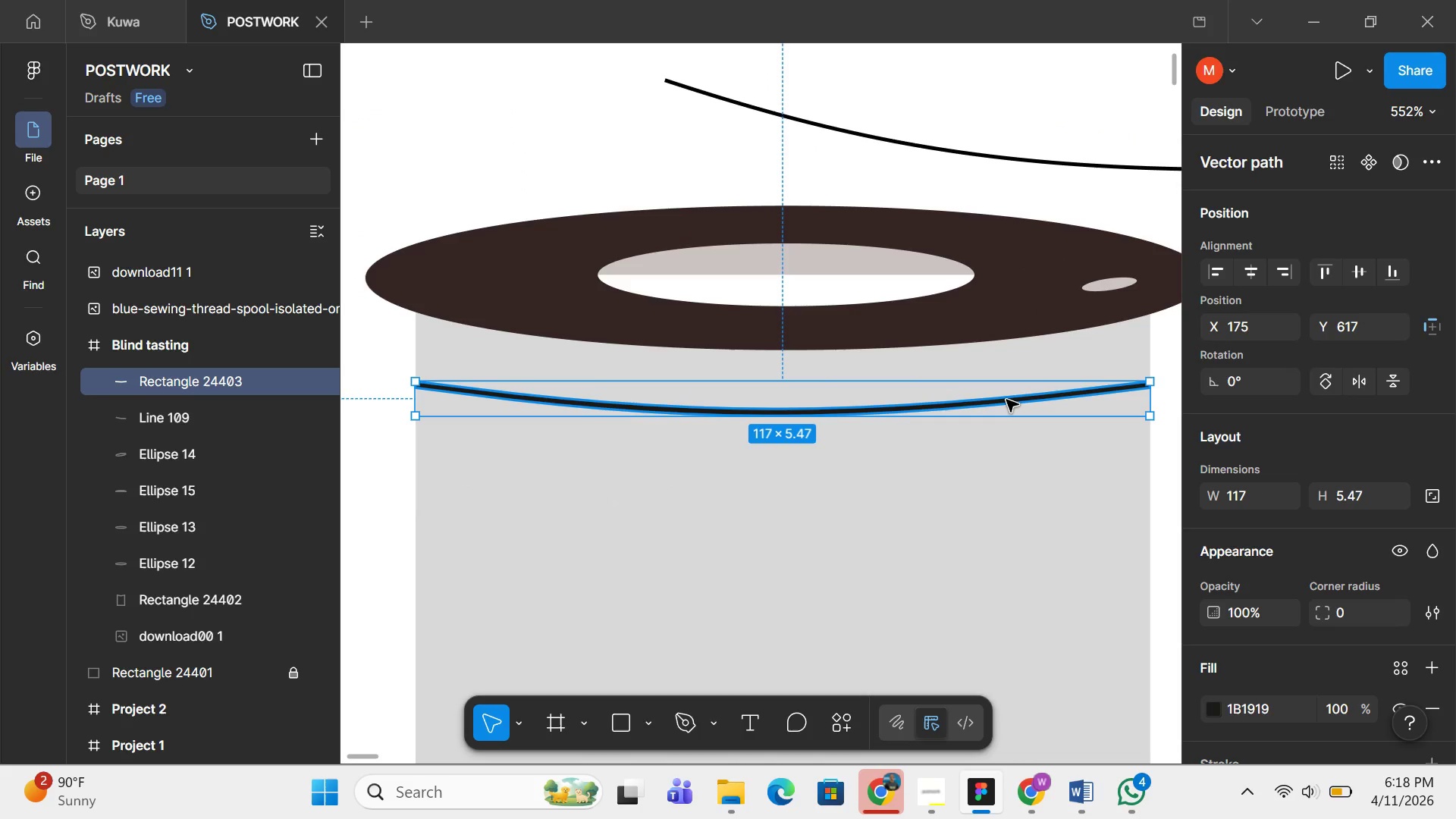 
left_click_drag(start_coordinate=[406, 377], to_coordinate=[393, 406])
 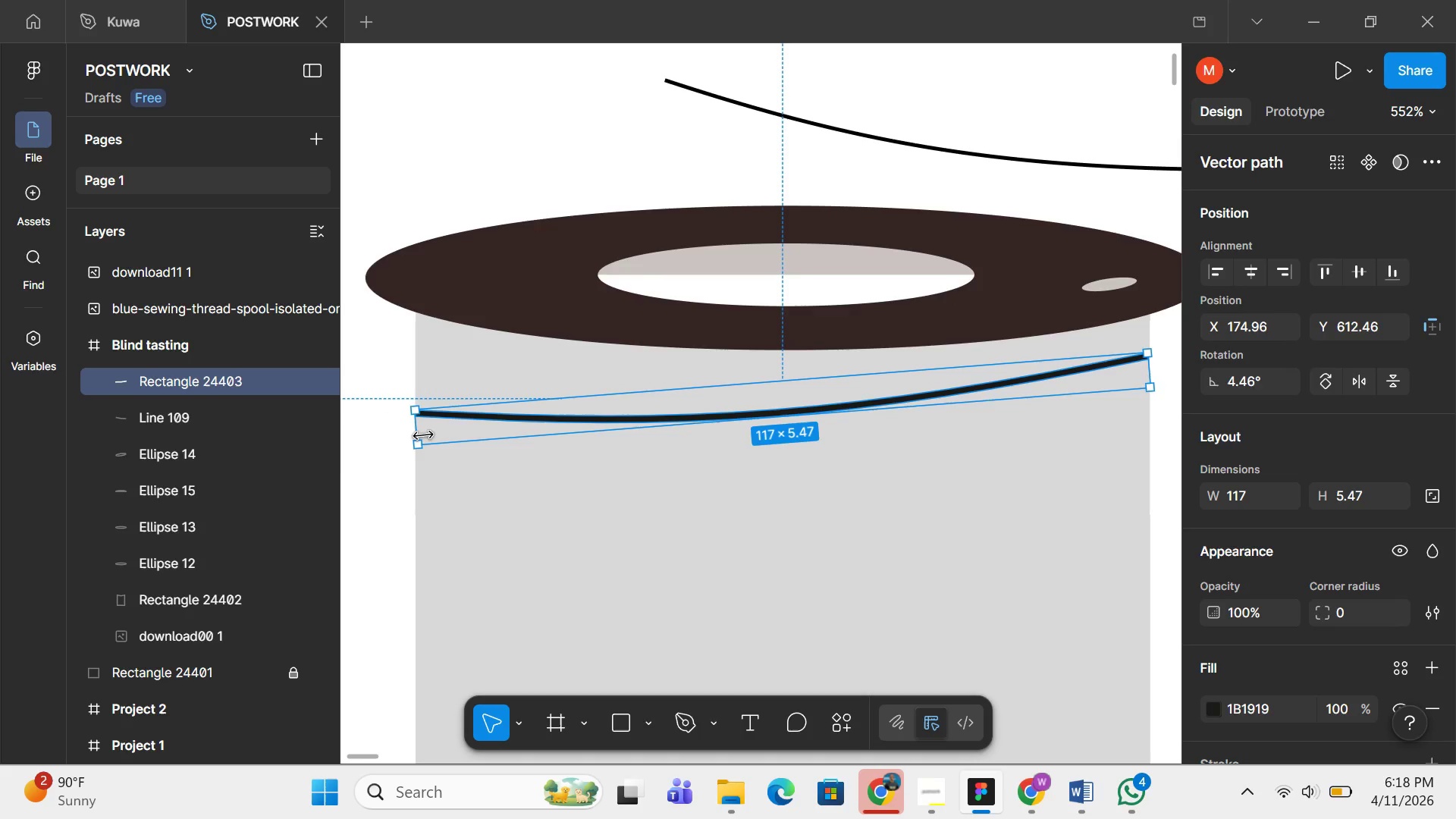 
hold_key(key=ControlLeft, duration=1.5)
hold_key(key=ControlLeft, duration=0.36)
scroll: coordinate [423, 435], scroll_direction: up, amount: 19.0
 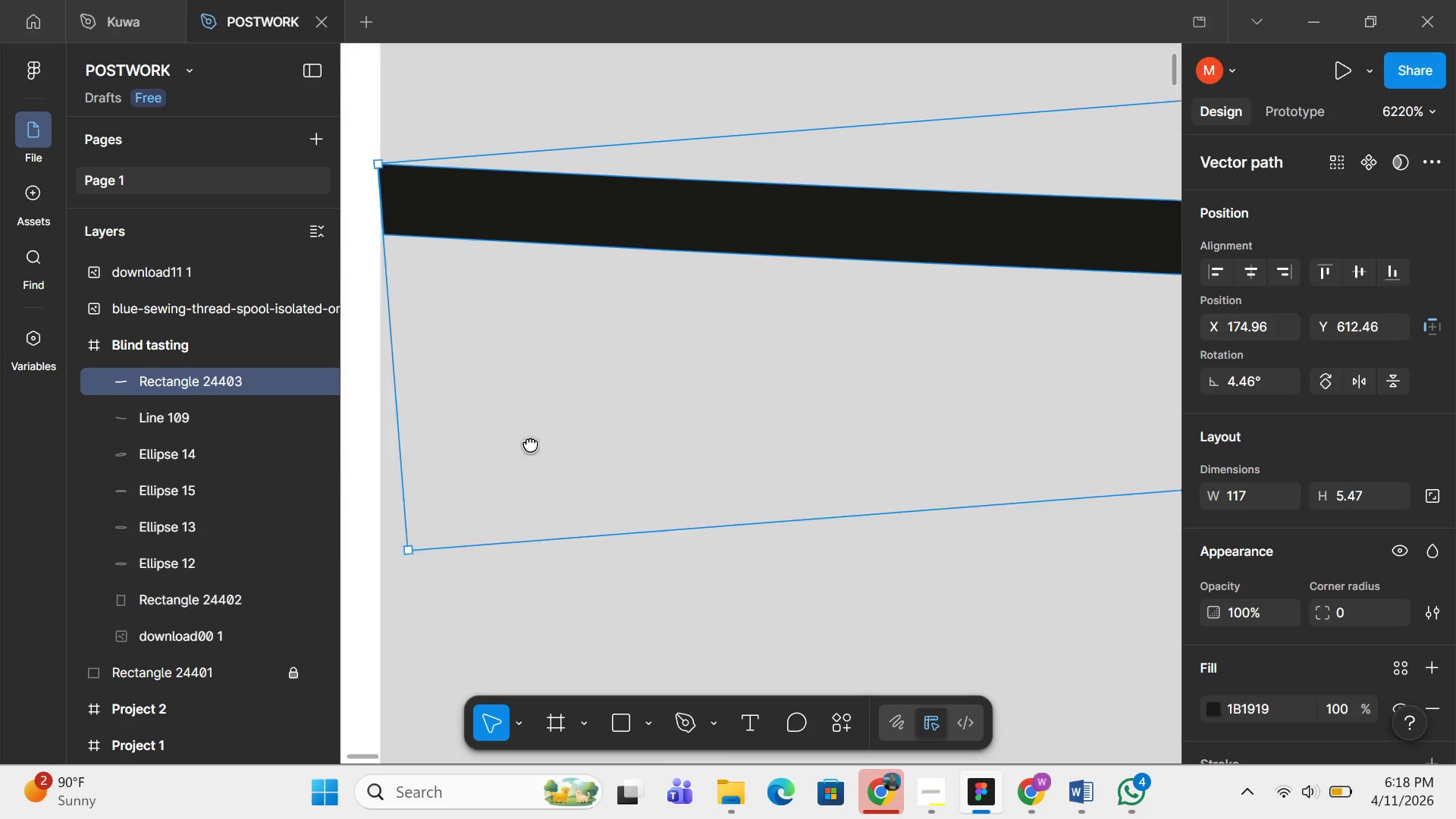 
left_click_drag(start_coordinate=[579, 639], to_coordinate=[636, 759])
 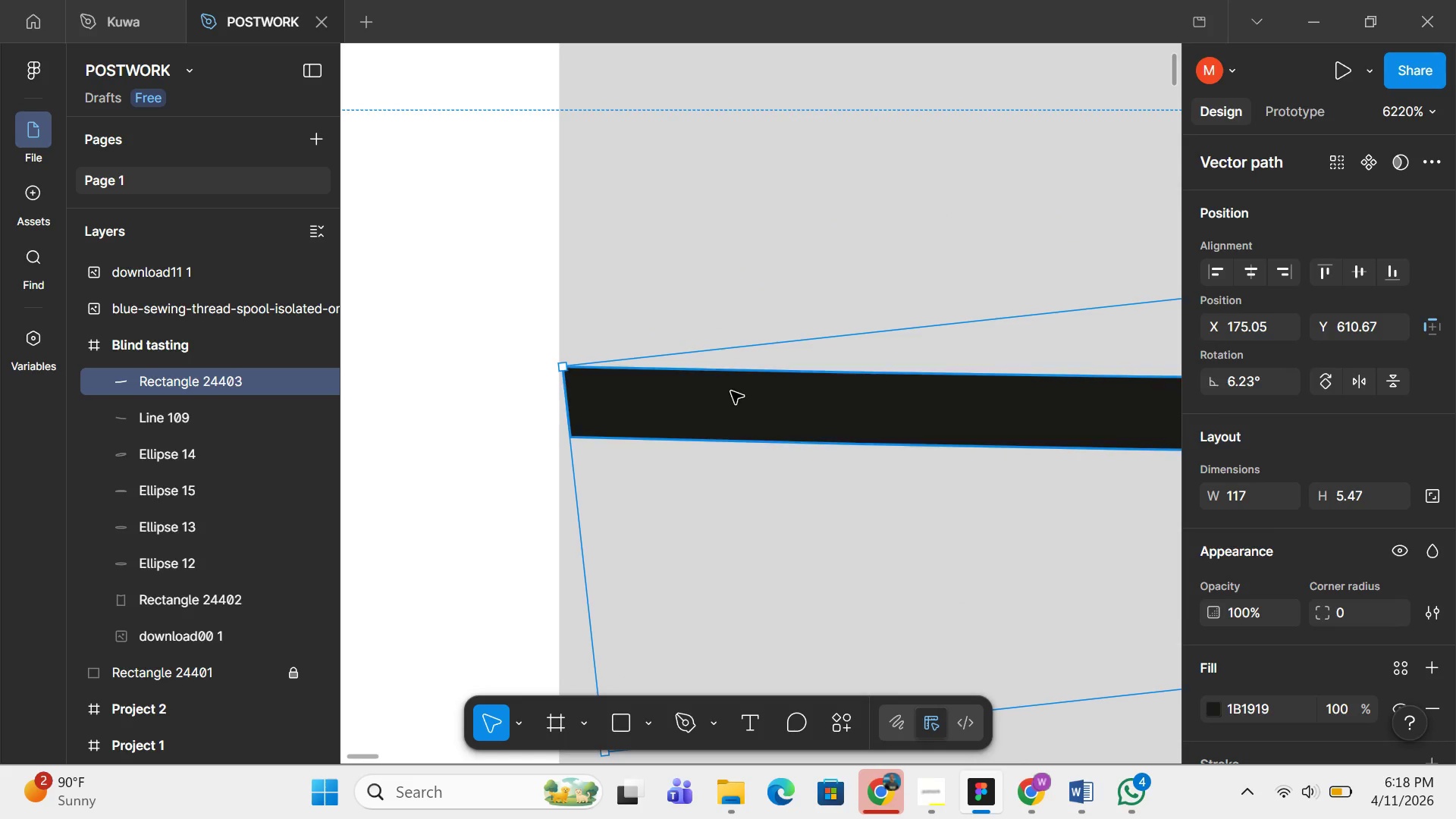 
hold_key(key=ControlLeft, duration=1.51)
hold_key(key=ControlLeft, duration=0.55)
scroll: coordinate [563, 403], scroll_direction: down, amount: 26.0
 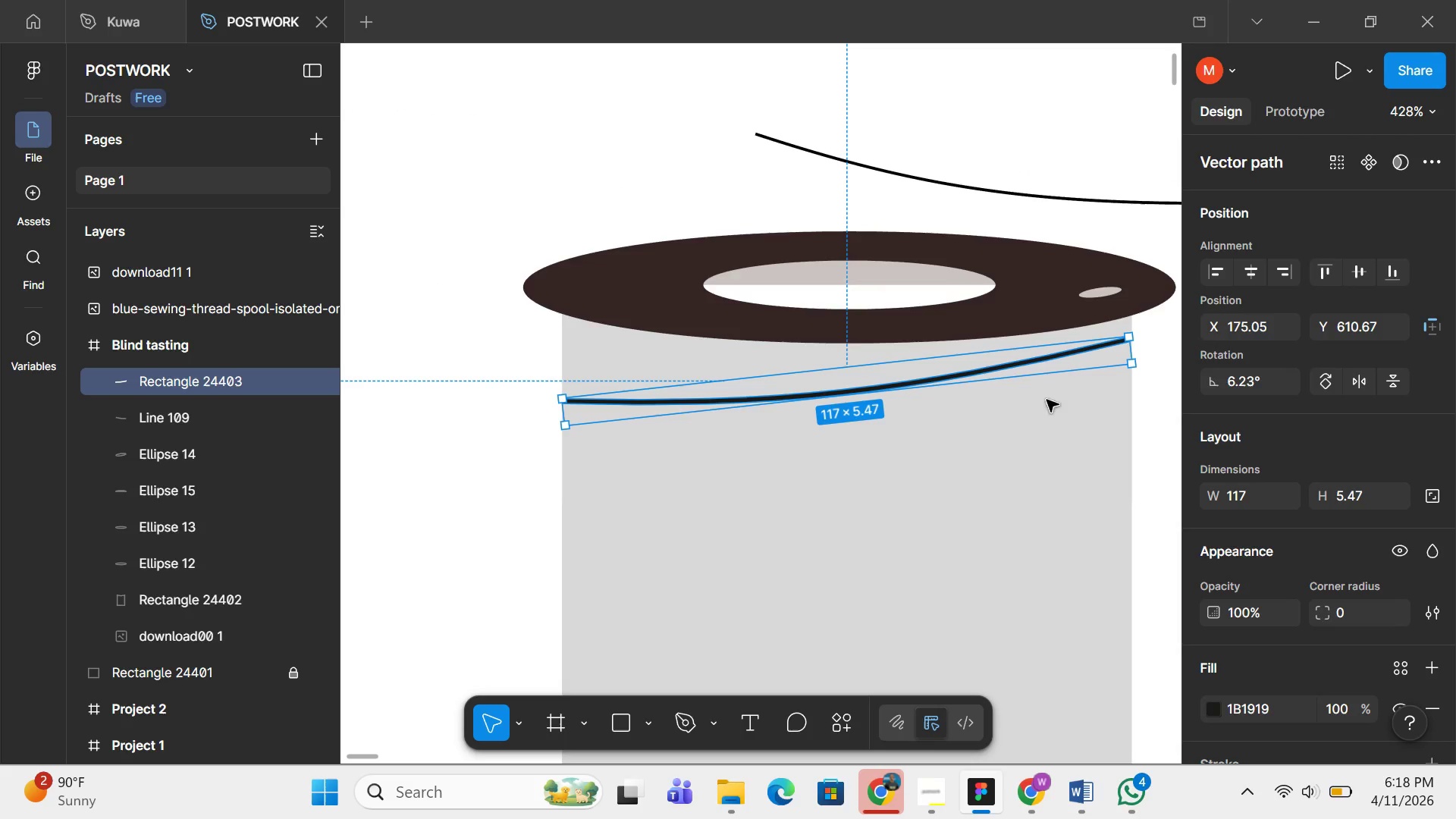 
hold_key(key=ControlLeft, duration=1.5)
 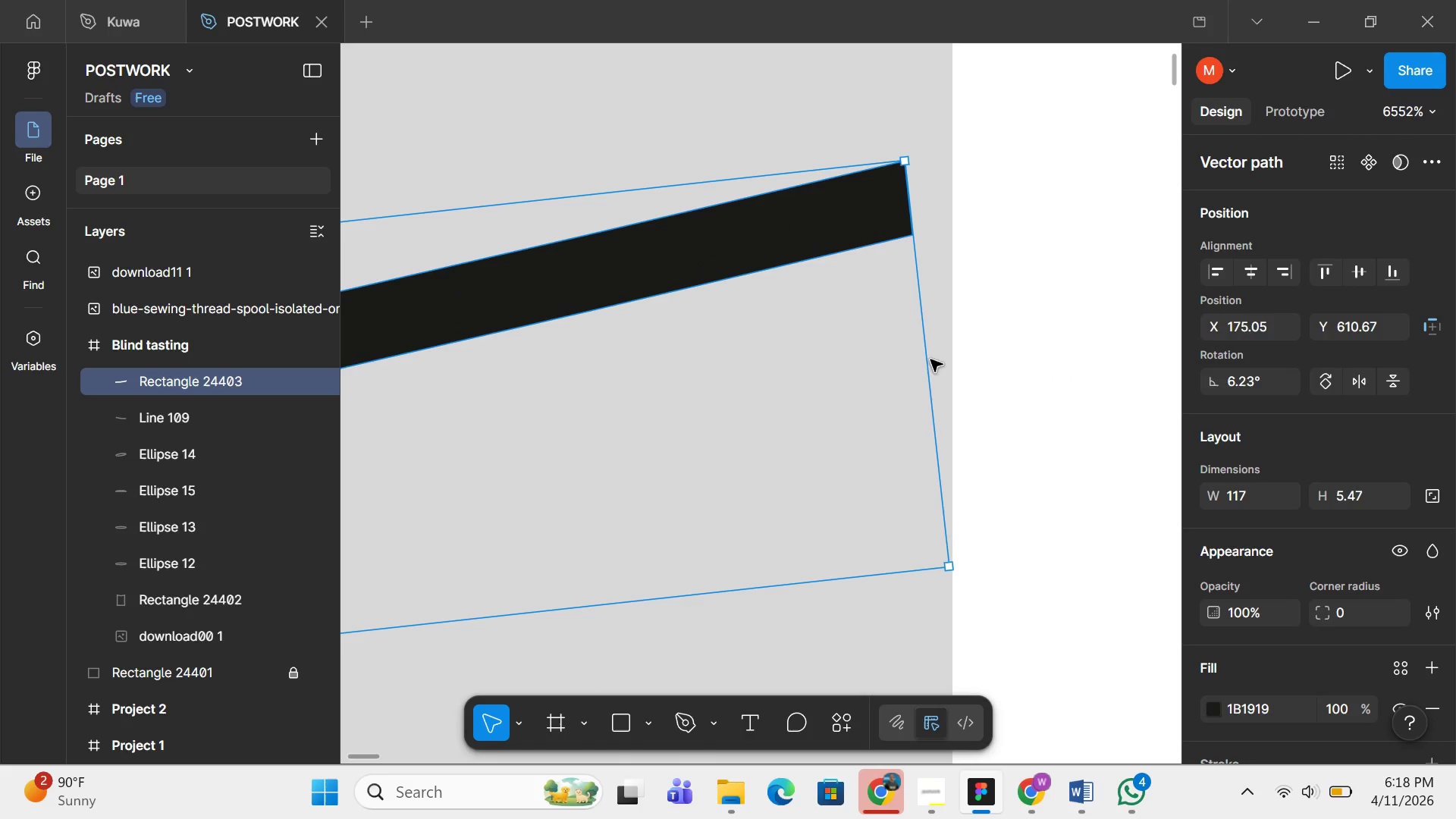 
key(Control+ControlLeft)
 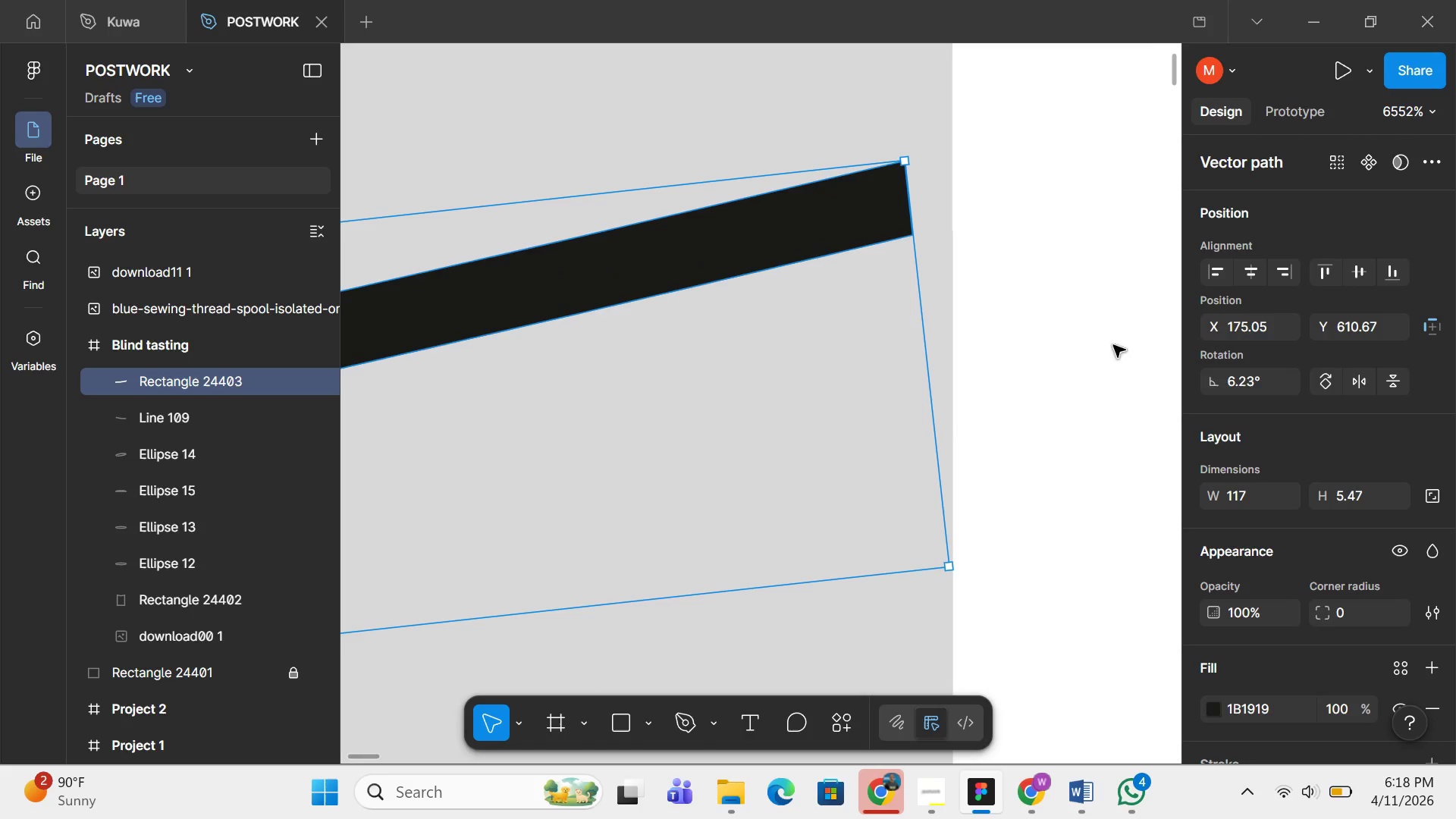 
key(Control+ControlLeft)
 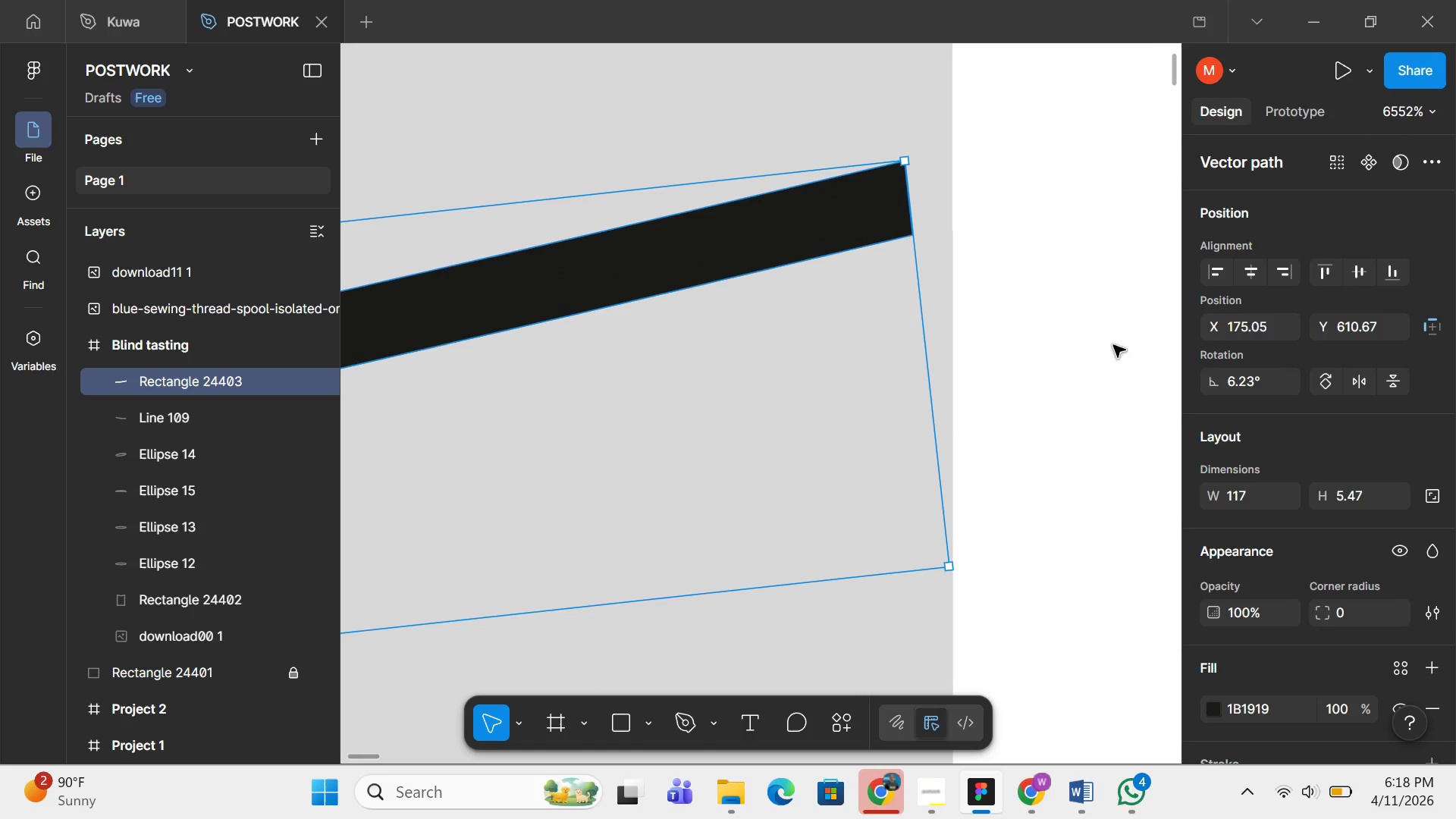 
key(Control+ControlLeft)
 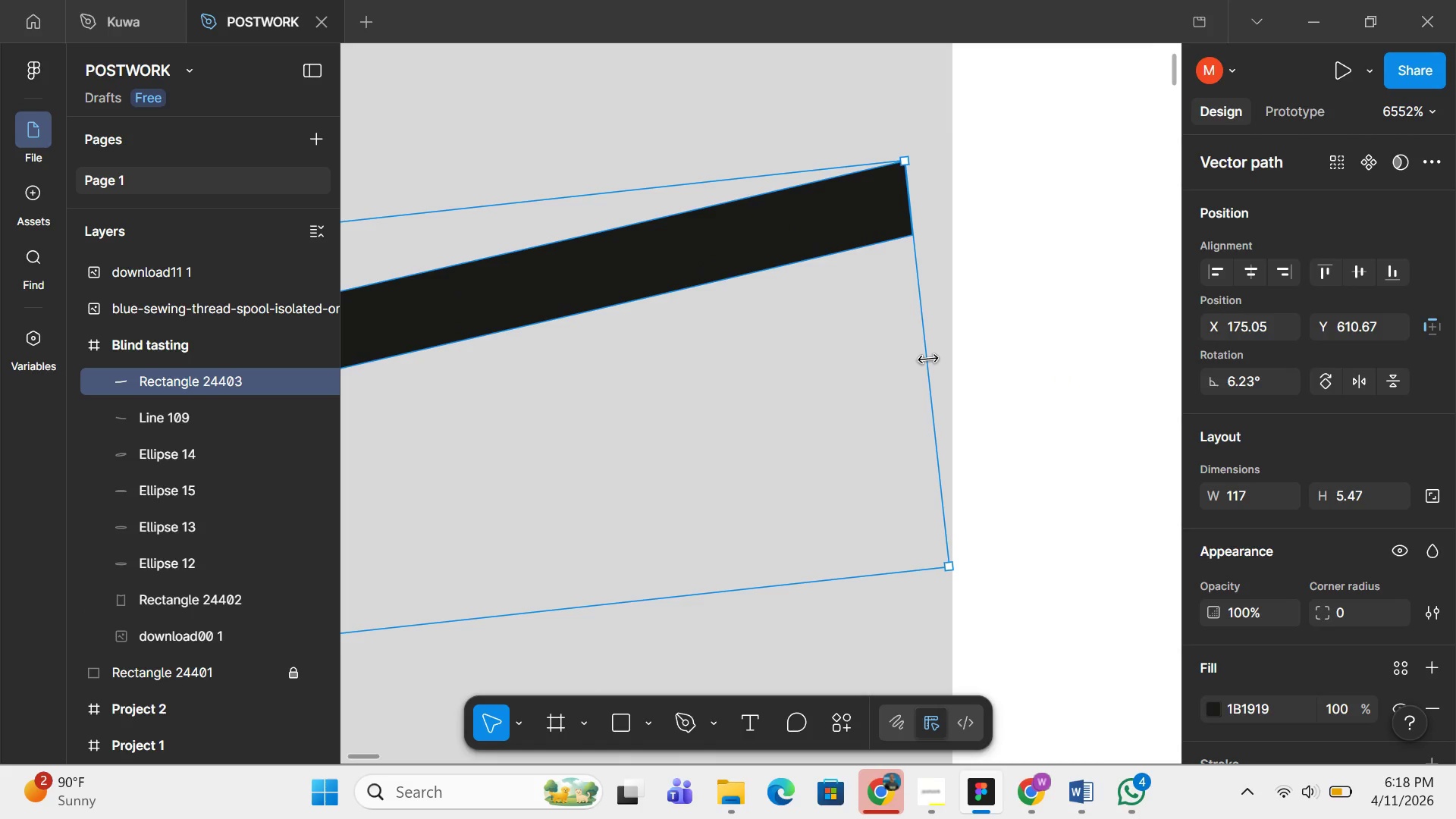 
scroll: coordinate [1115, 345], scroll_direction: up, amount: 25.0
 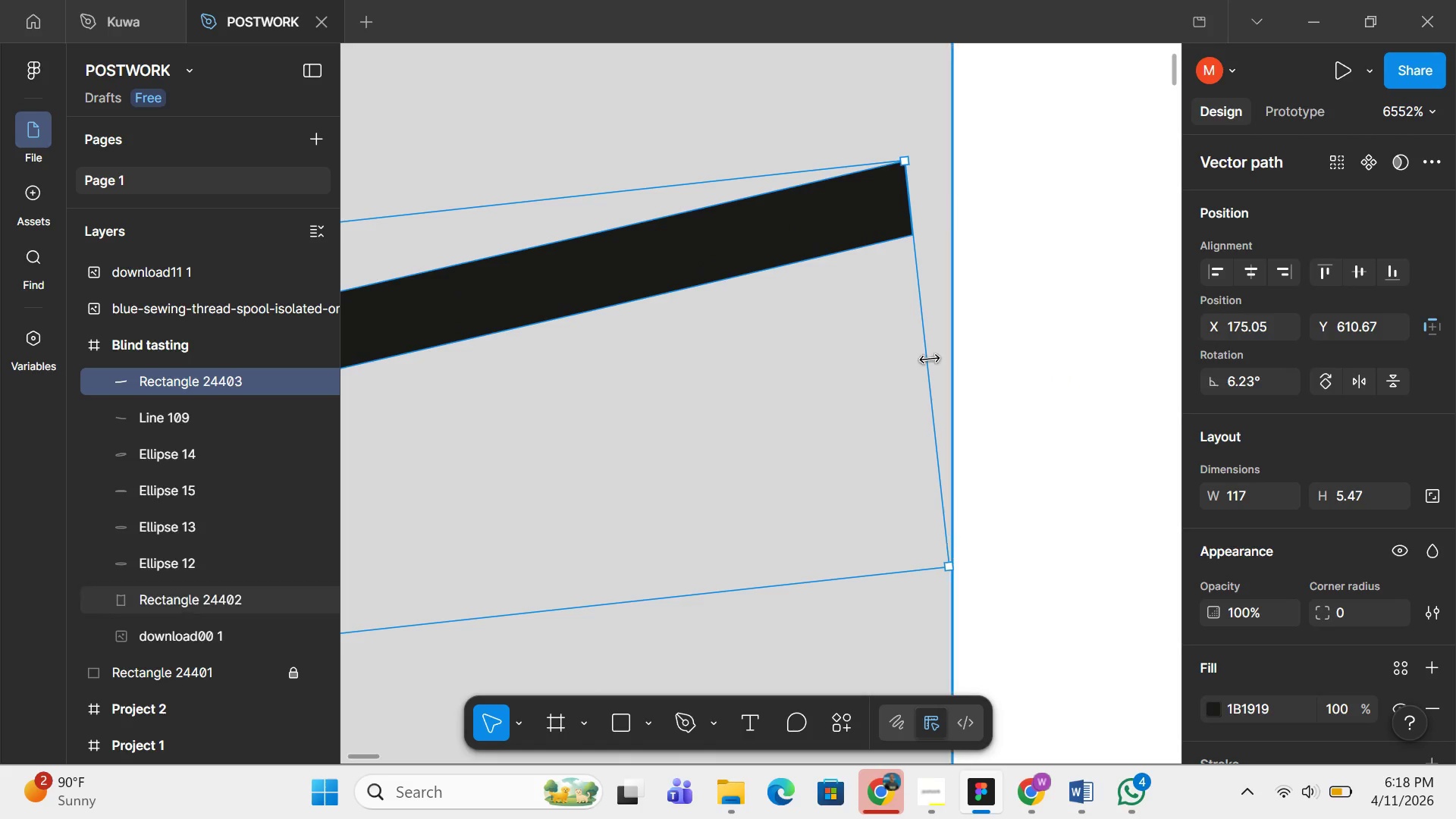 
left_click_drag(start_coordinate=[928, 359], to_coordinate=[971, 356])
 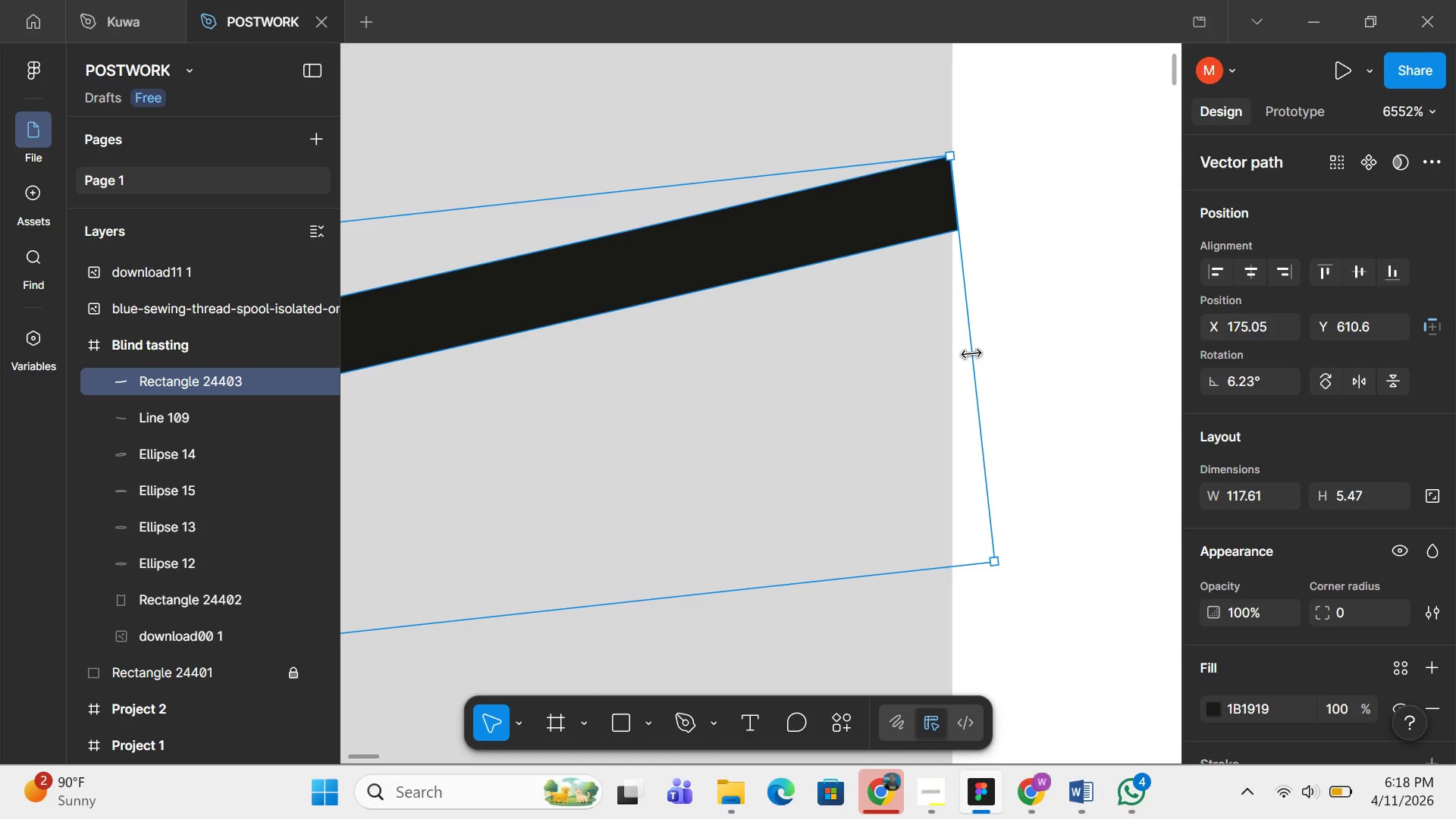 
hold_key(key=ControlLeft, duration=1.03)
hold_key(key=ControlLeft, duration=1.52)
scroll: coordinate [954, 350], scroll_direction: up, amount: 16.0
 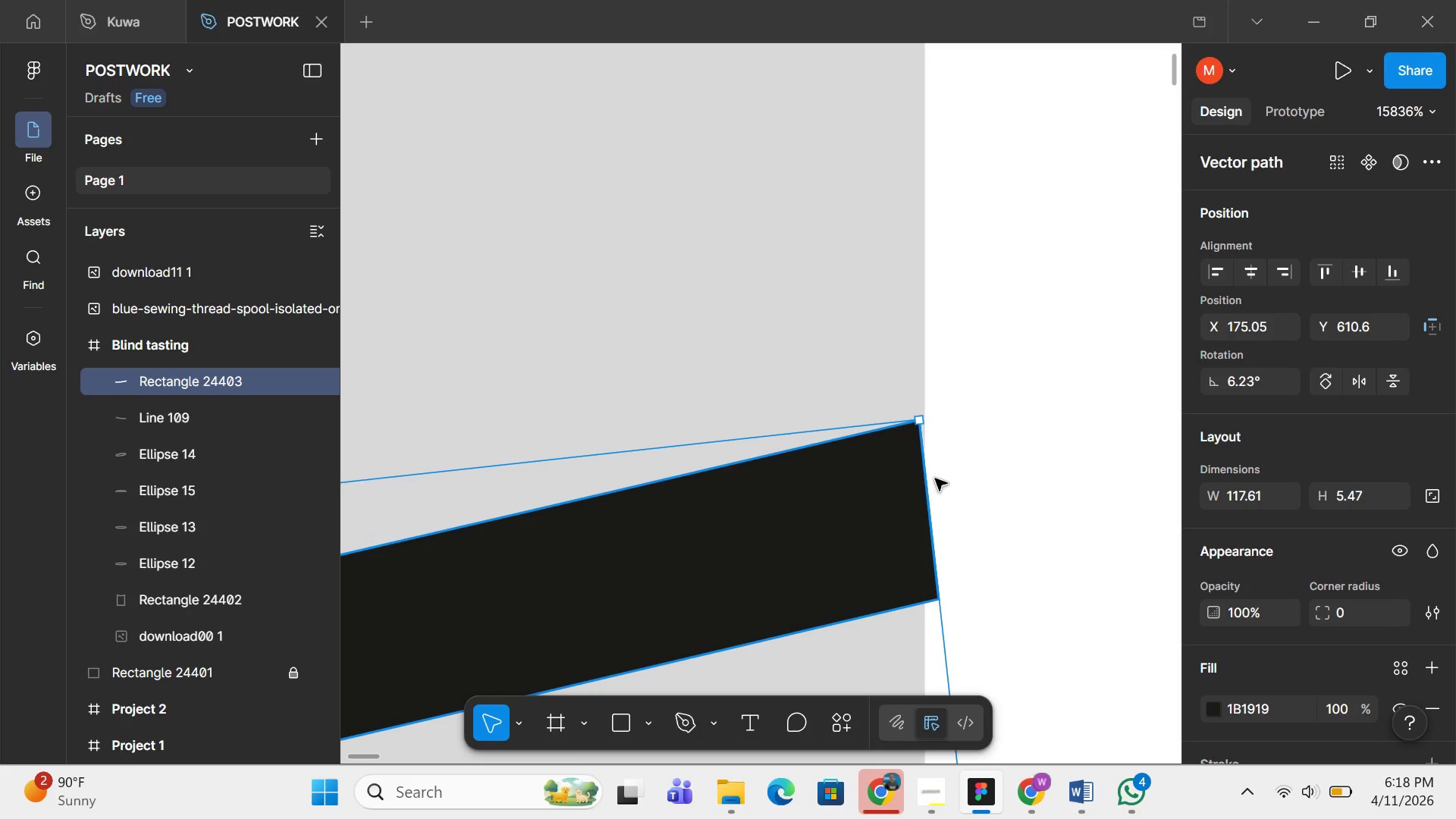 
key(Control+ControlLeft)
 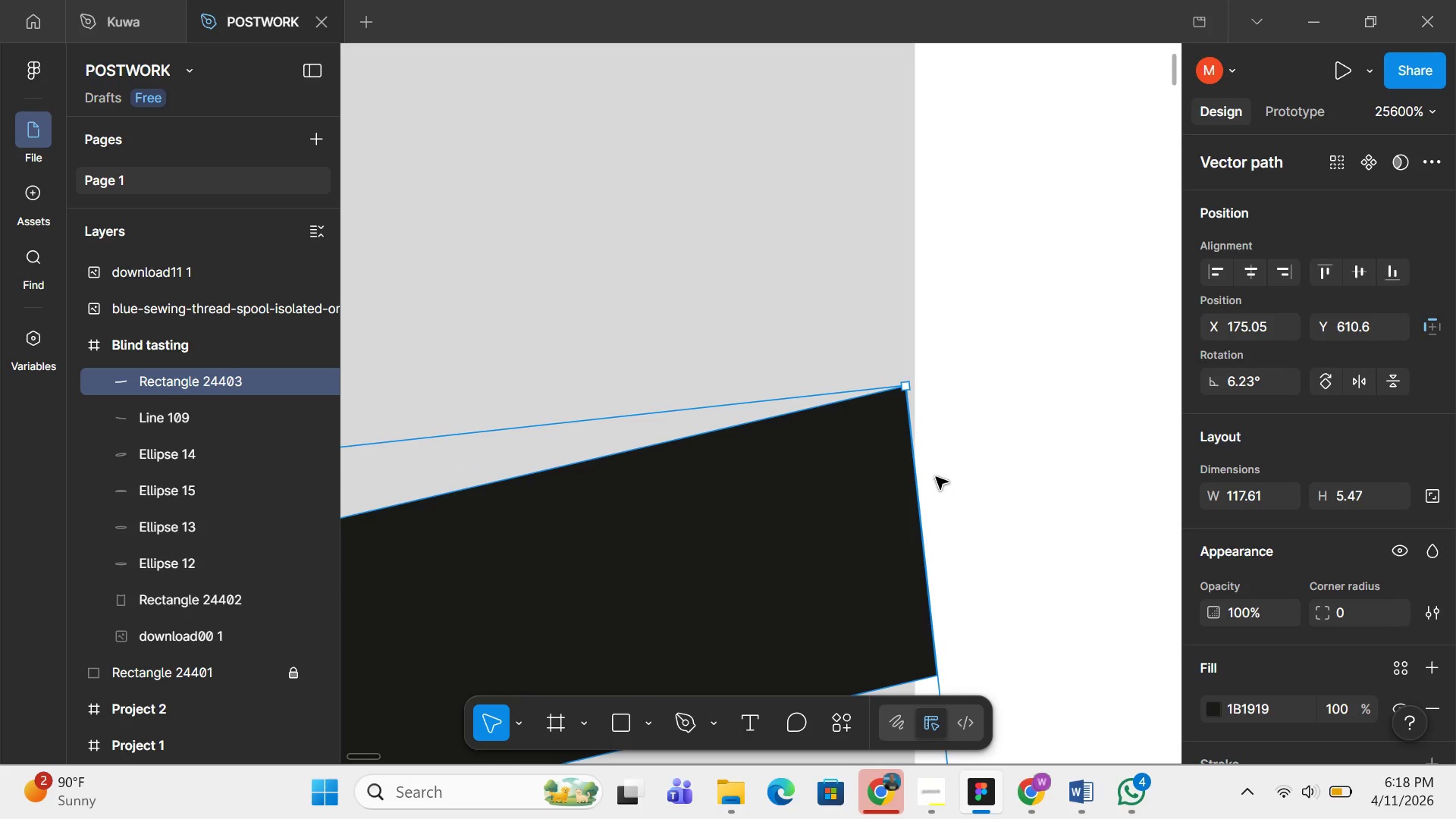 
key(Control+ControlLeft)
 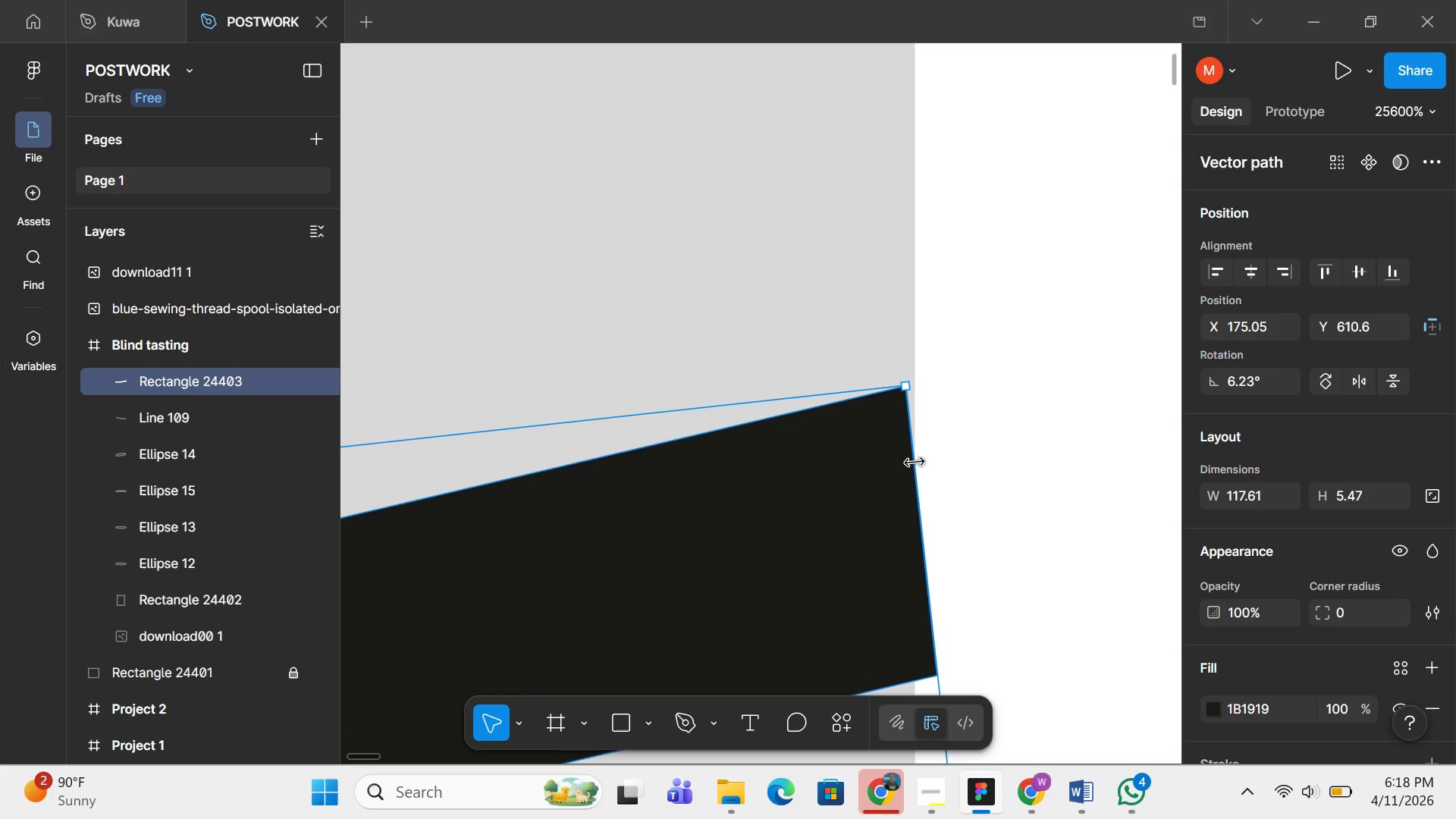 
scroll: coordinate [940, 477], scroll_direction: up, amount: 5.0
 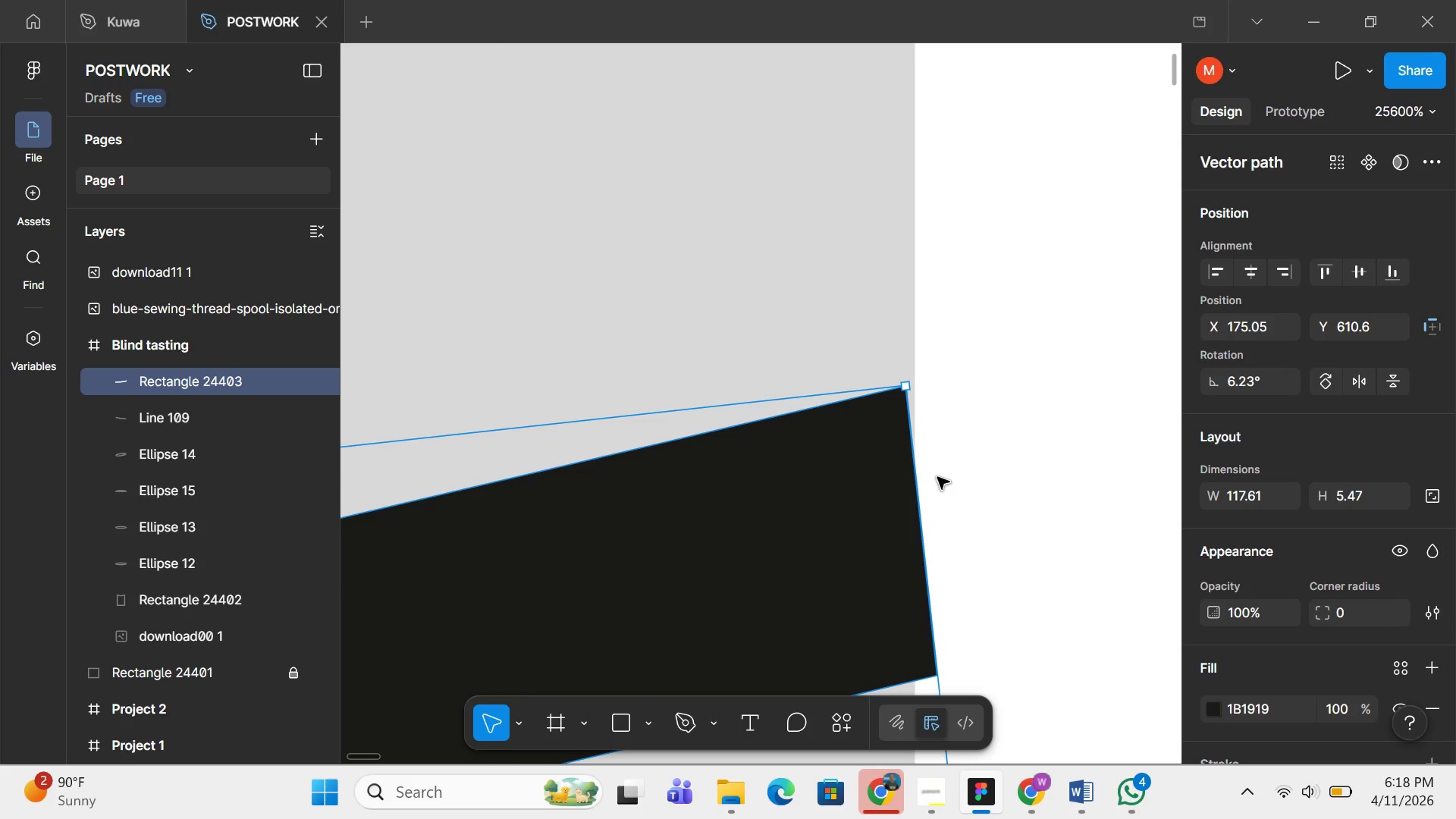 
wait(8.78)
 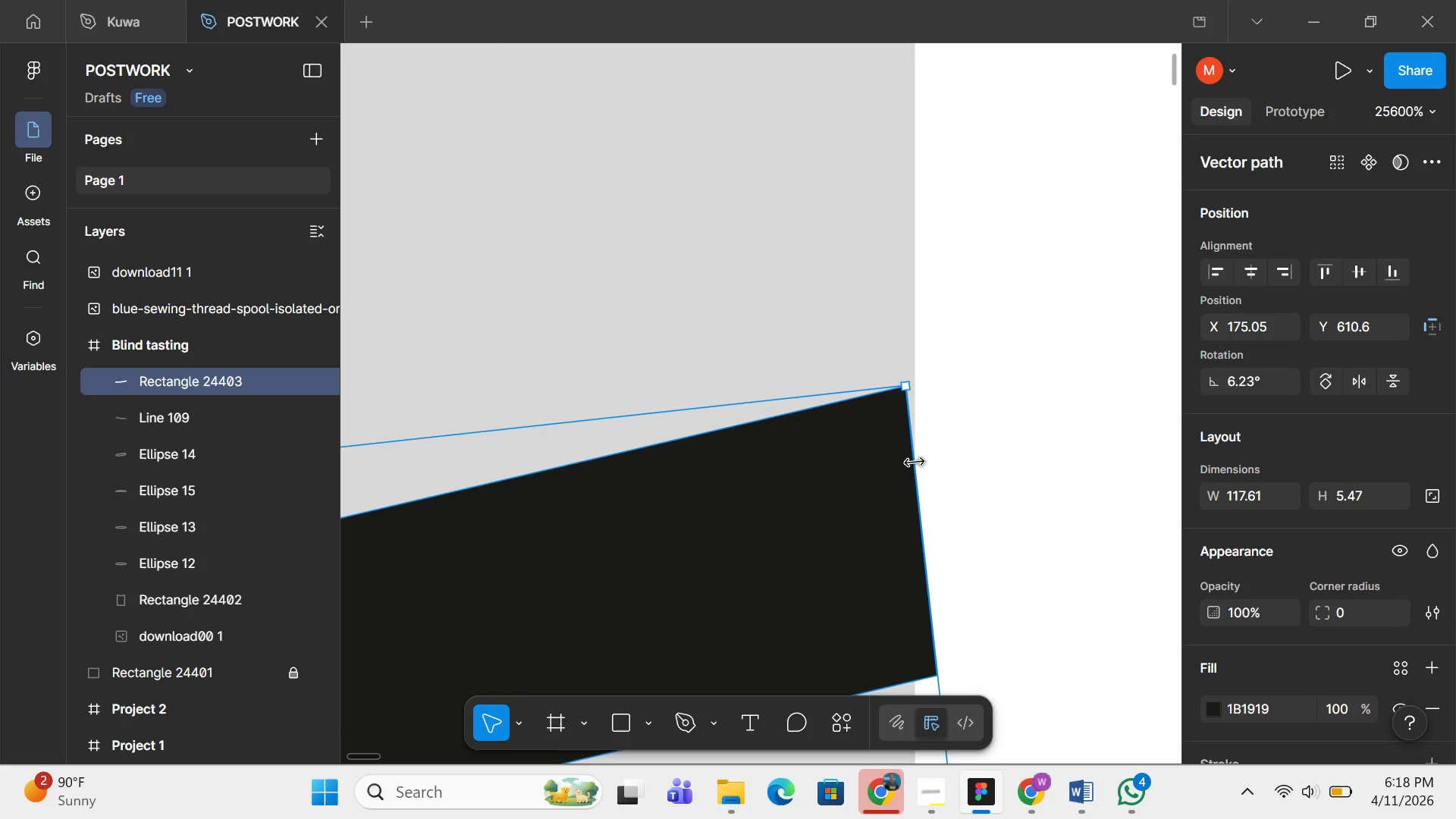 
hold_key(key=ControlLeft, duration=0.64)
scroll: coordinate [936, 453], scroll_direction: up, amount: 6.0
 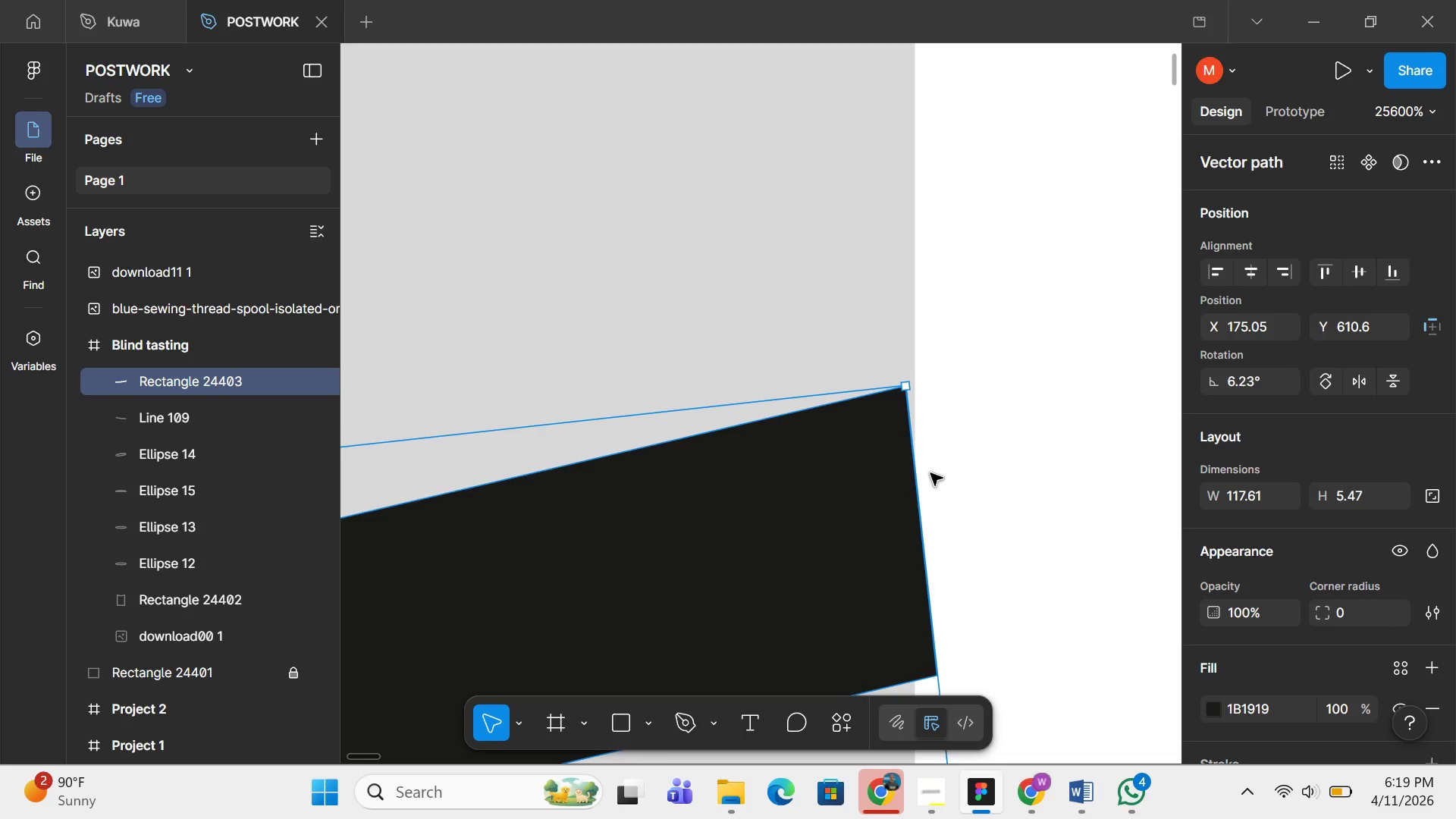 
hold_key(key=ControlLeft, duration=0.42)
scroll: coordinate [930, 473], scroll_direction: up, amount: 4.0
 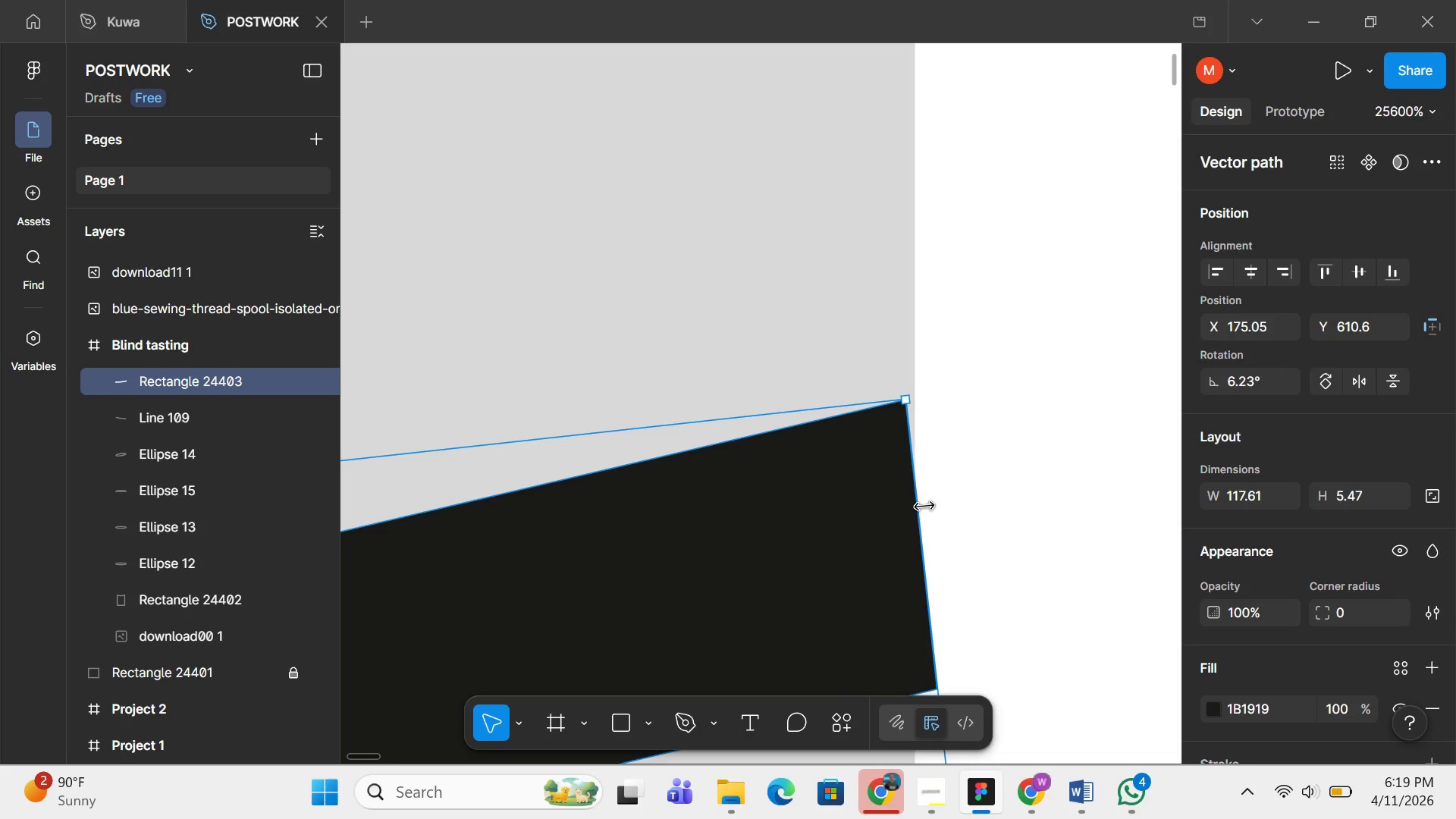 
left_click_drag(start_coordinate=[920, 530], to_coordinate=[927, 530])
 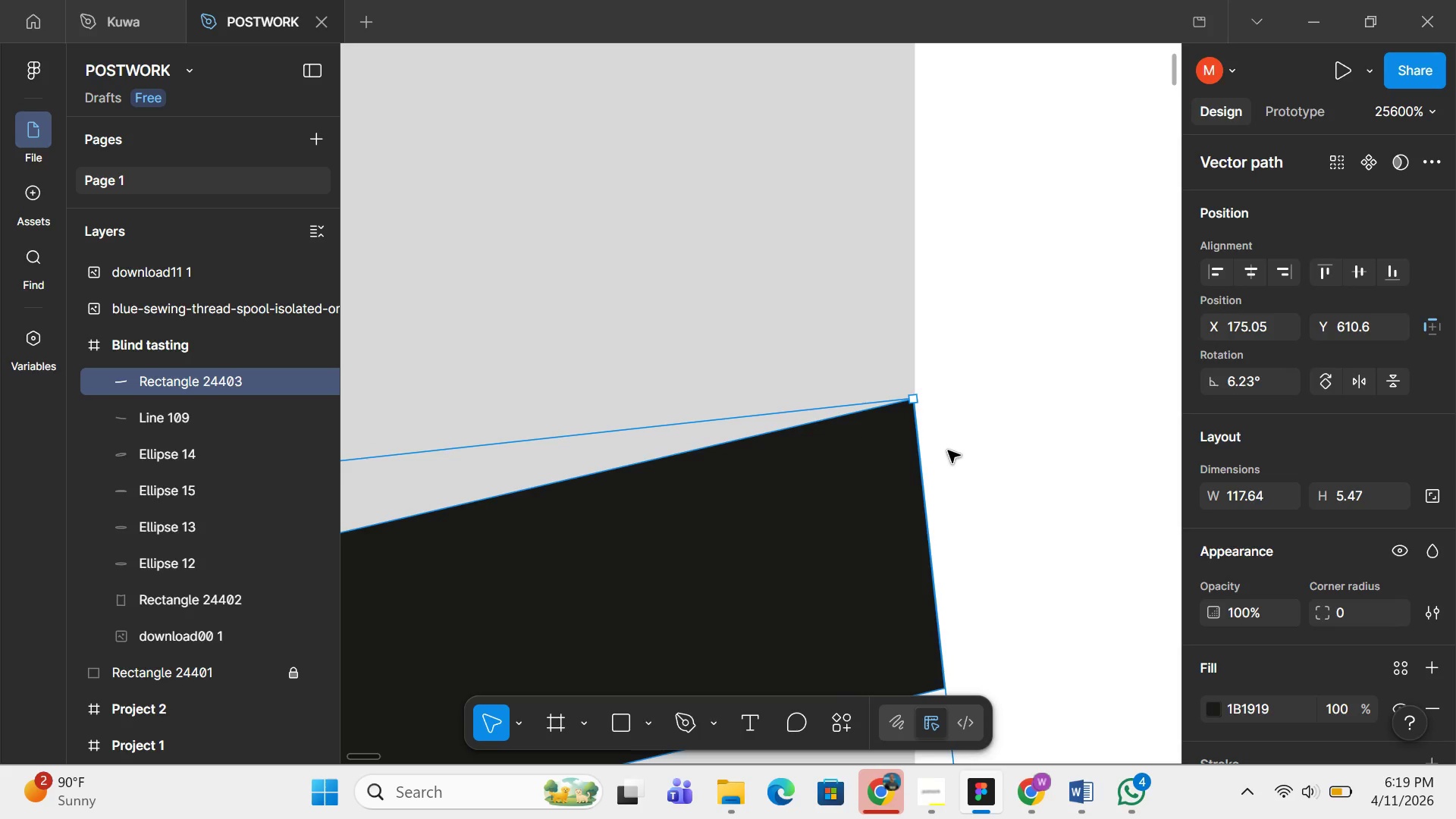 
hold_key(key=ControlLeft, duration=0.55)
scroll: coordinate [948, 437], scroll_direction: up, amount: 5.0
 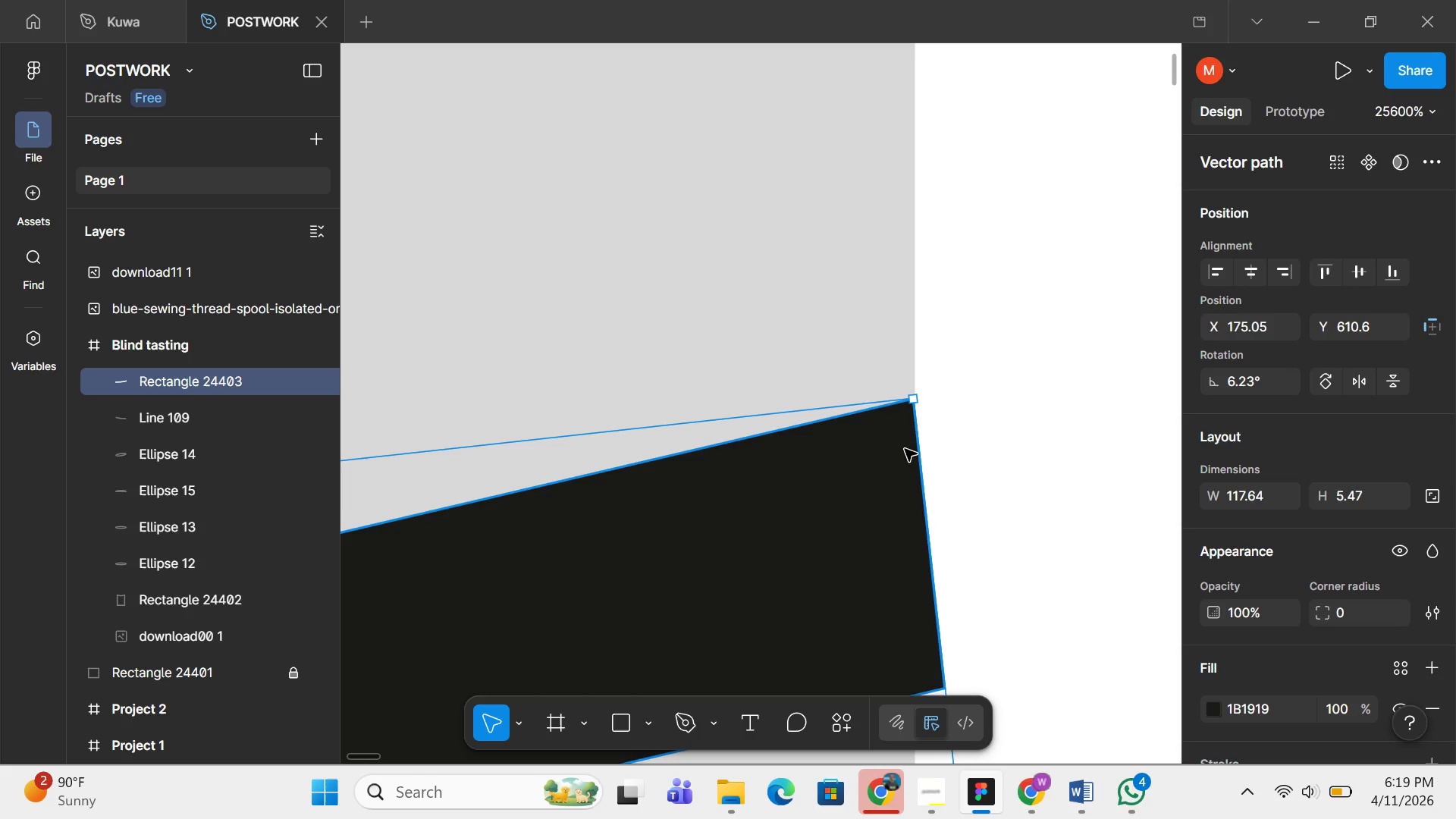 
scroll: coordinate [901, 450], scroll_direction: down, amount: 3.0
 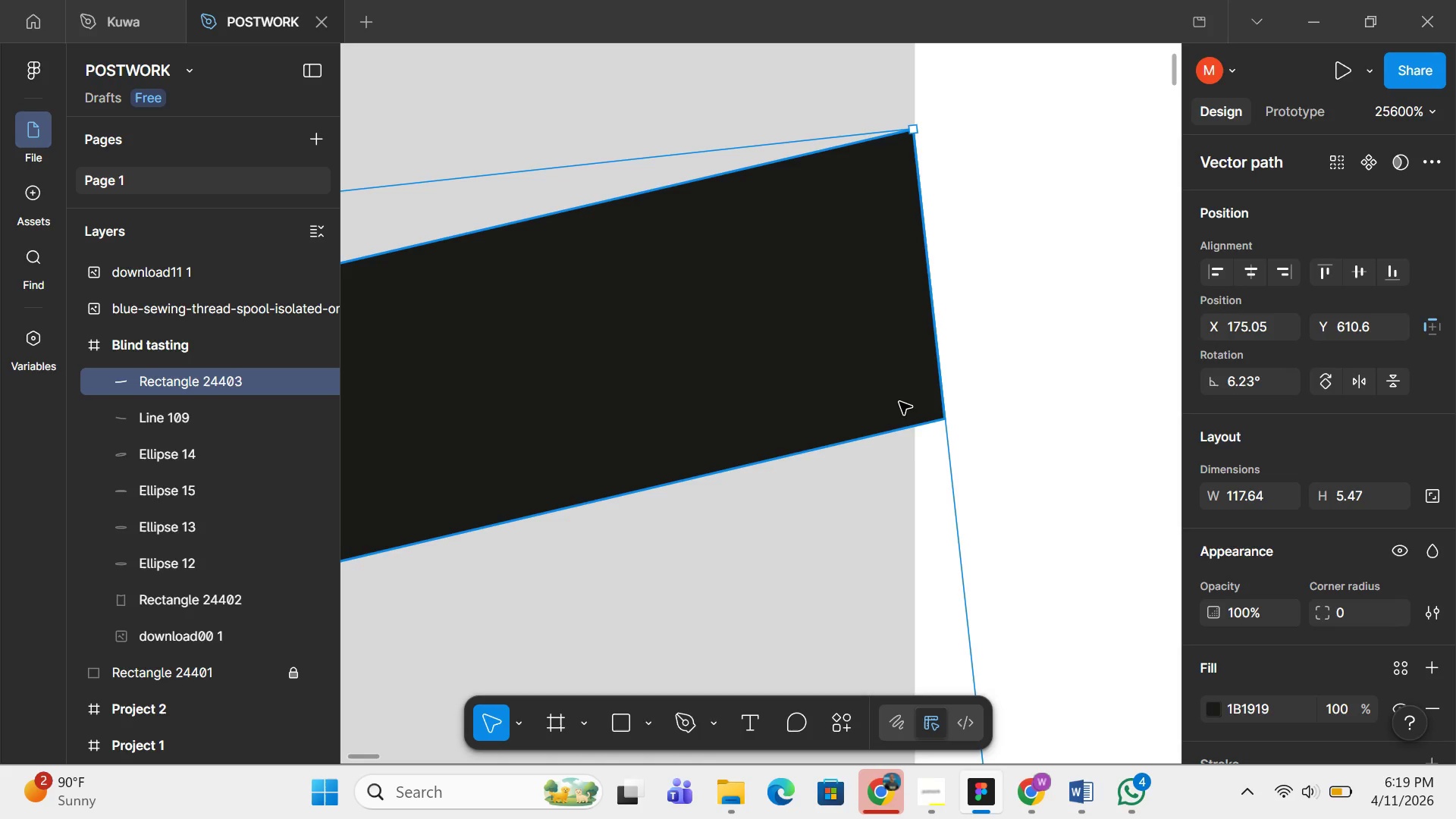 
double_click([899, 402])
 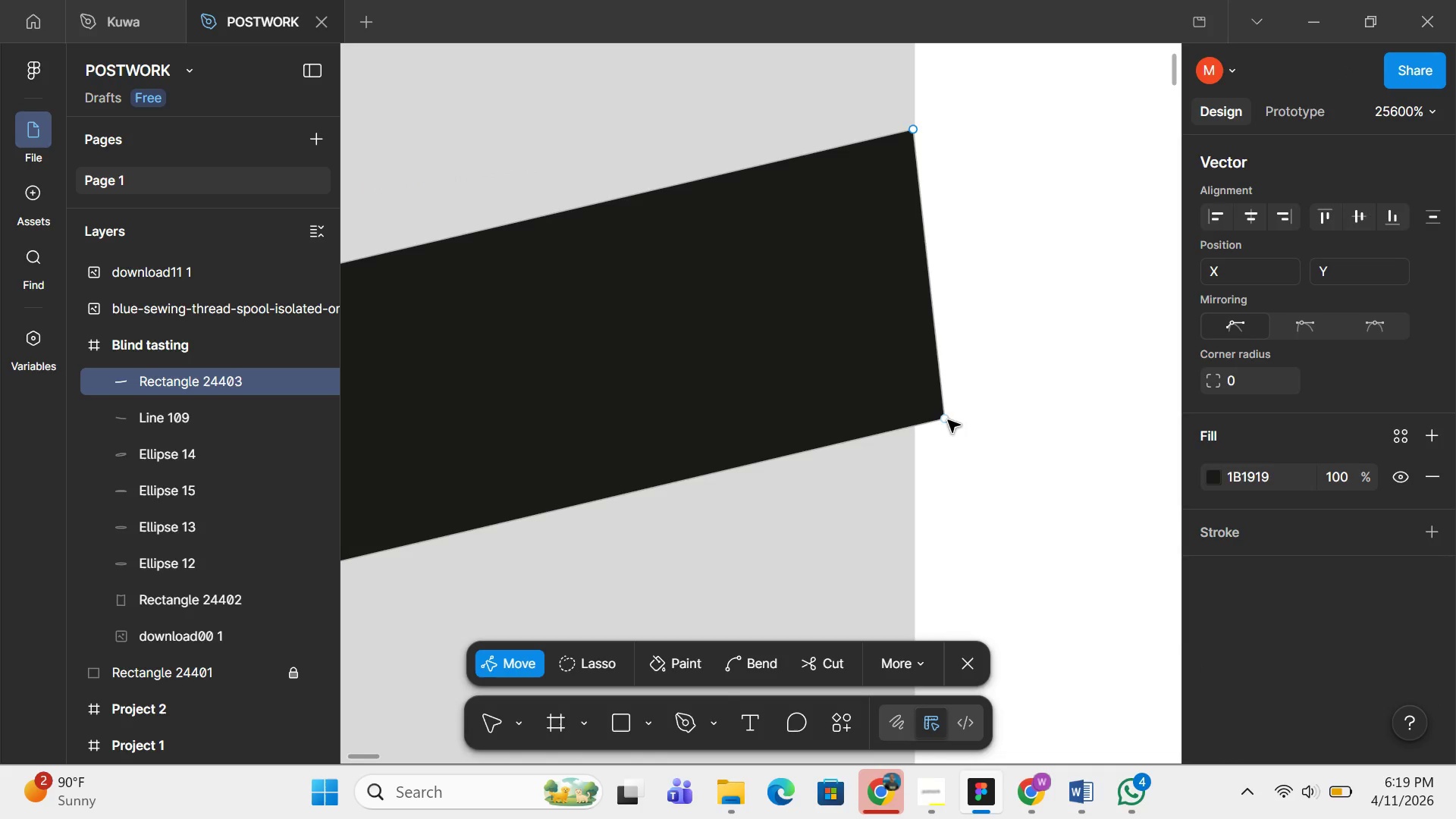 
left_click_drag(start_coordinate=[948, 420], to_coordinate=[924, 419])
 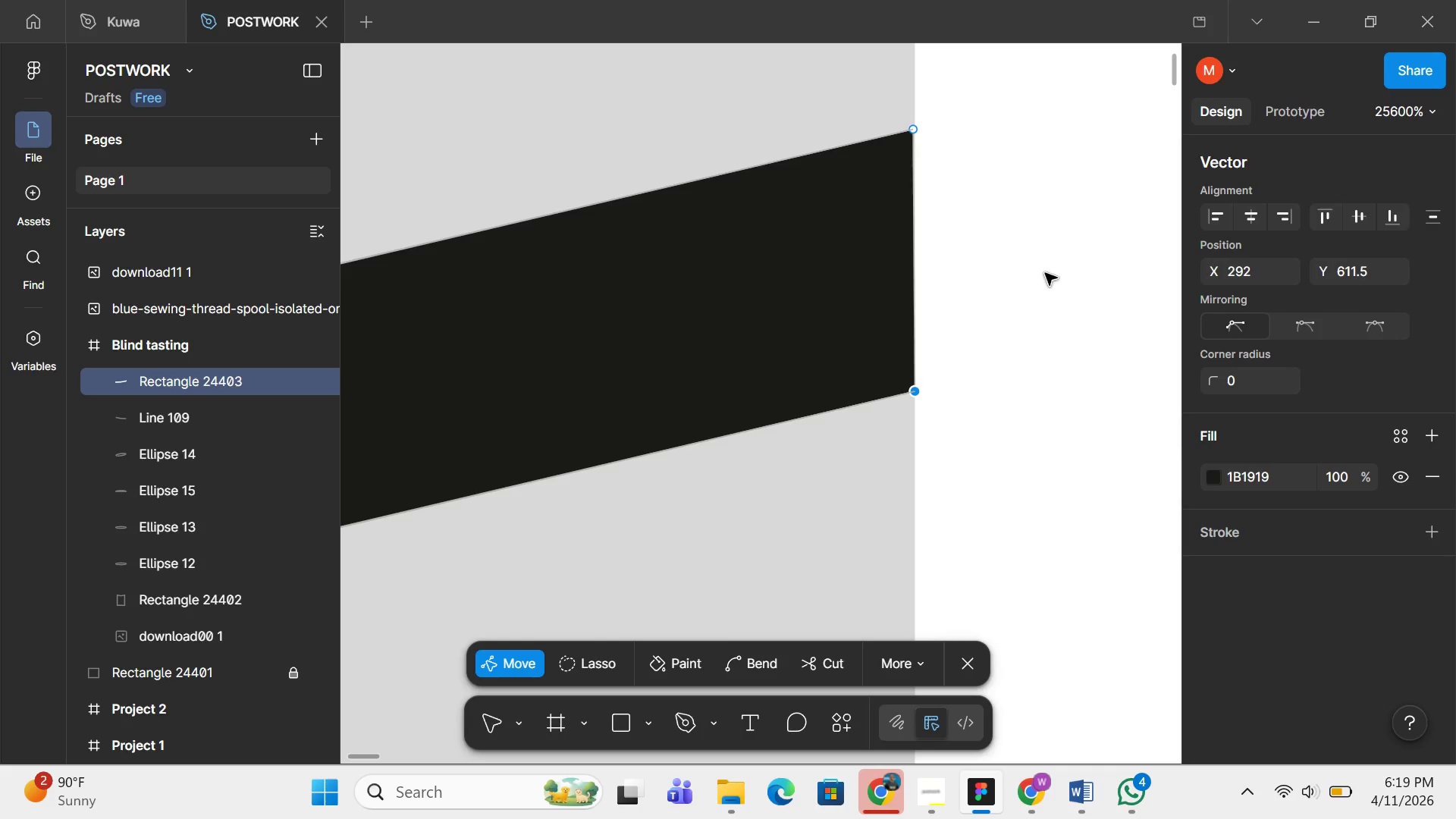 
hold_key(key=ControlLeft, duration=1.52)
 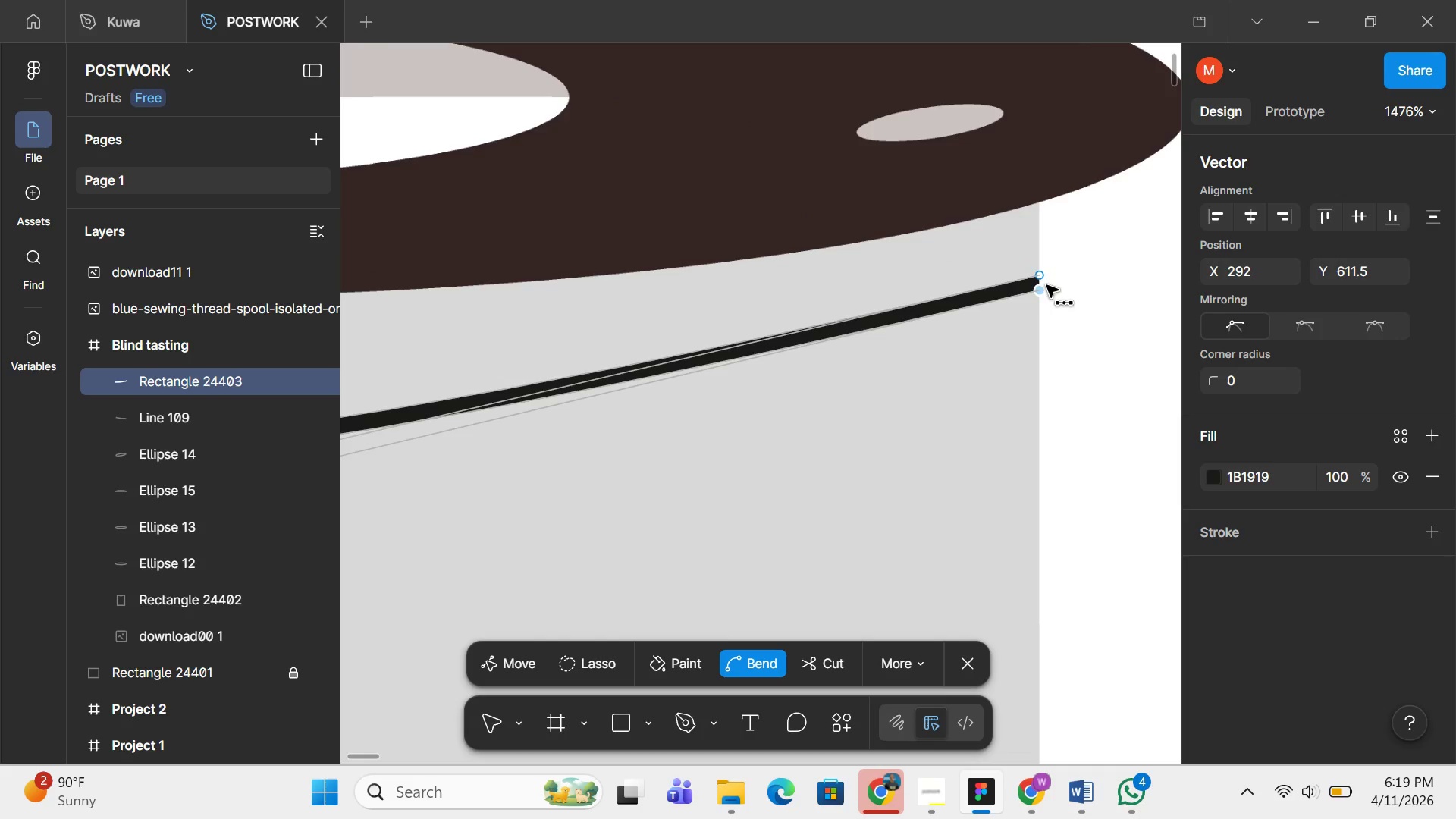 
hold_key(key=ControlLeft, duration=1.5)
 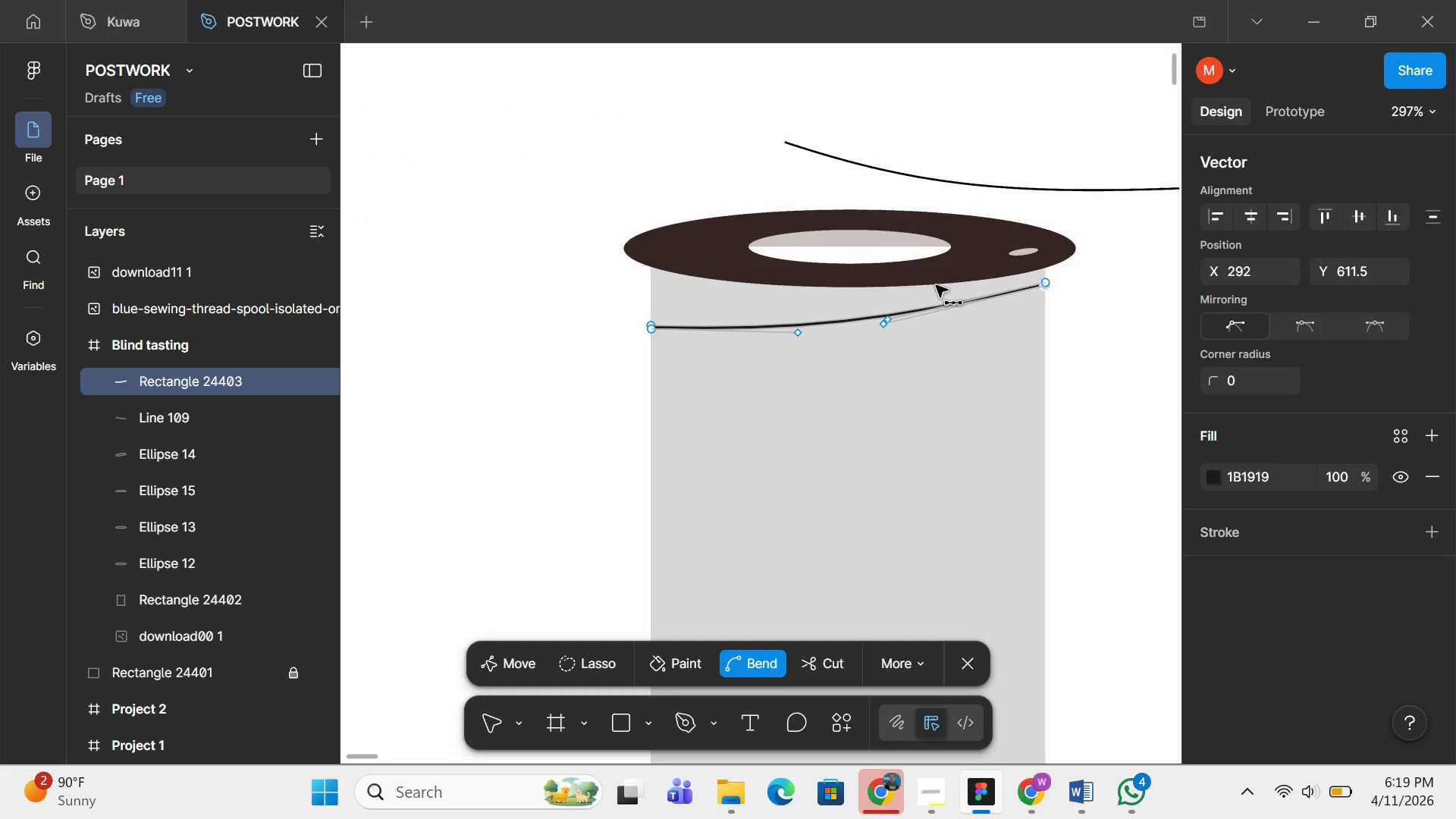 
key(Control+ControlLeft)
 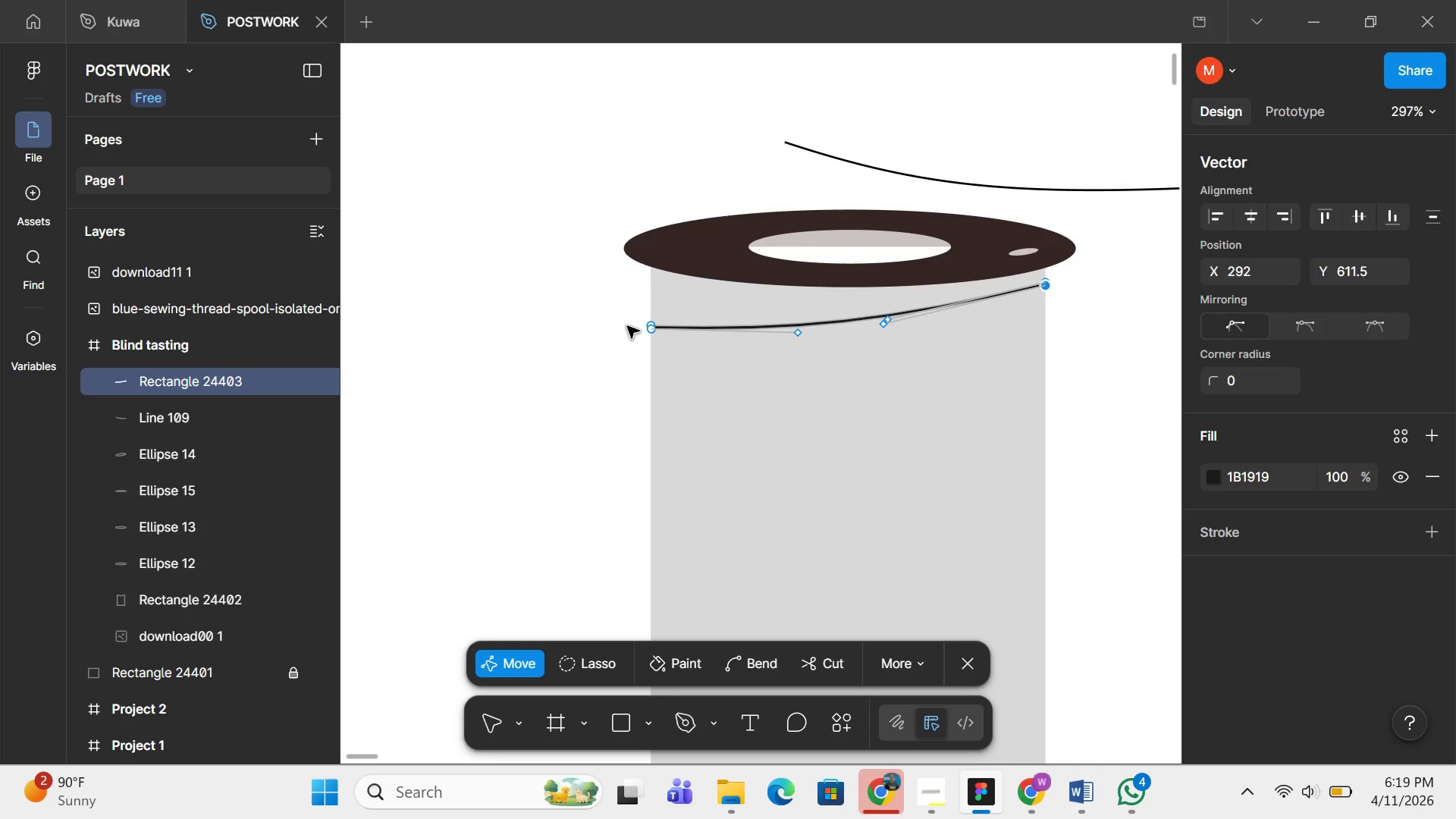 
scroll: coordinate [1046, 285], scroll_direction: down, amount: 43.0
 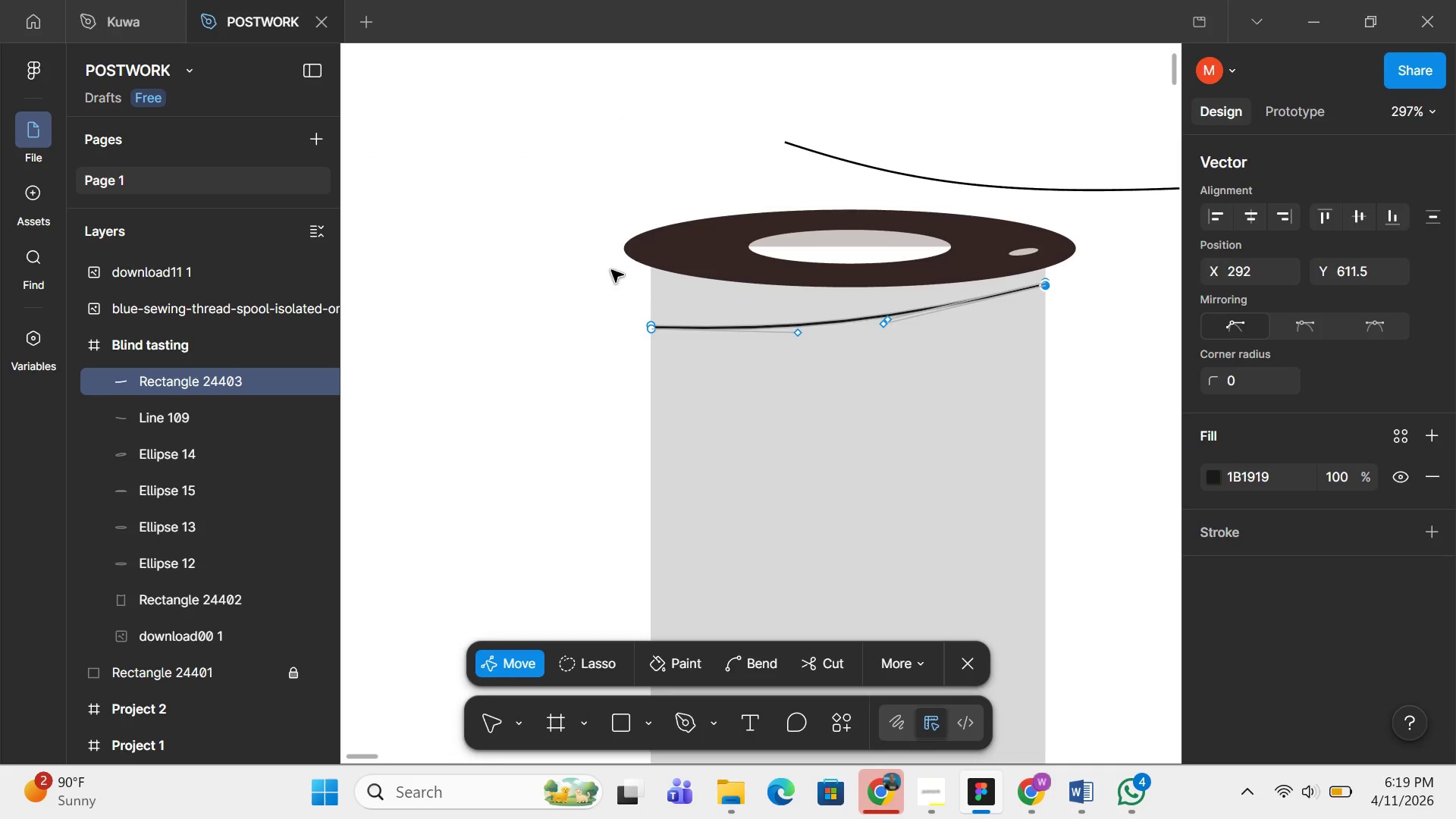 
hold_key(key=ControlLeft, duration=1.52)
hold_key(key=ControlLeft, duration=1.45)
scroll: coordinate [625, 408], scroll_direction: up, amount: 31.0
 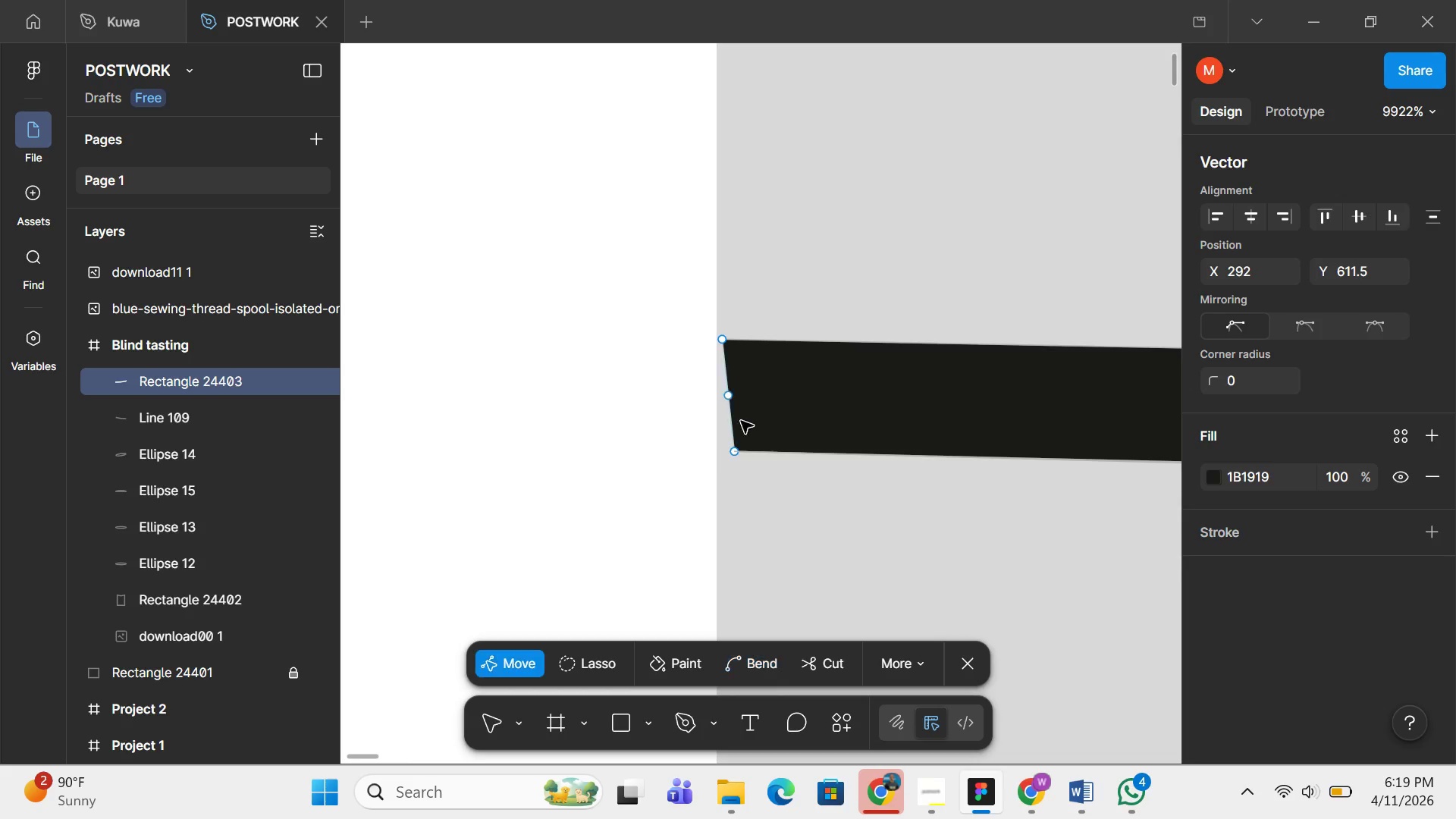 
left_click_drag(start_coordinate=[723, 339], to_coordinate=[717, 338])
 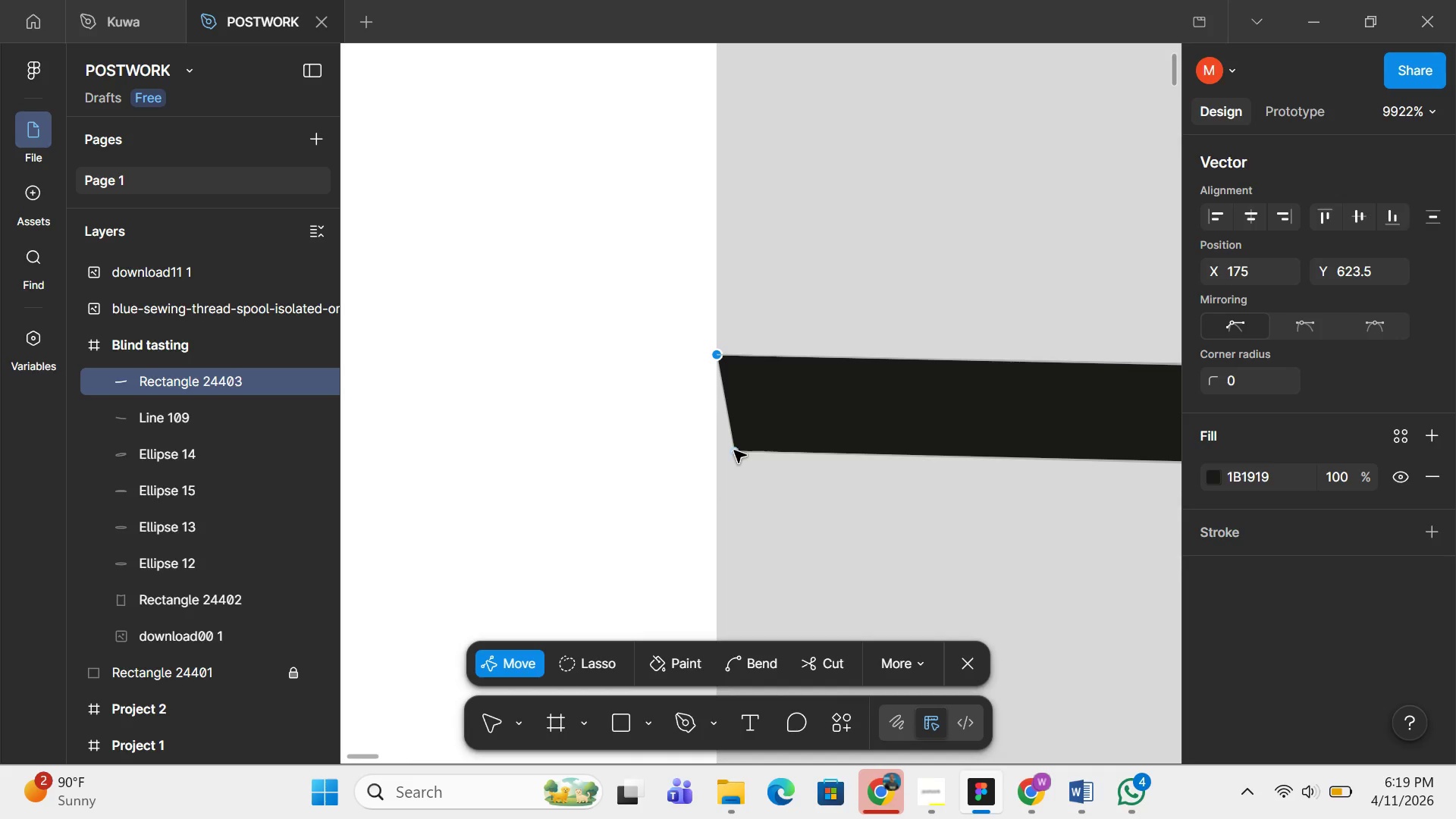 
left_click_drag(start_coordinate=[734, 450], to_coordinate=[722, 455])
 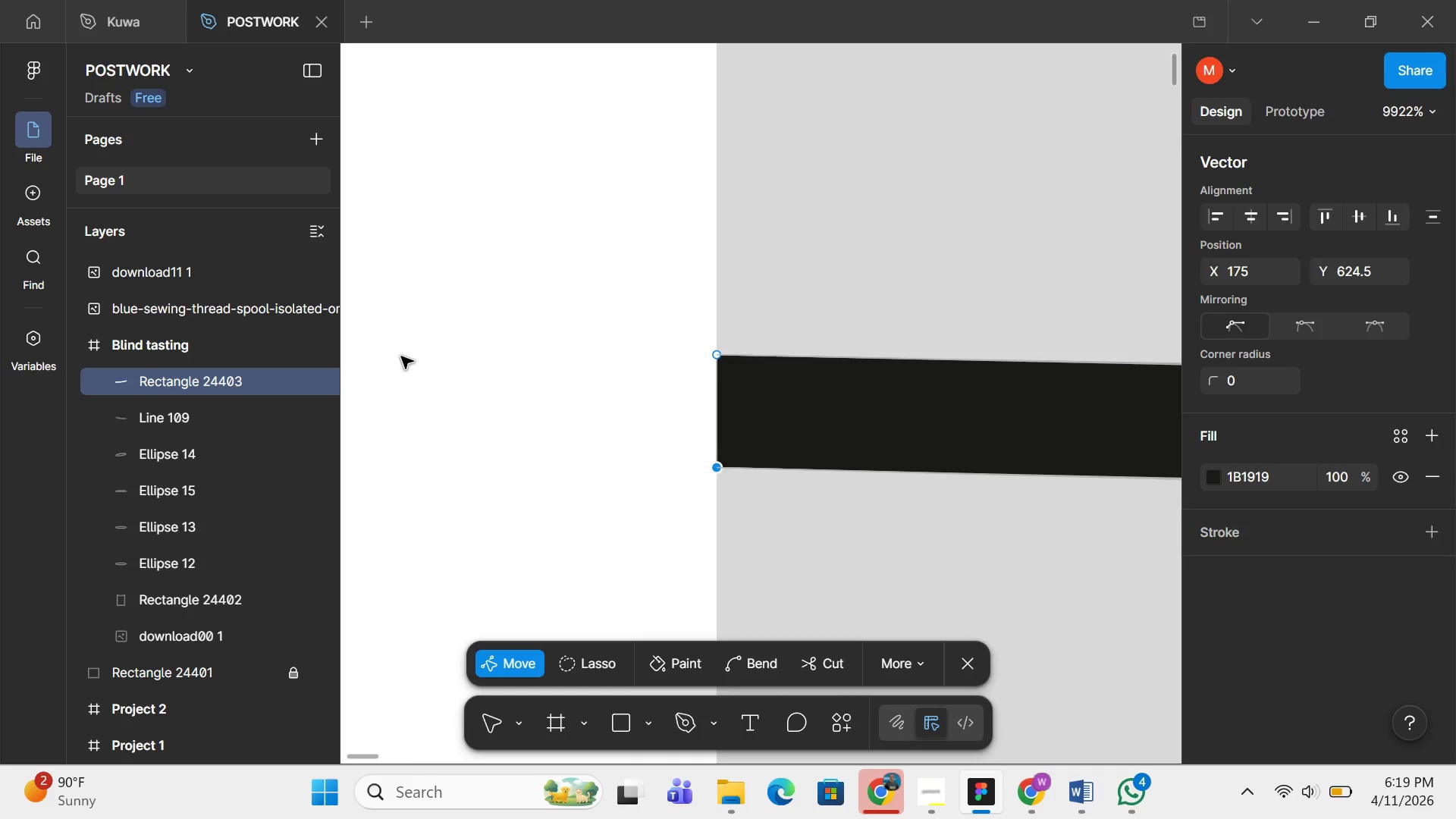 
hold_key(key=ControlLeft, duration=1.52)
hold_key(key=ControlLeft, duration=0.97)
scroll: coordinate [576, 385], scroll_direction: down, amount: 32.0
 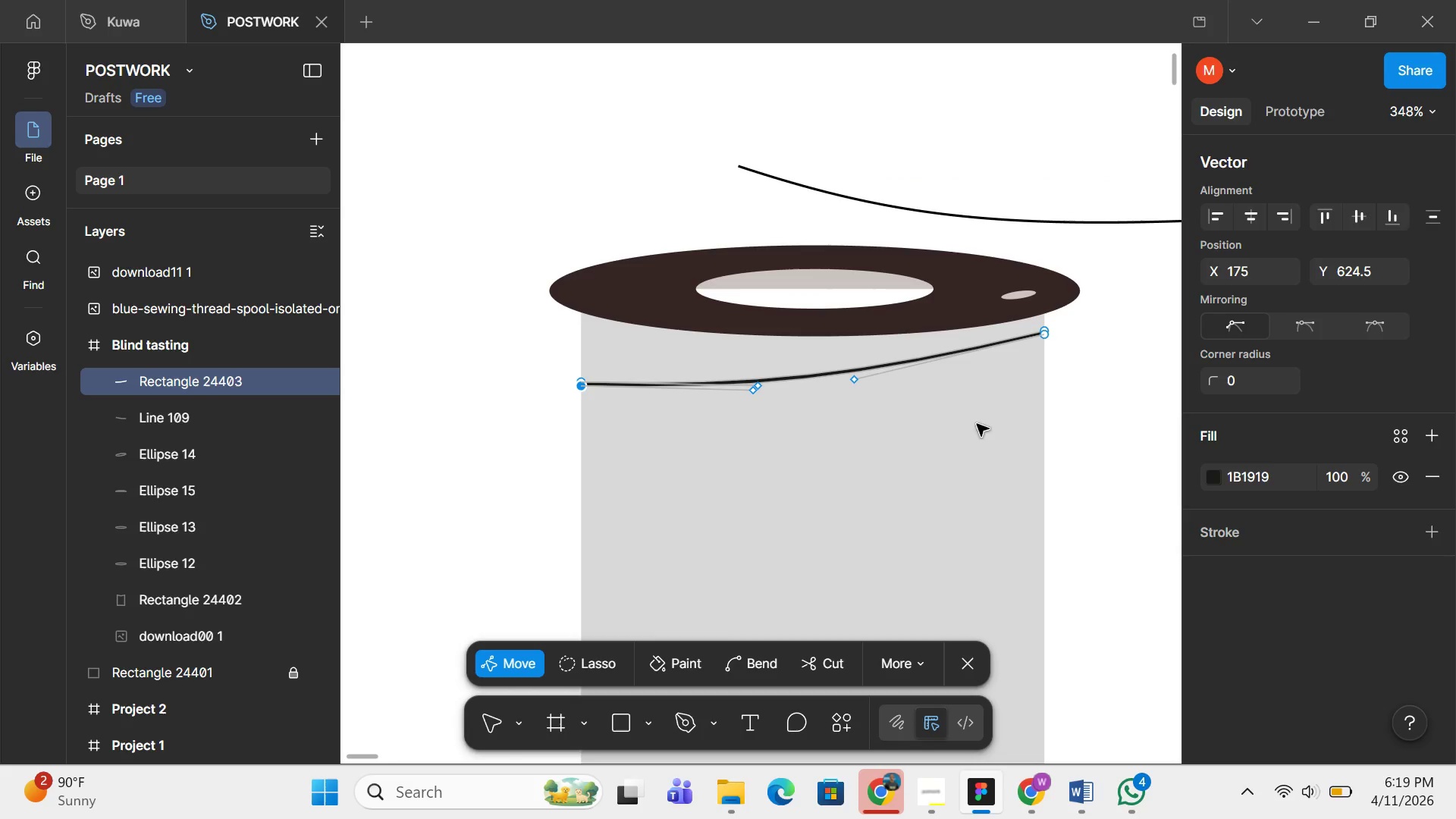 
double_click([1131, 401])
 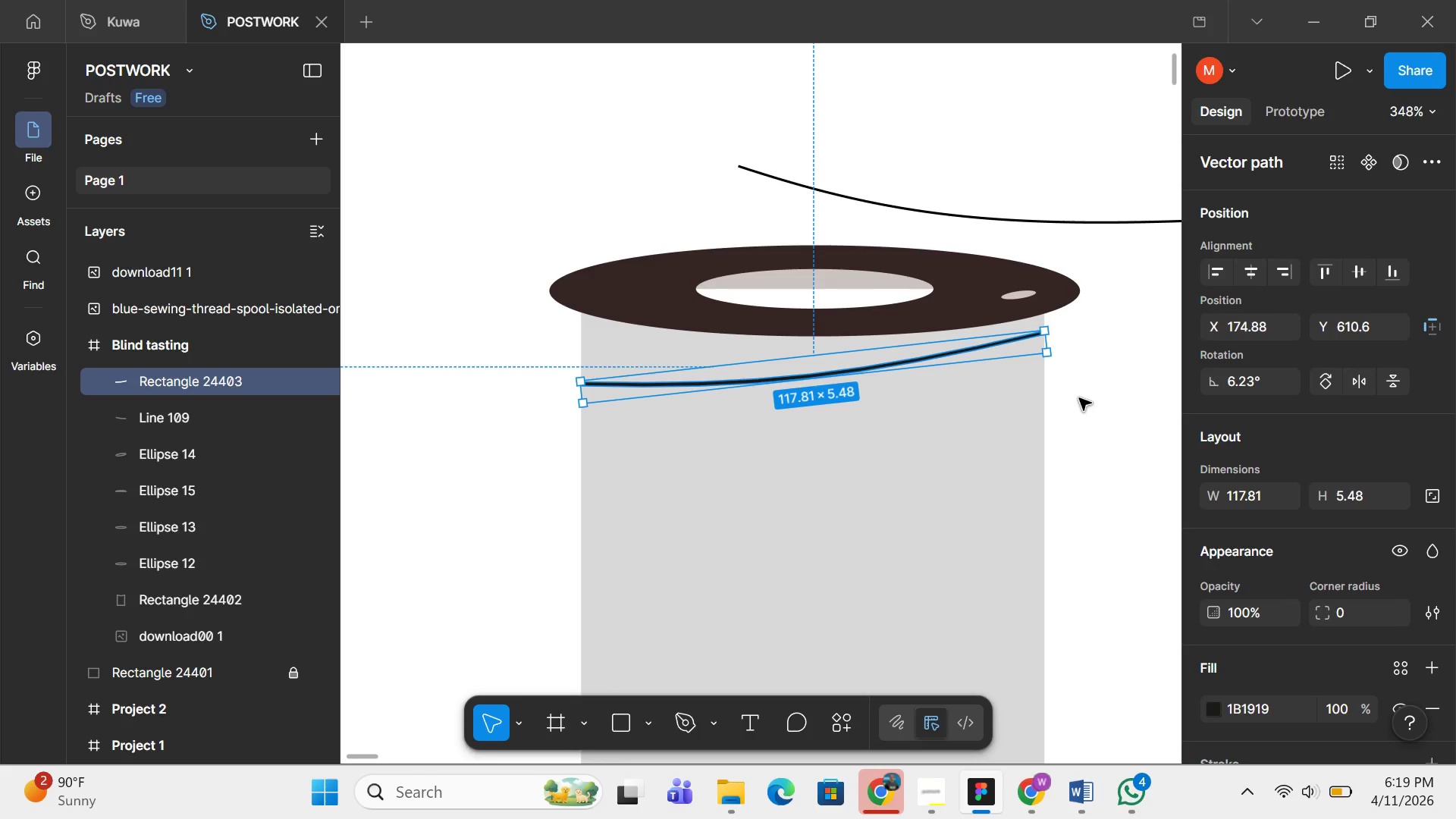 
wait(11.45)
 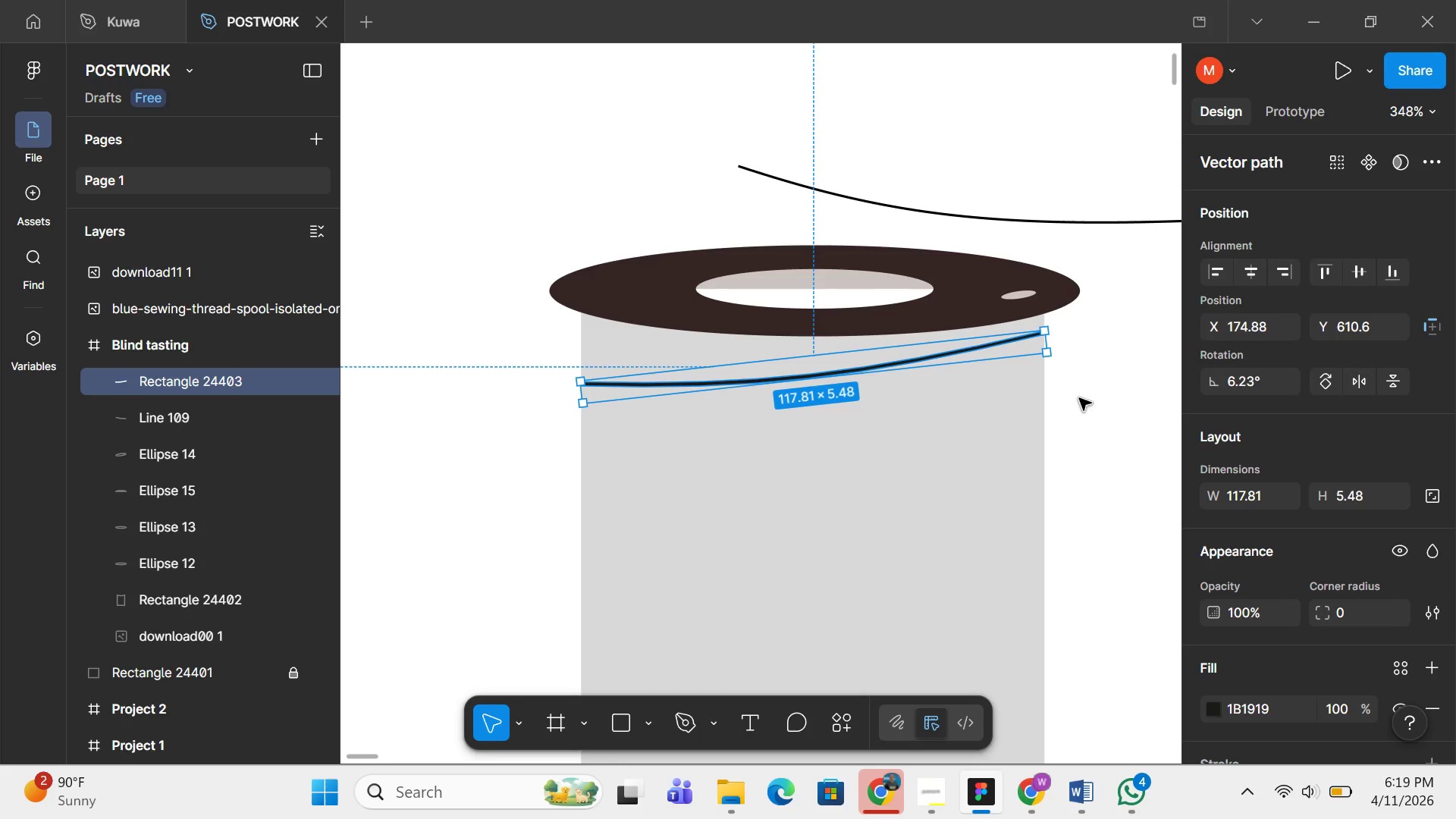 
key(Control+D)
 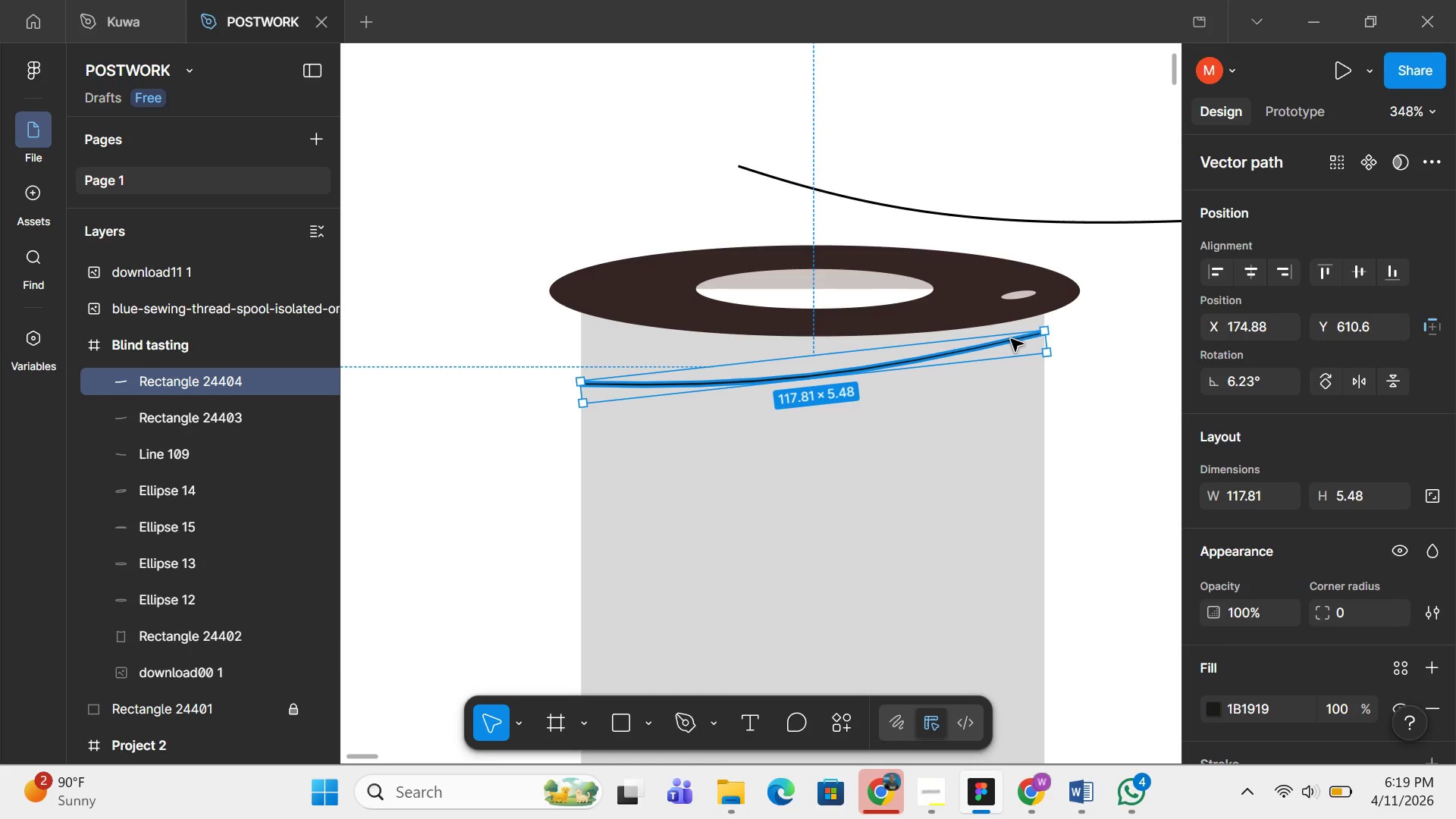 
key(Shift+H)
 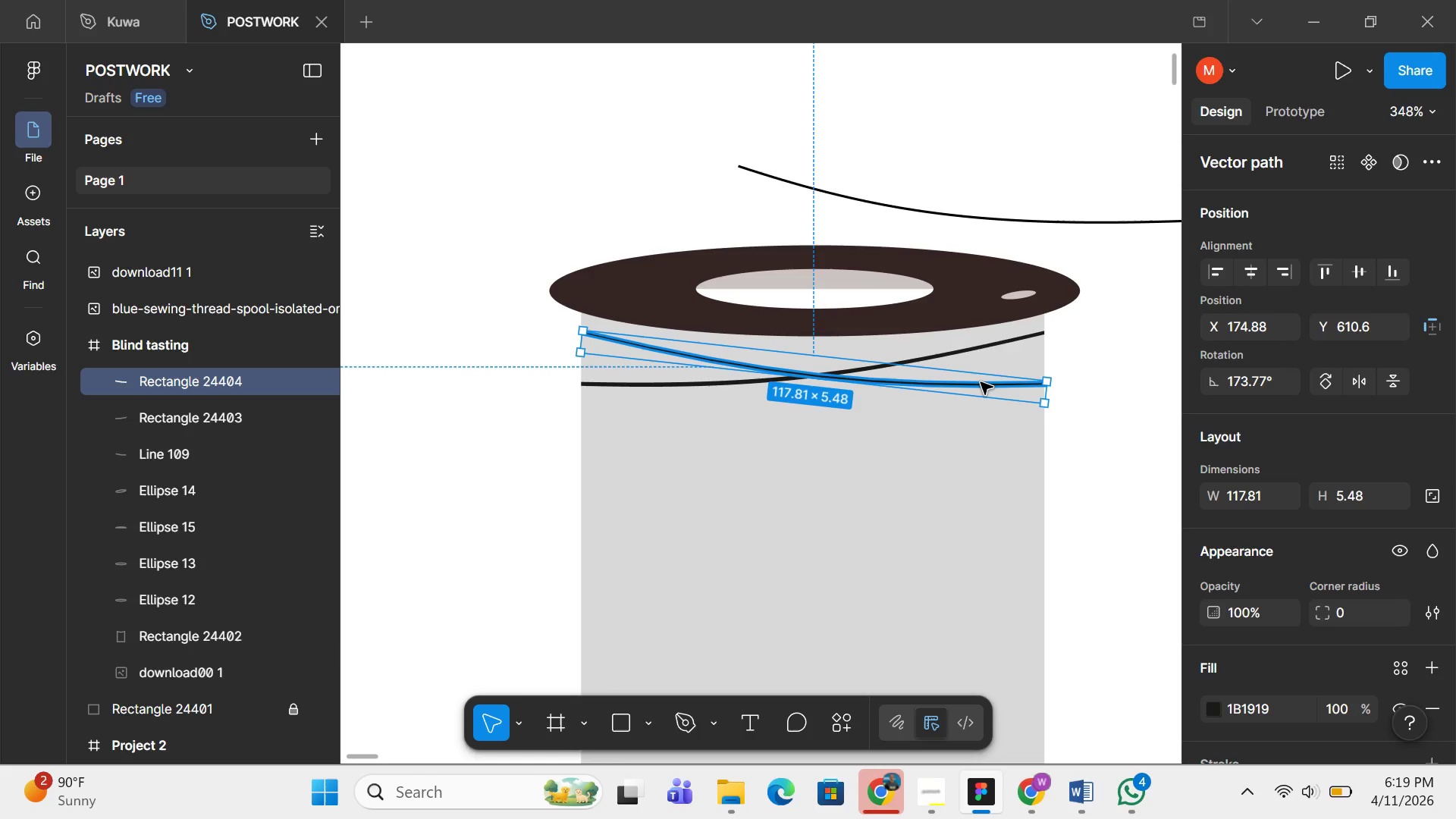 
left_click_drag(start_coordinate=[981, 382], to_coordinate=[977, 395])
 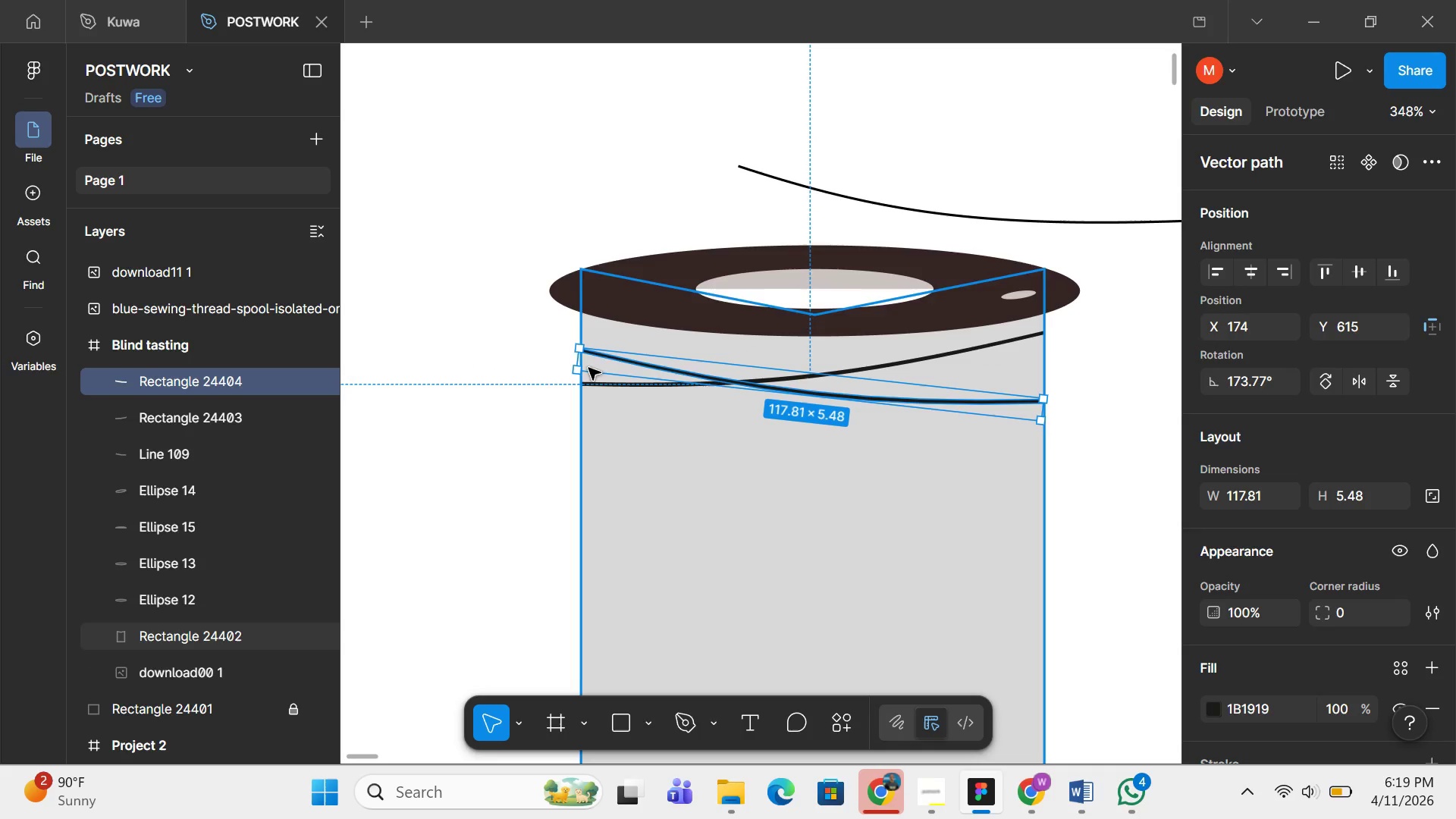 
hold_key(key=ControlLeft, duration=1.52)
hold_key(key=ControlLeft, duration=0.59)
scroll: coordinate [545, 378], scroll_direction: up, amount: 18.0
 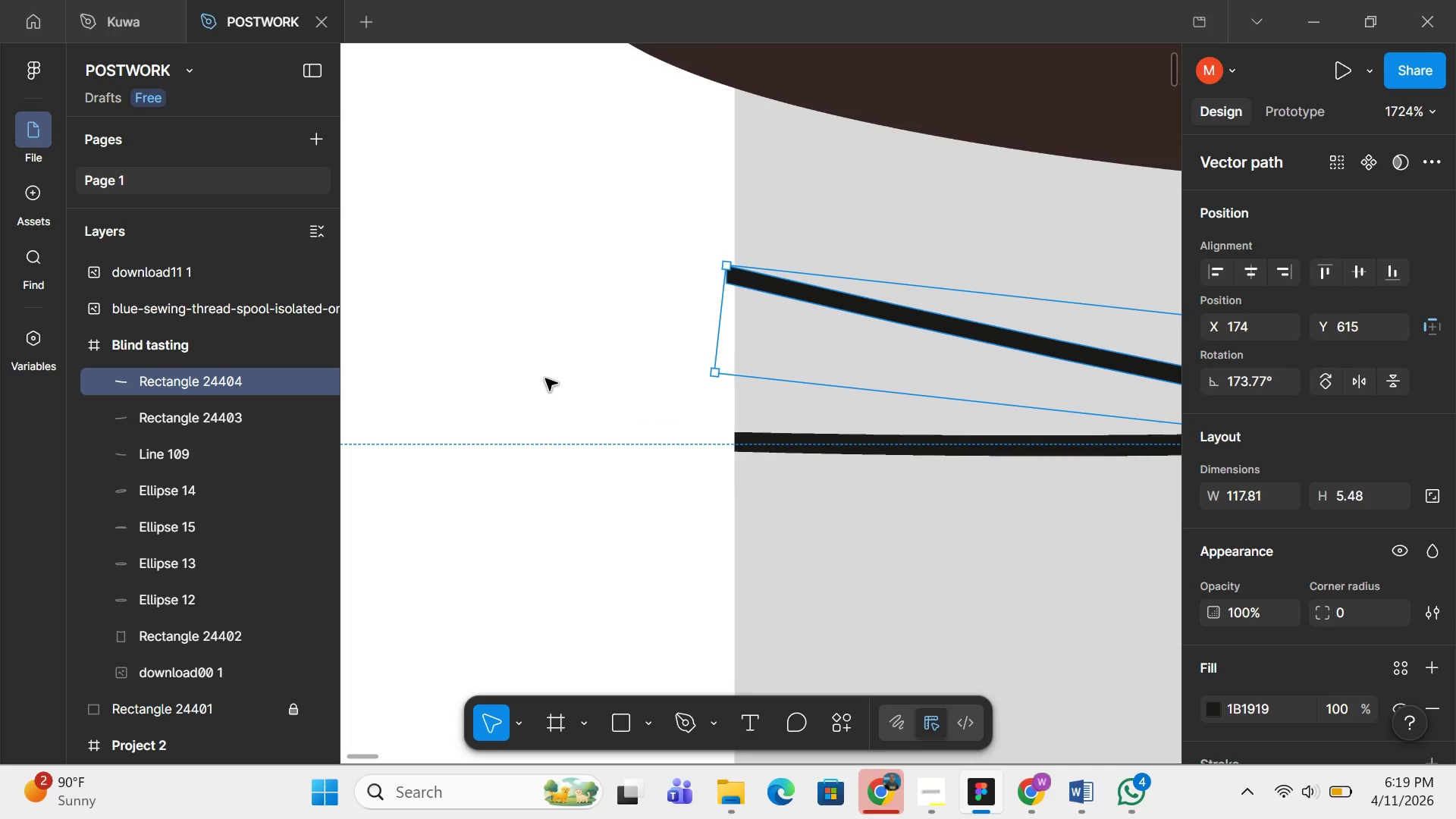 
left_click_drag(start_coordinate=[883, 198], to_coordinate=[897, 204])
 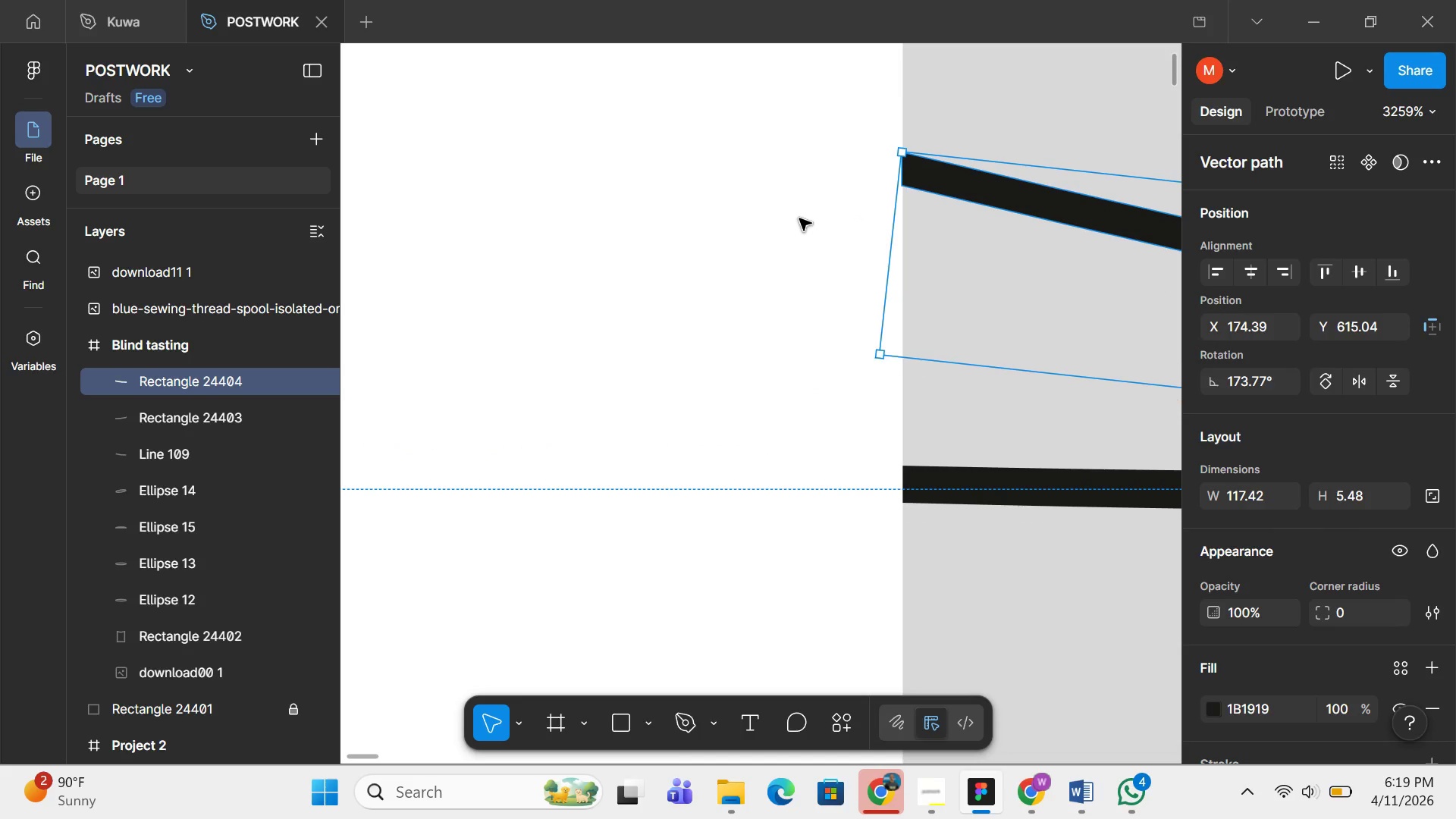 
scroll: coordinate [799, 218], scroll_direction: none, amount: 0.0
 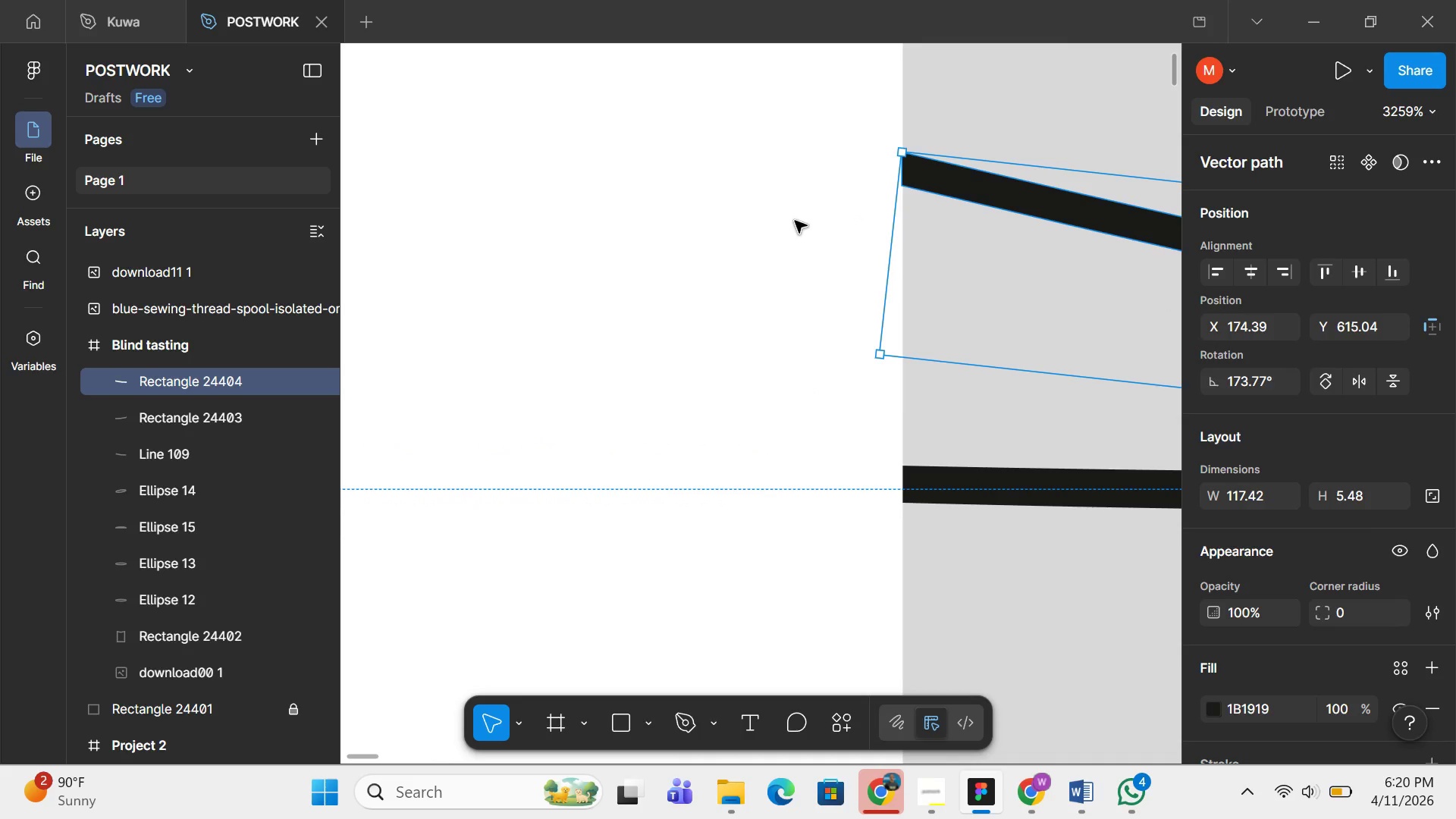 
hold_key(key=ControlLeft, duration=1.52)
hold_key(key=ControlLeft, duration=0.52)
scroll: coordinate [780, 243], scroll_direction: down, amount: 35.0
 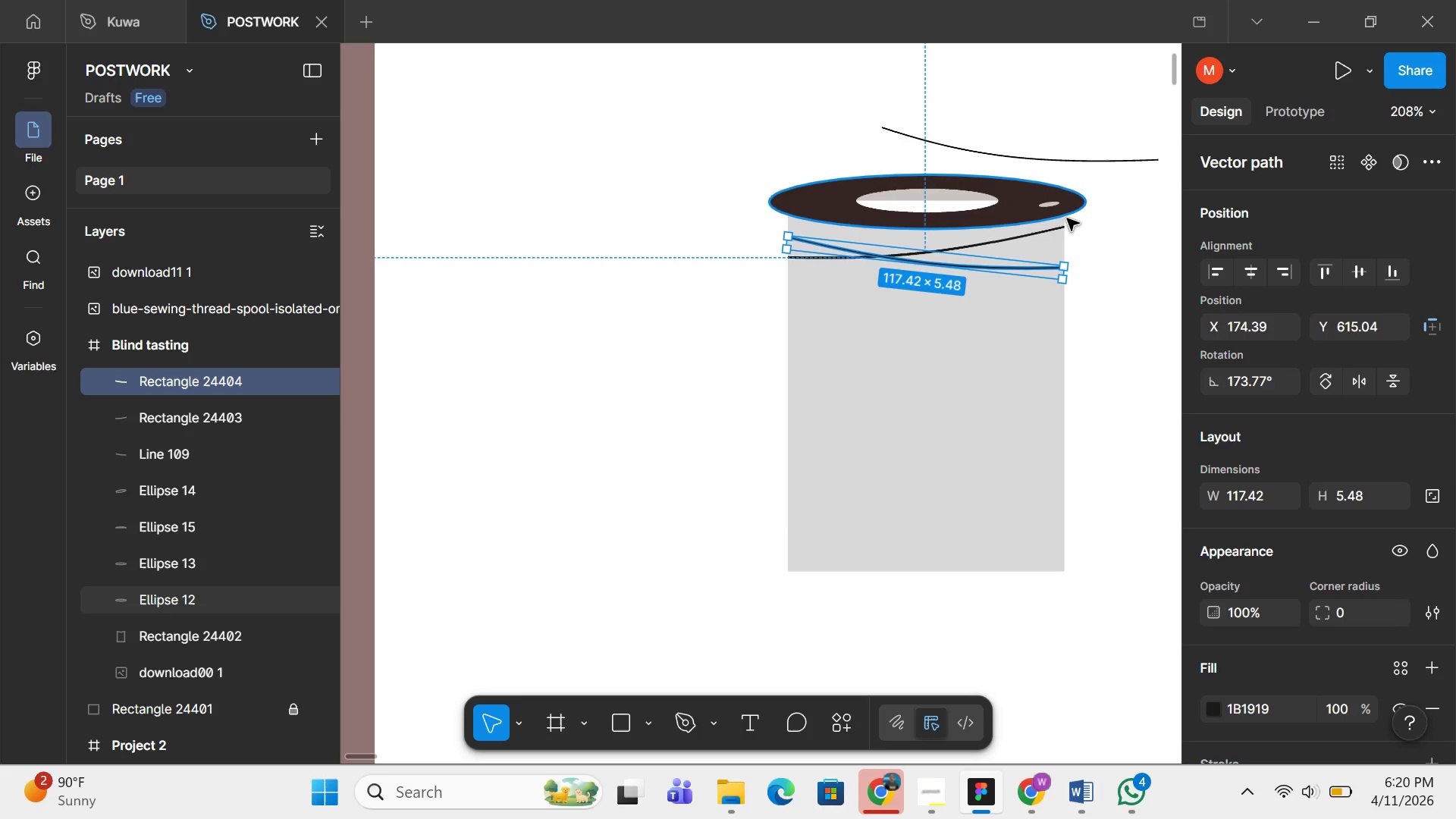 
hold_key(key=ControlLeft, duration=1.52)
 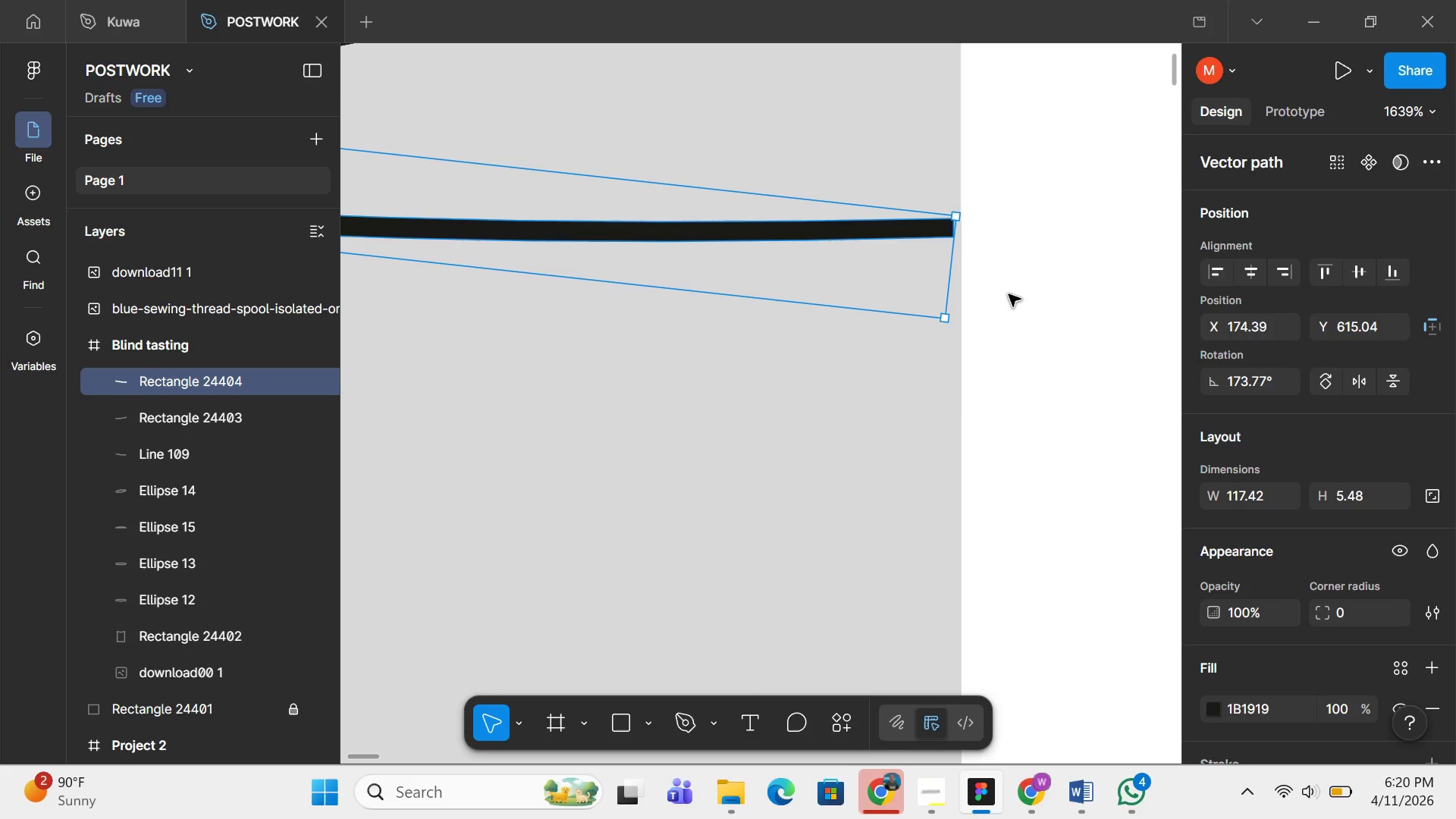 
hold_key(key=ControlLeft, duration=1.5)
 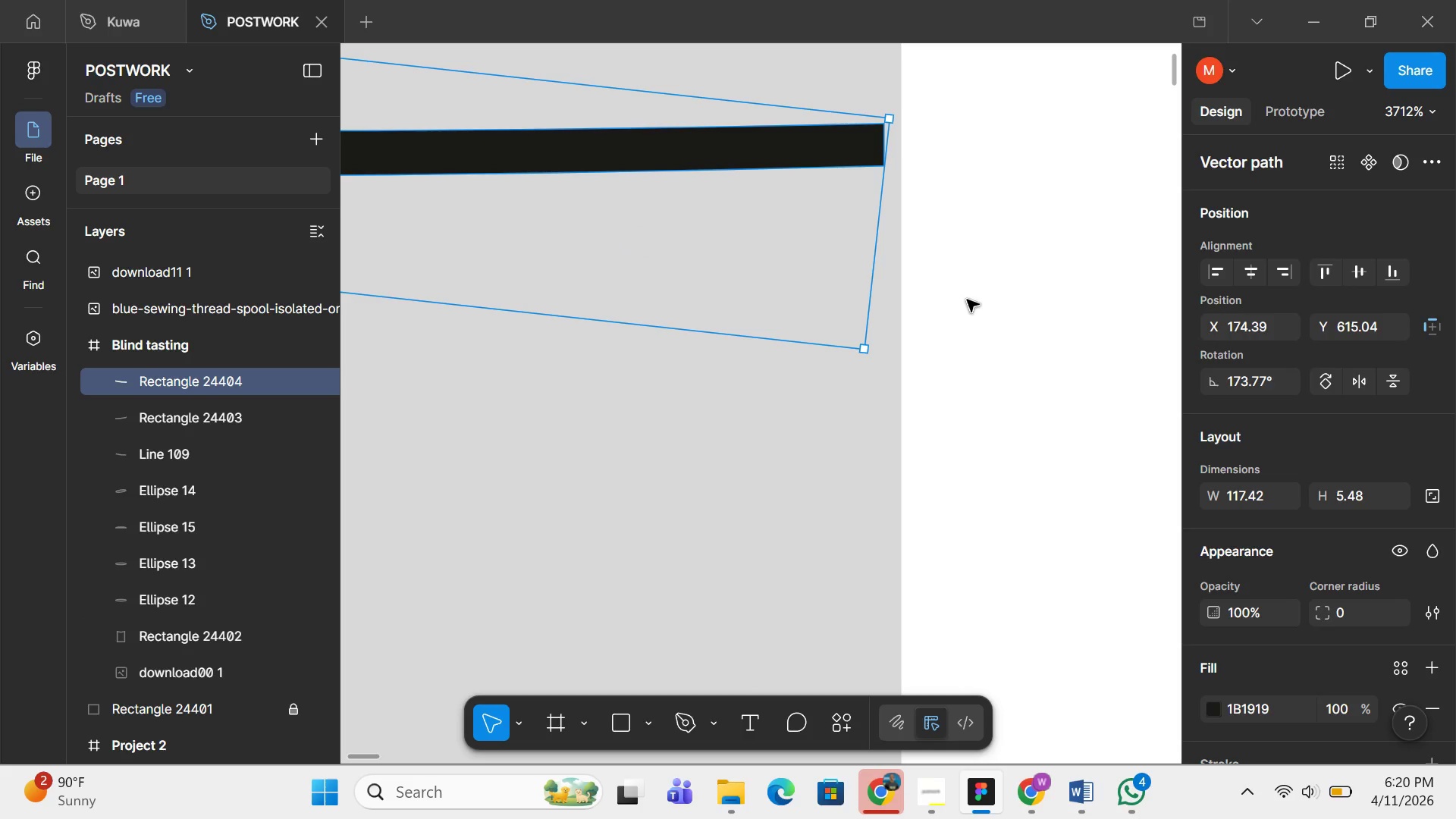 
key(Control+ControlLeft)
 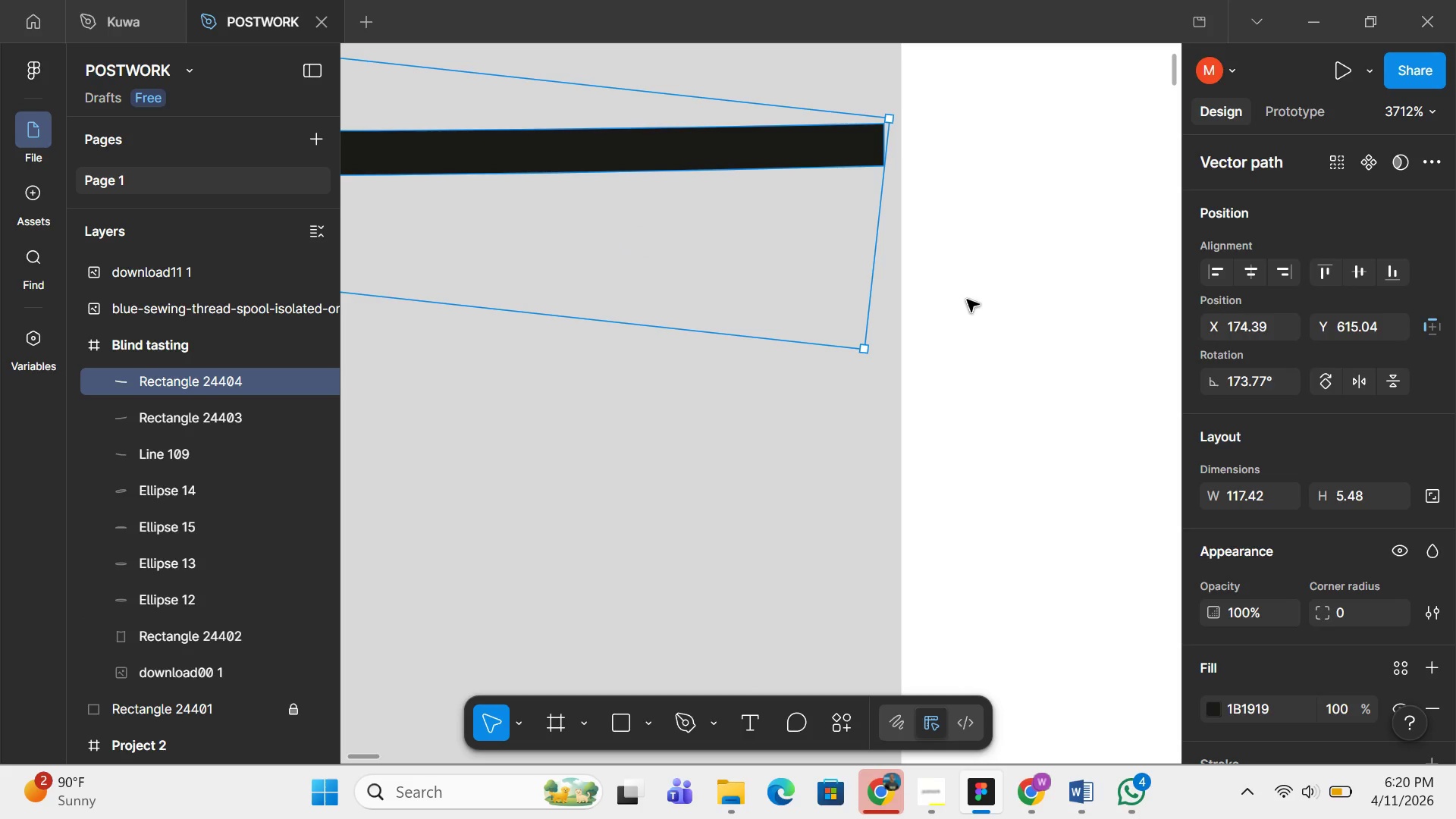 
key(Control+ControlLeft)
 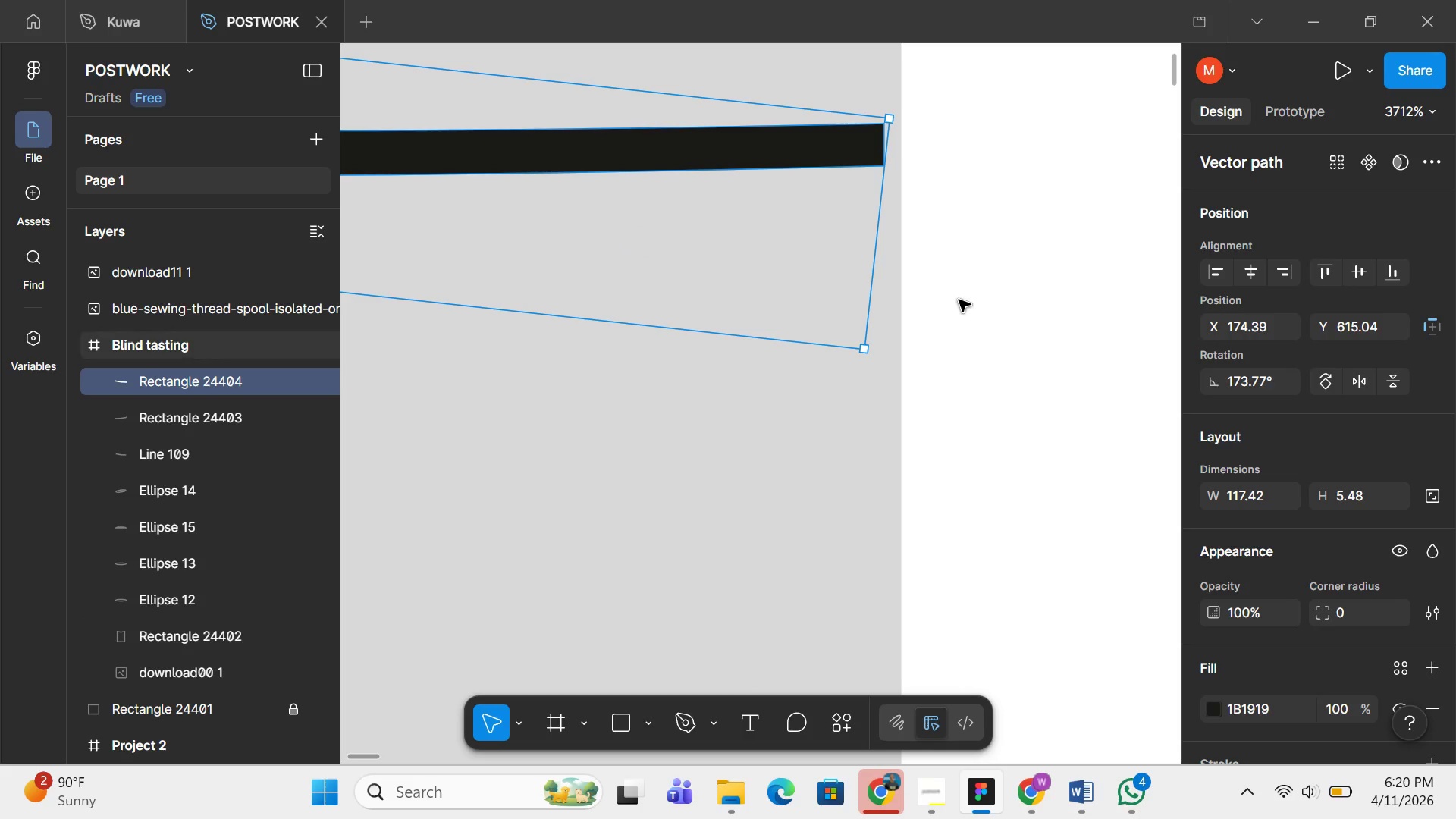 
key(Control+ControlLeft)
 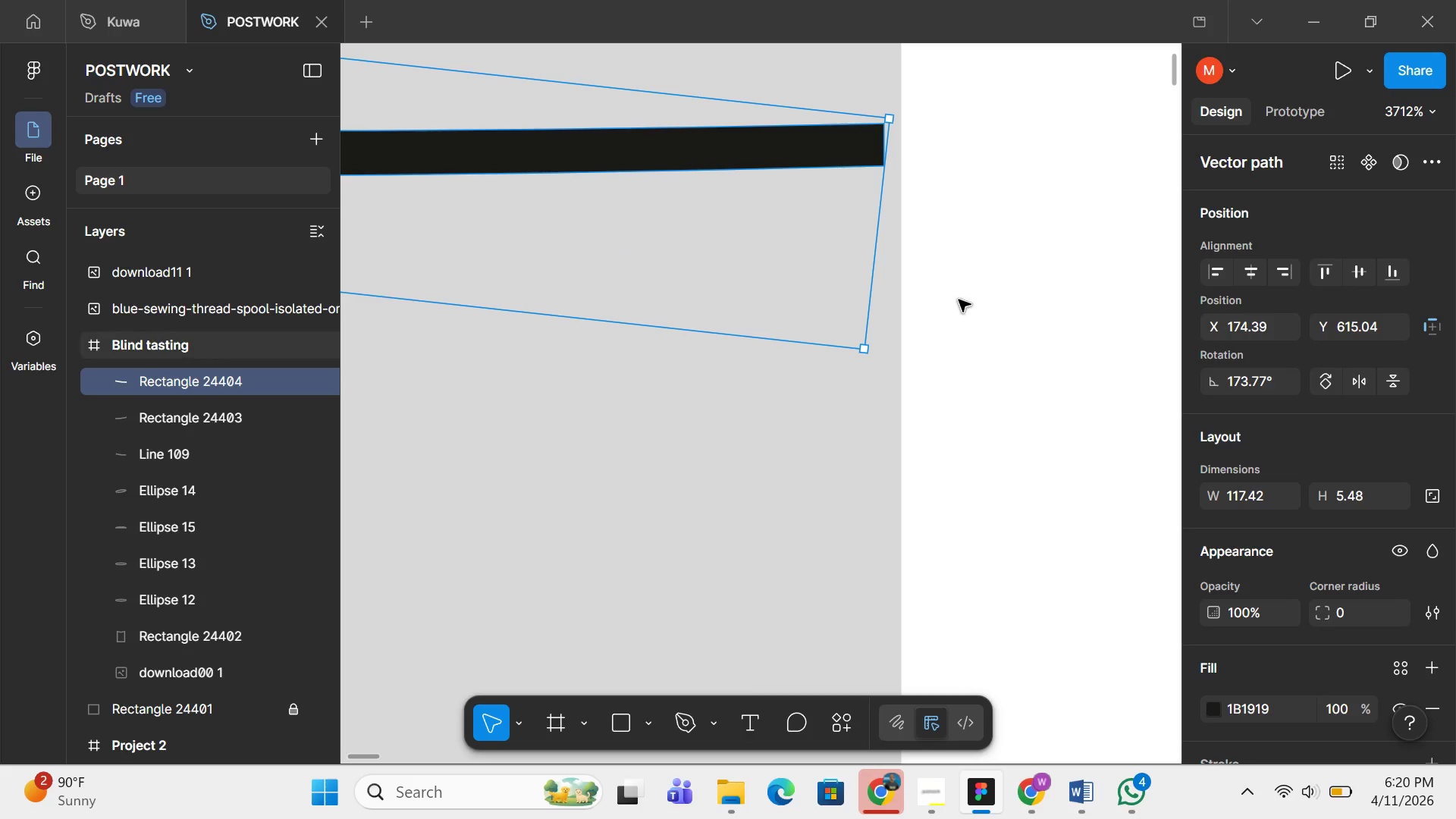 
key(Control+ControlLeft)
 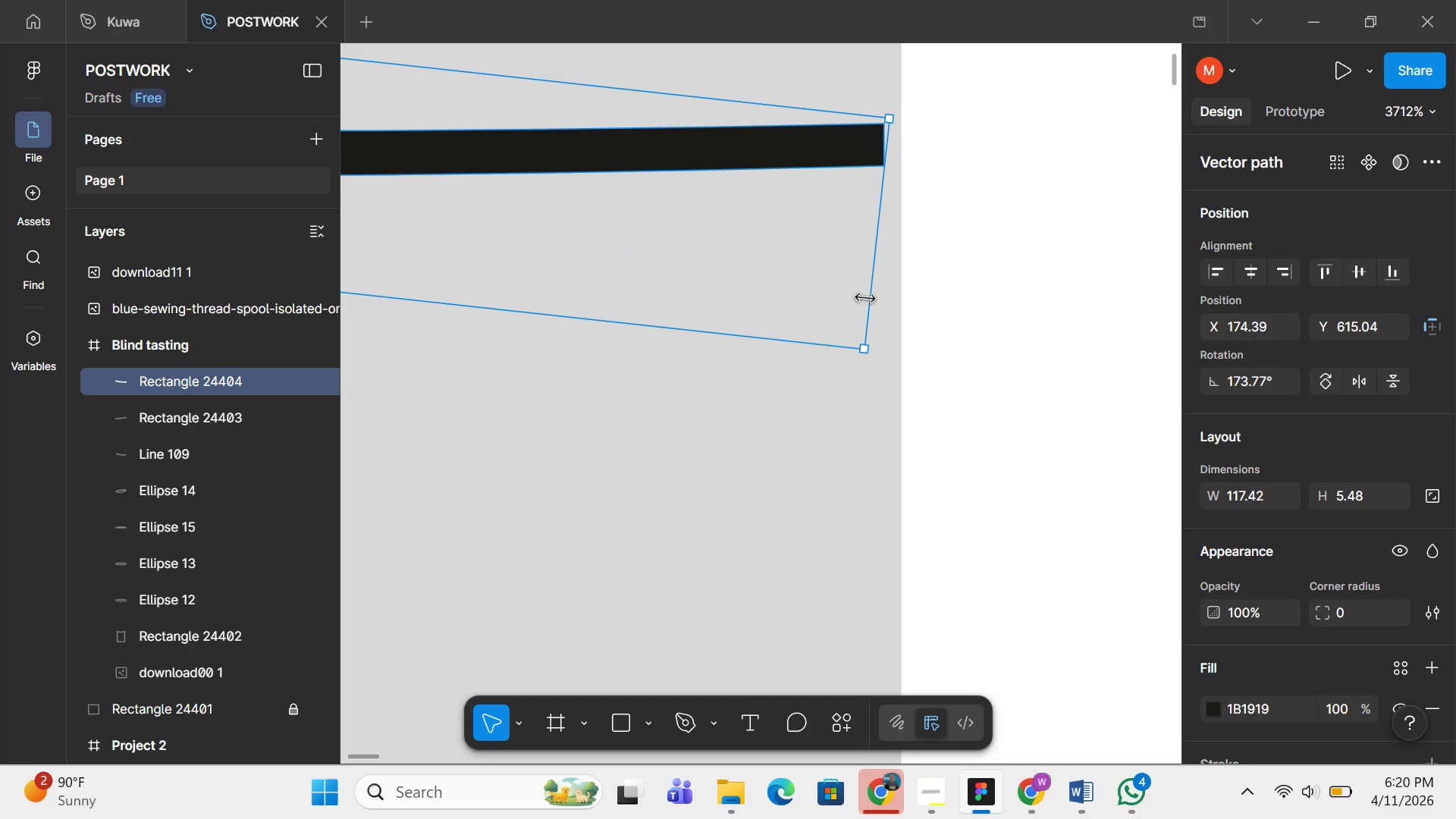 
scroll: coordinate [1009, 294], scroll_direction: up, amount: 32.0
 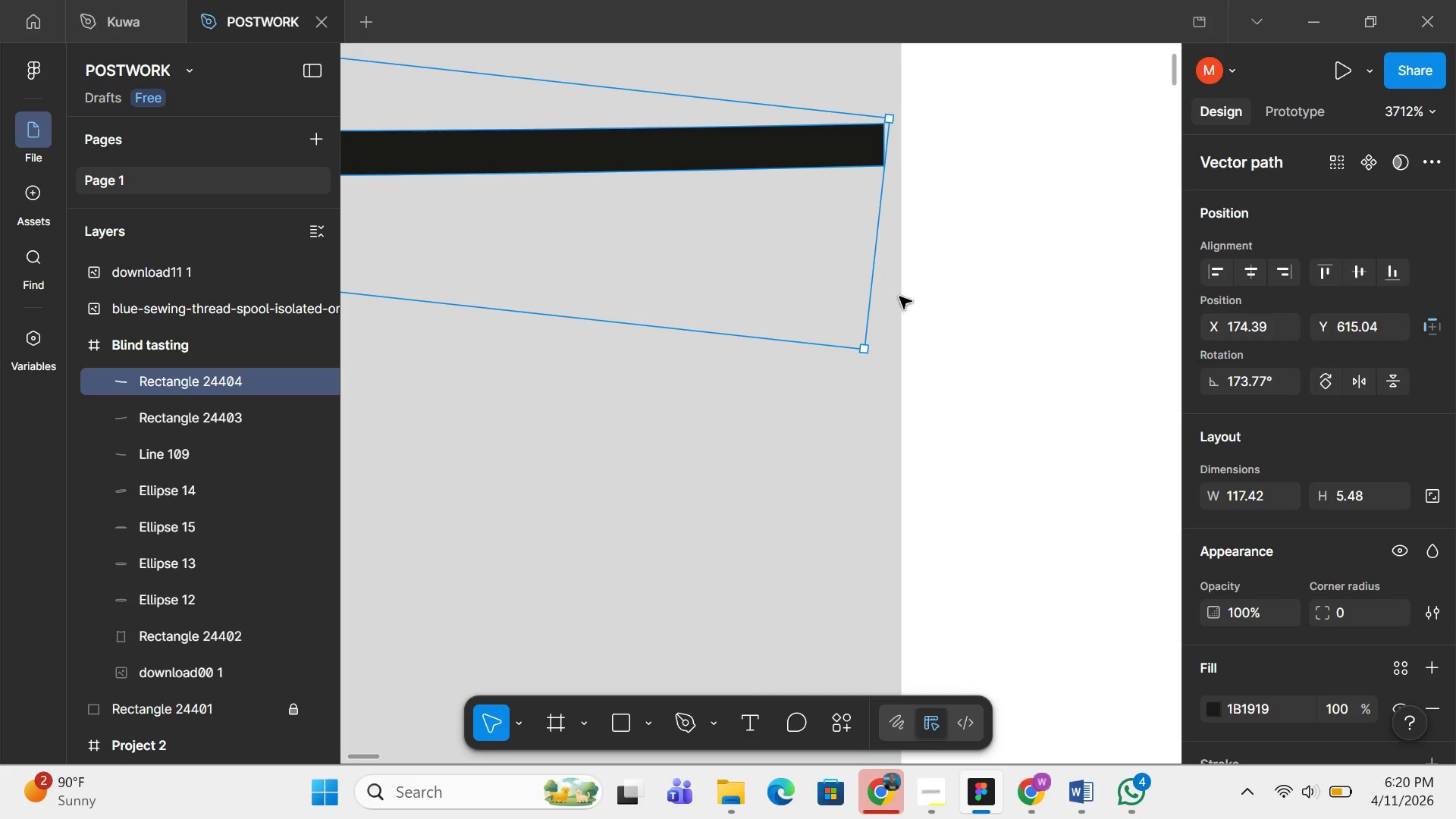 
left_click_drag(start_coordinate=[865, 297], to_coordinate=[887, 298])
 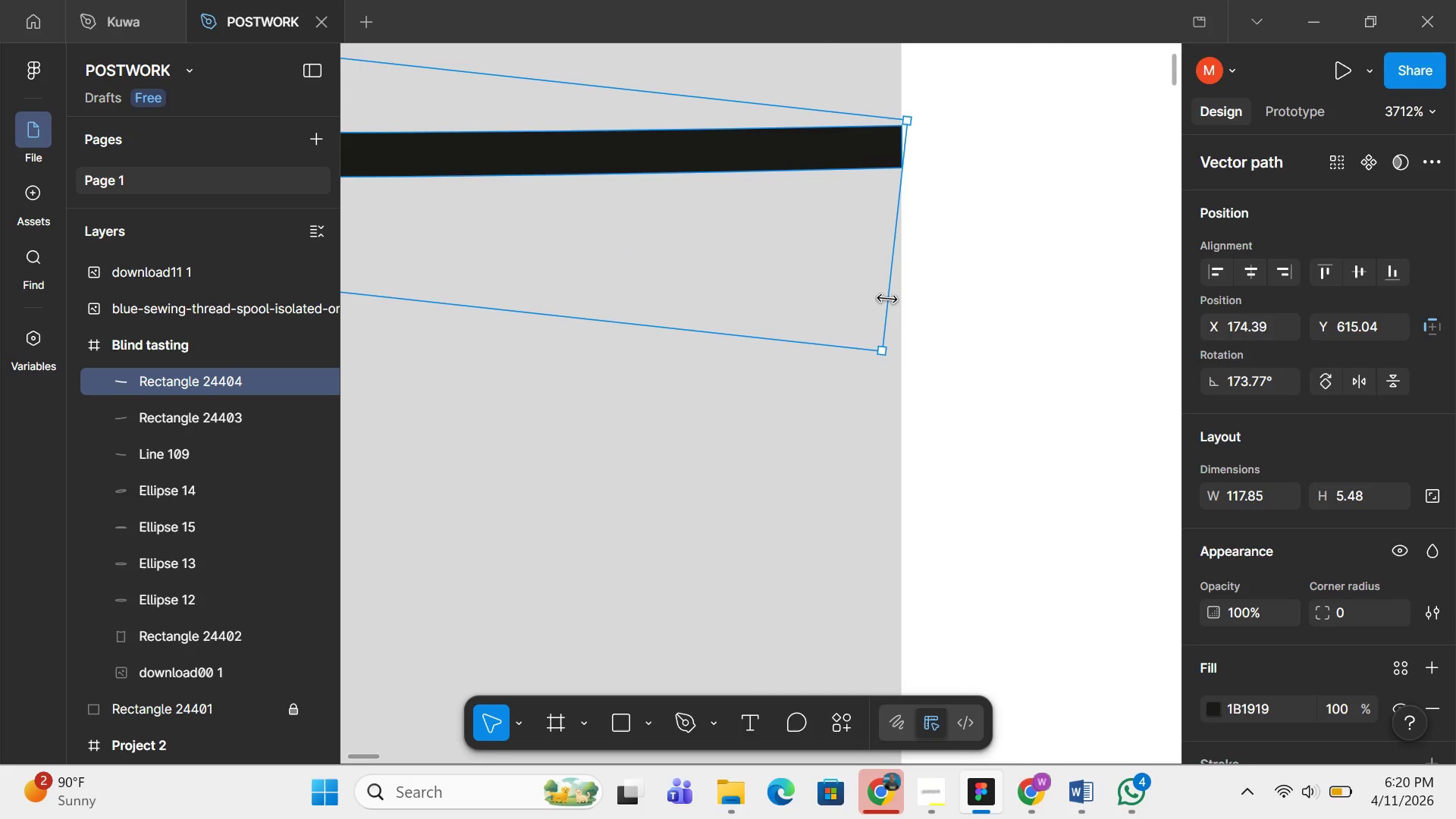 
hold_key(key=ControlLeft, duration=0.8)
scroll: coordinate [887, 298], scroll_direction: up, amount: 5.0
 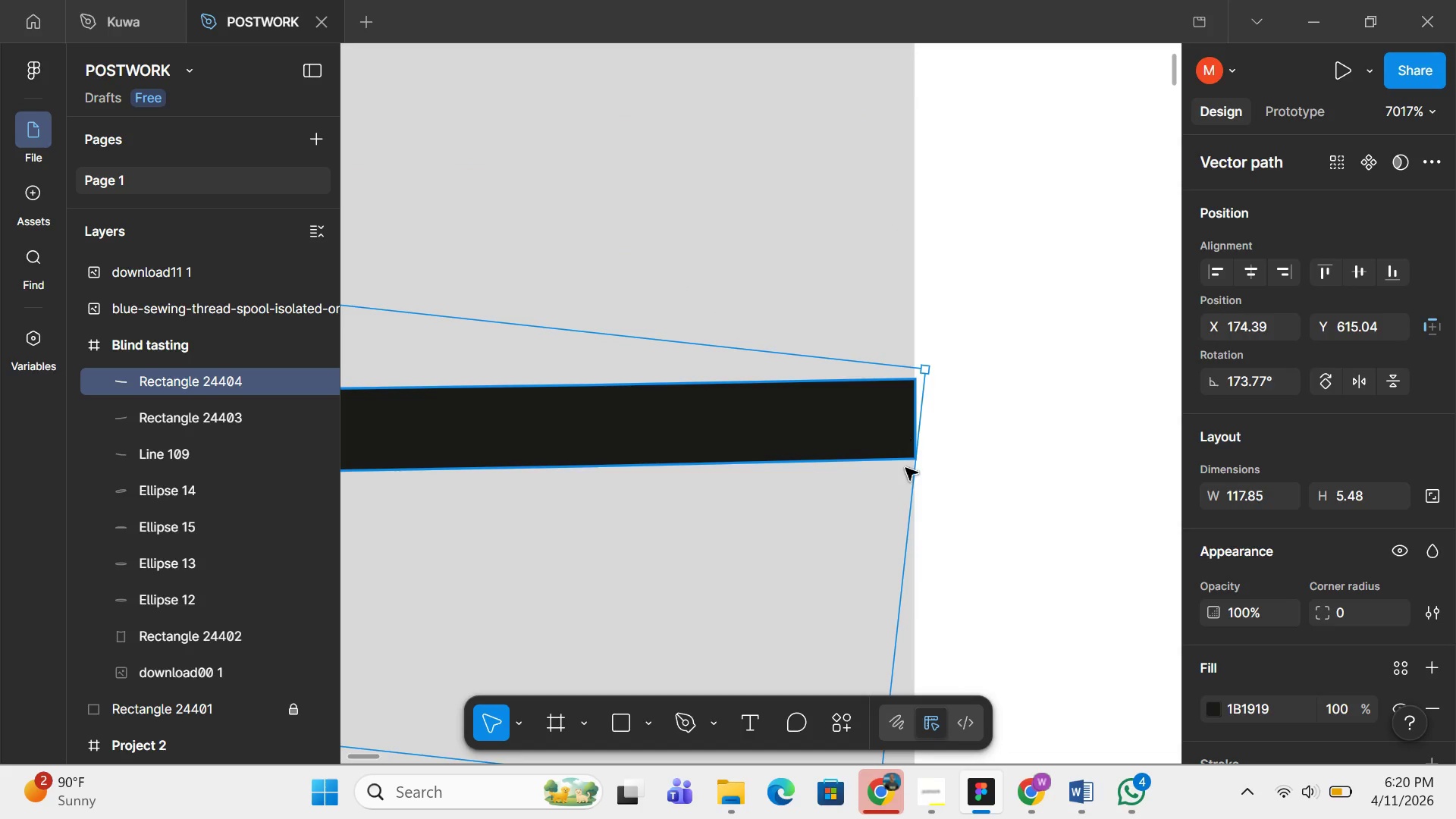 
hold_key(key=ControlLeft, duration=0.98)
scroll: coordinate [912, 484], scroll_direction: up, amount: 11.0
 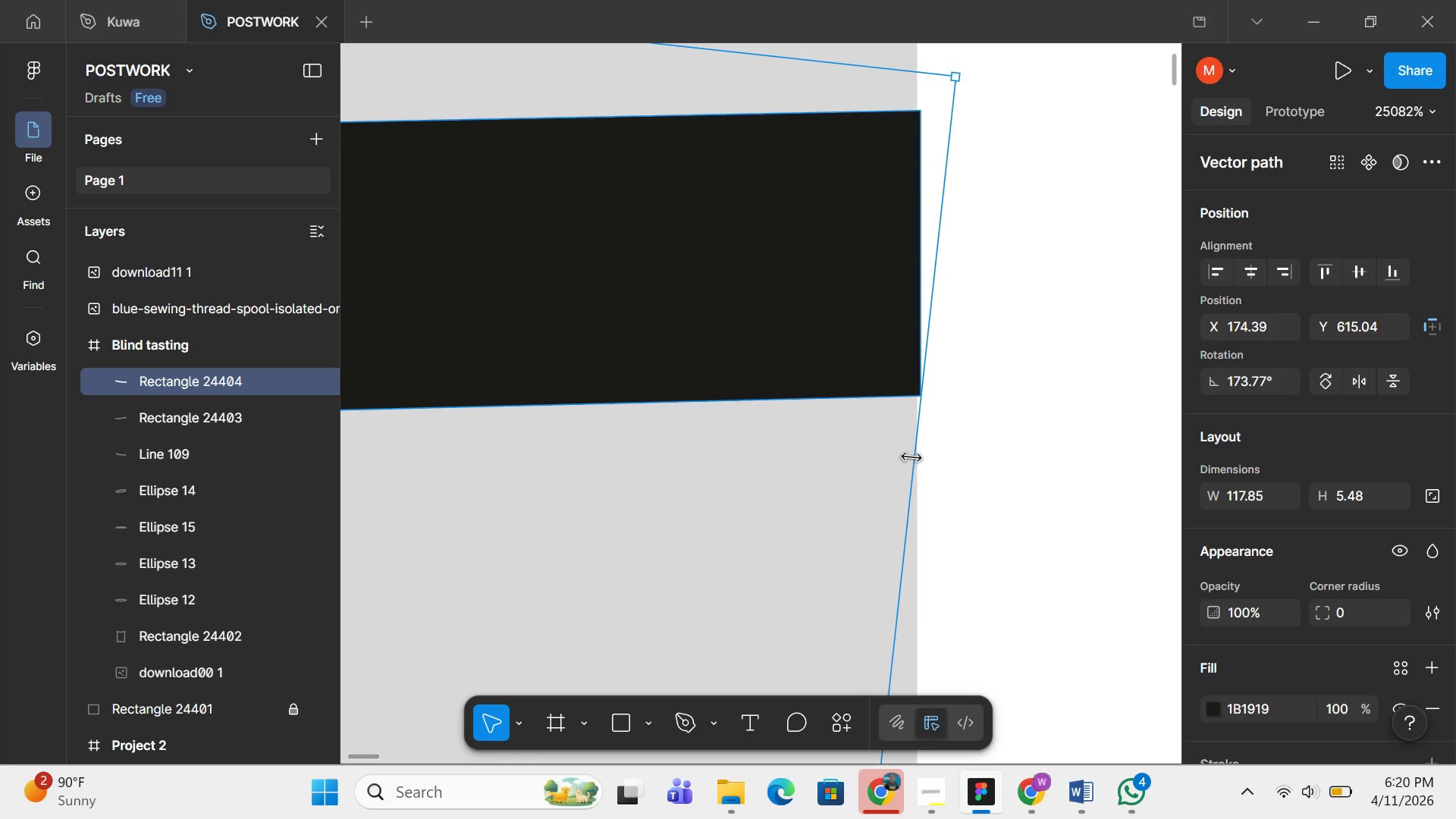 
left_click_drag(start_coordinate=[912, 457], to_coordinate=[908, 476])
 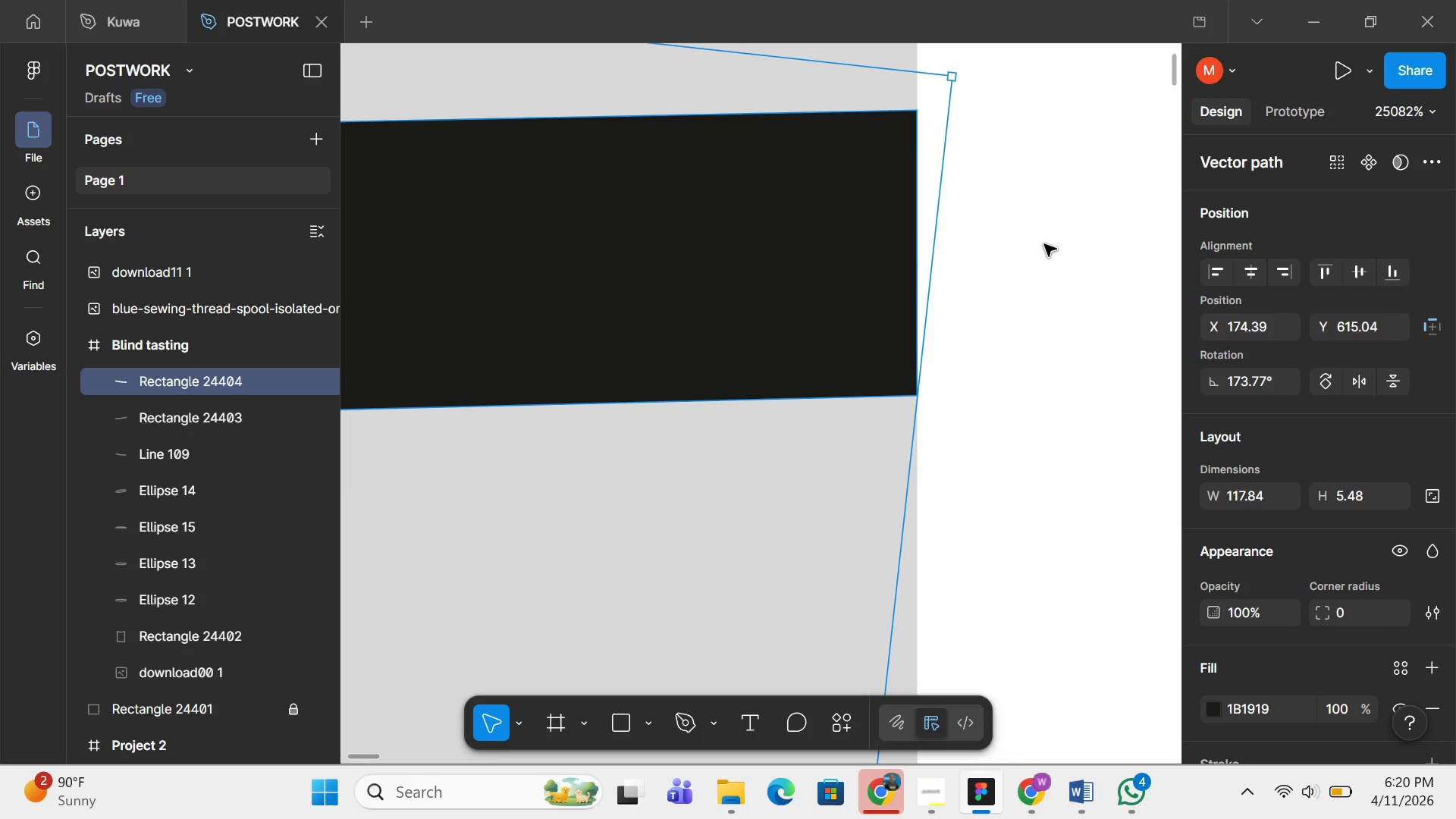 
left_click([1044, 244])
 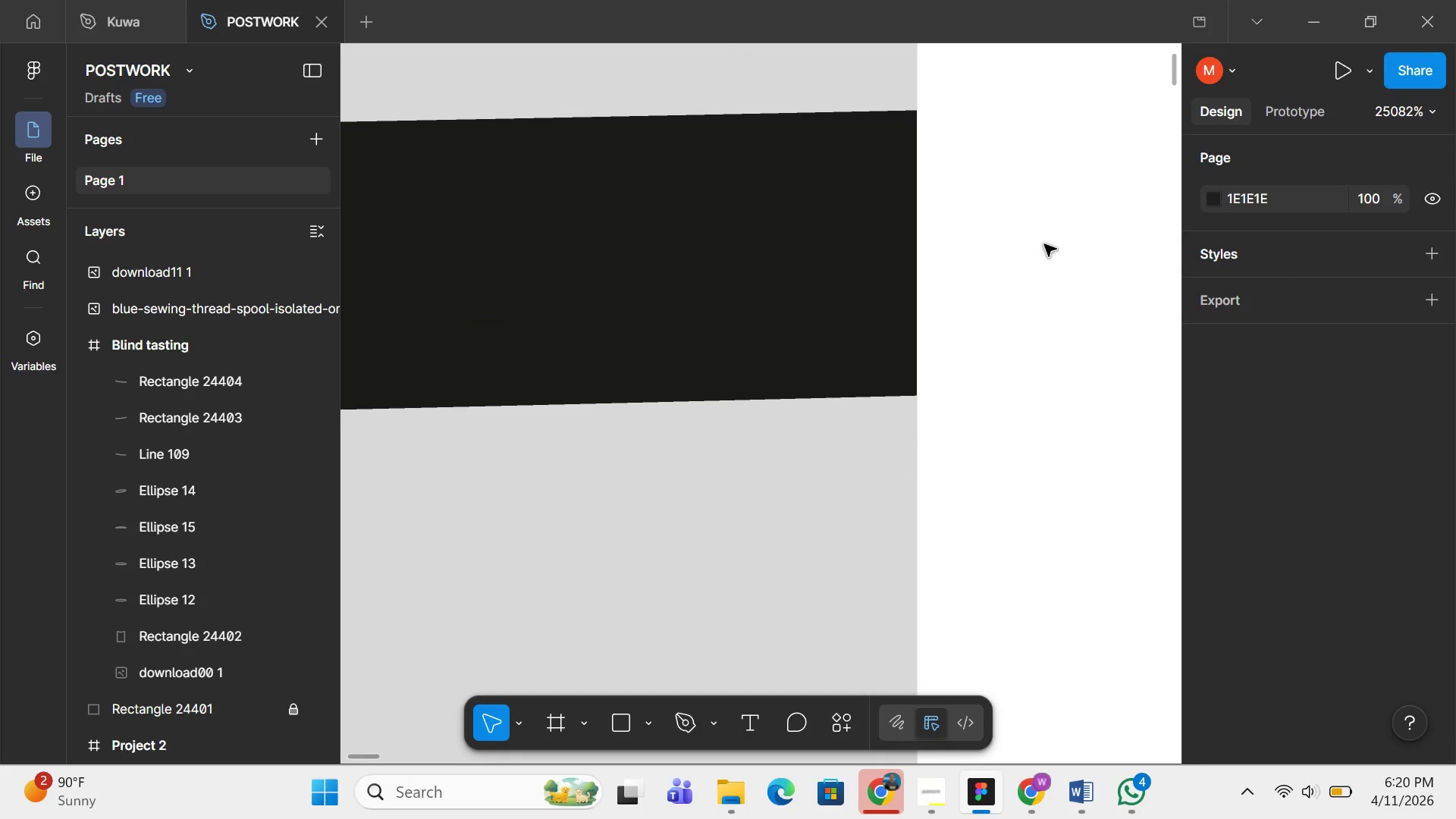 
hold_key(key=ControlLeft, duration=1.5)
 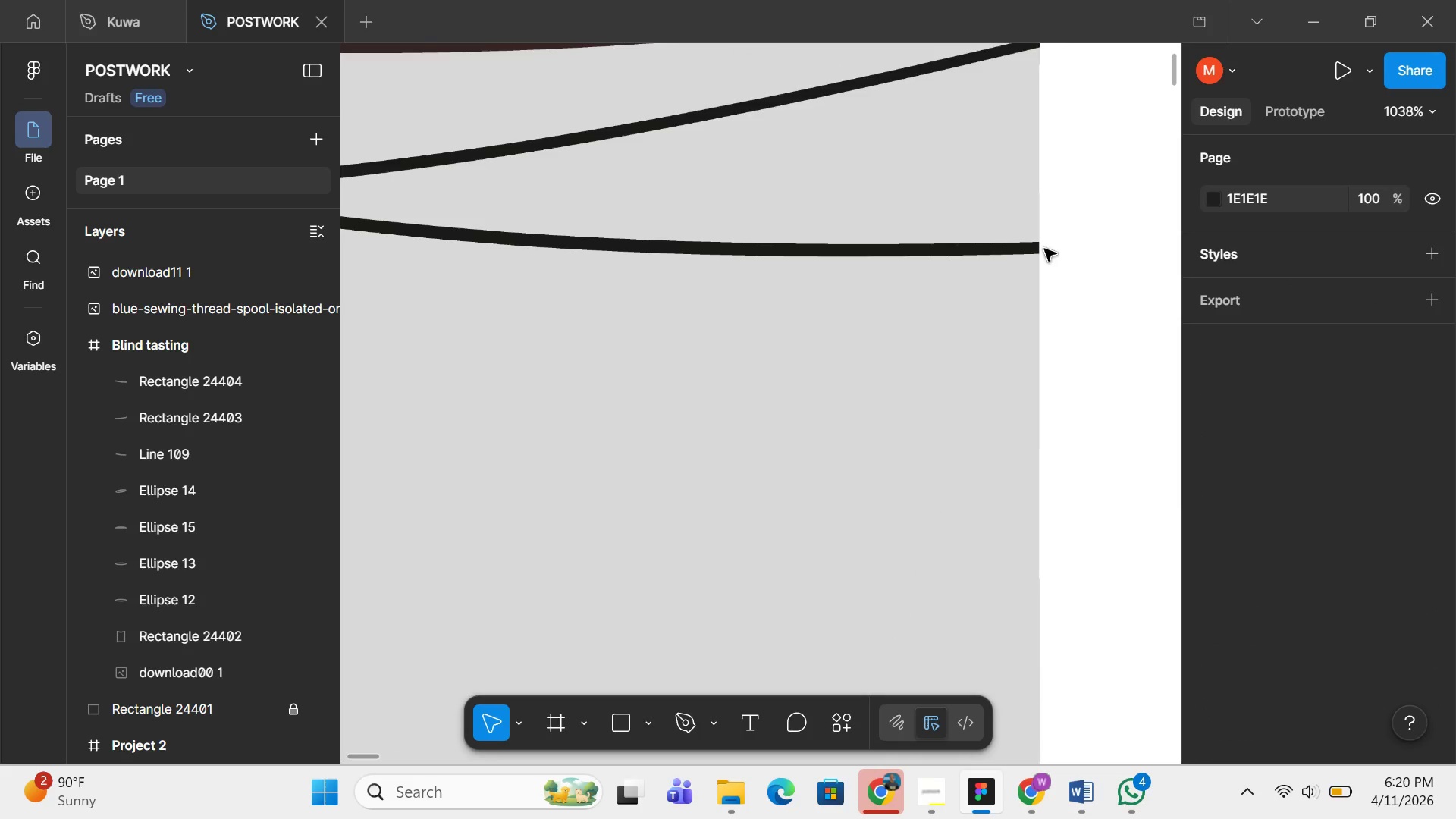 
hold_key(key=ControlLeft, duration=1.52)
 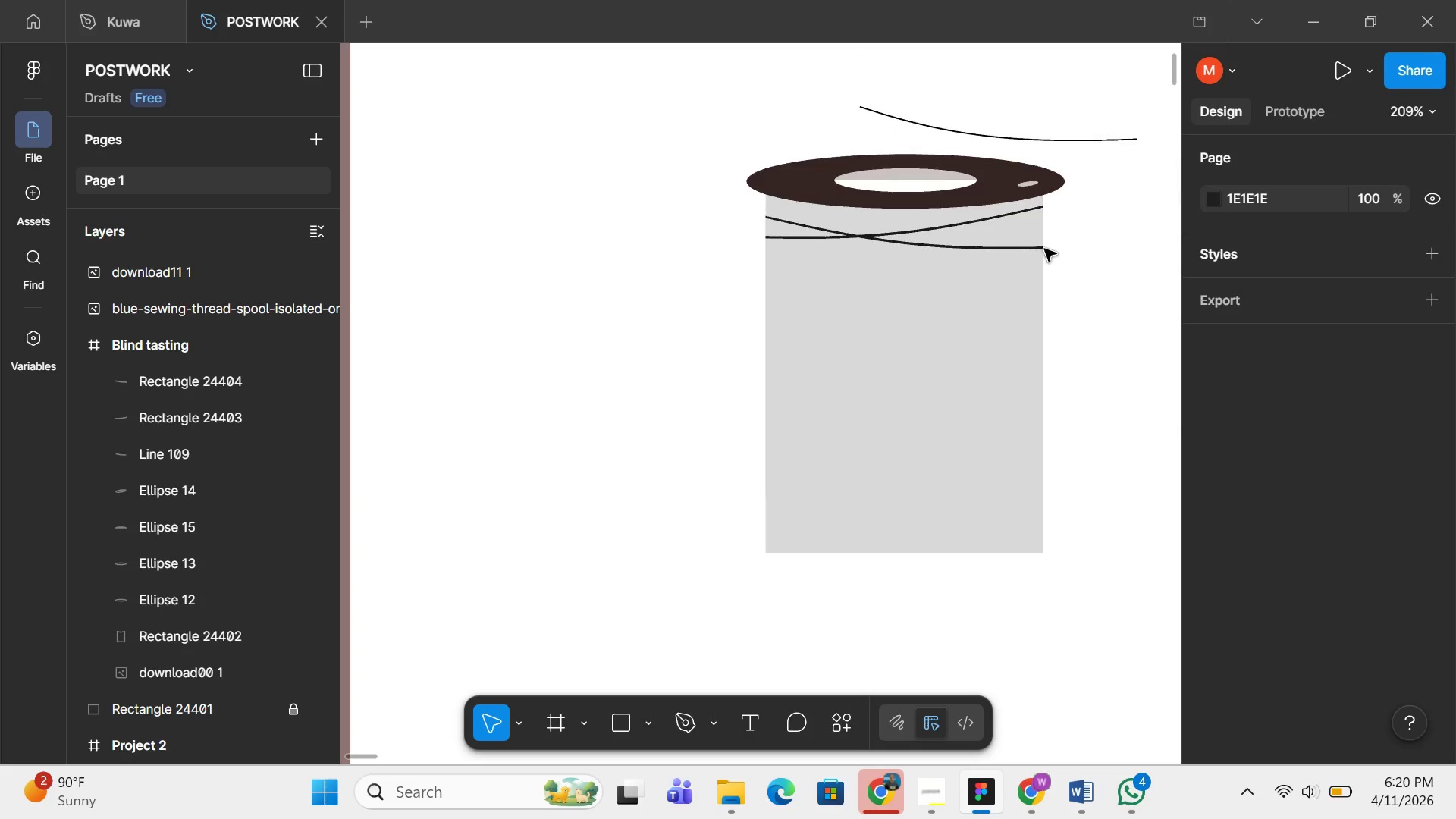 
key(Control+ControlLeft)
 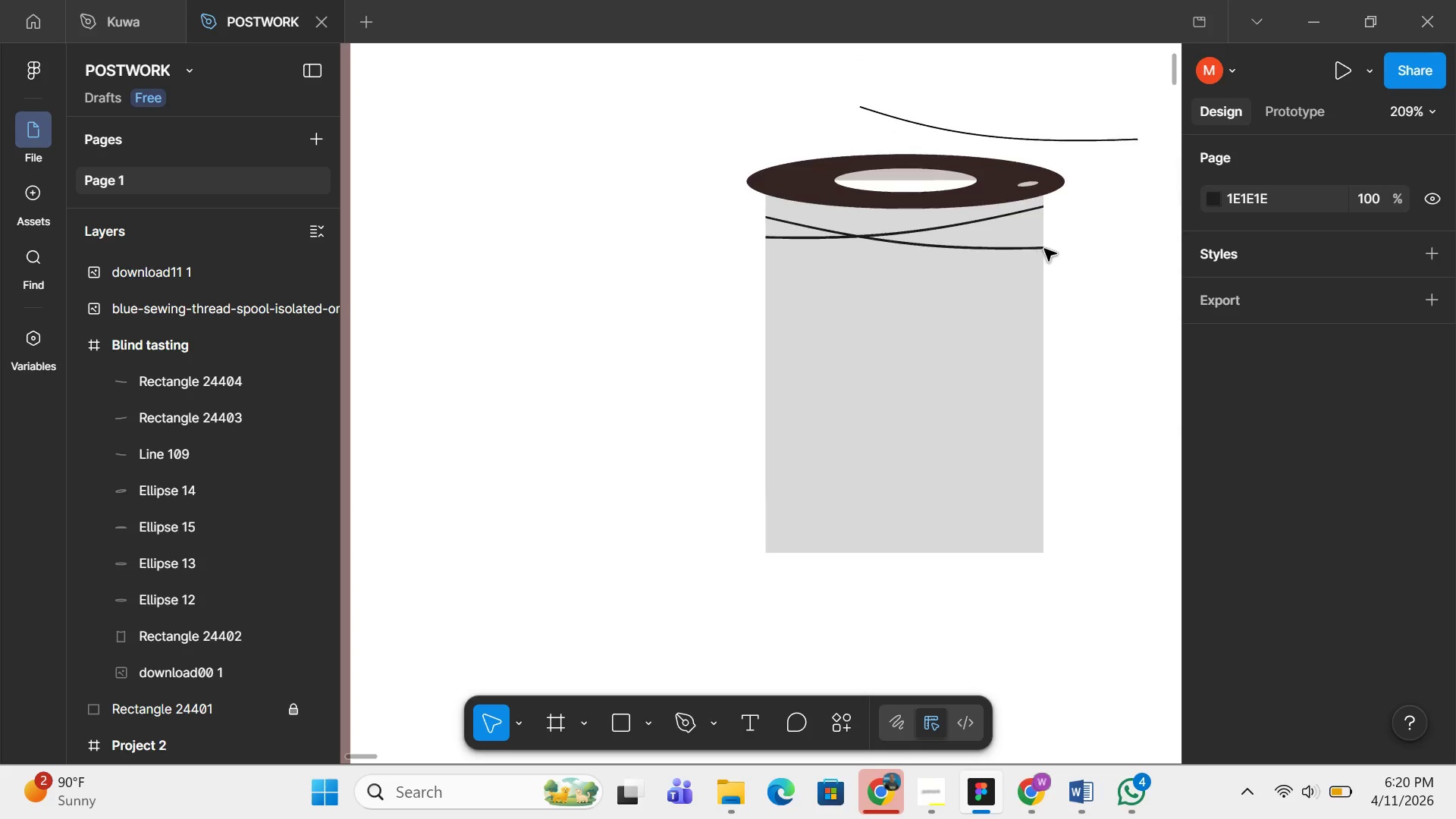 
key(Control+ControlLeft)
 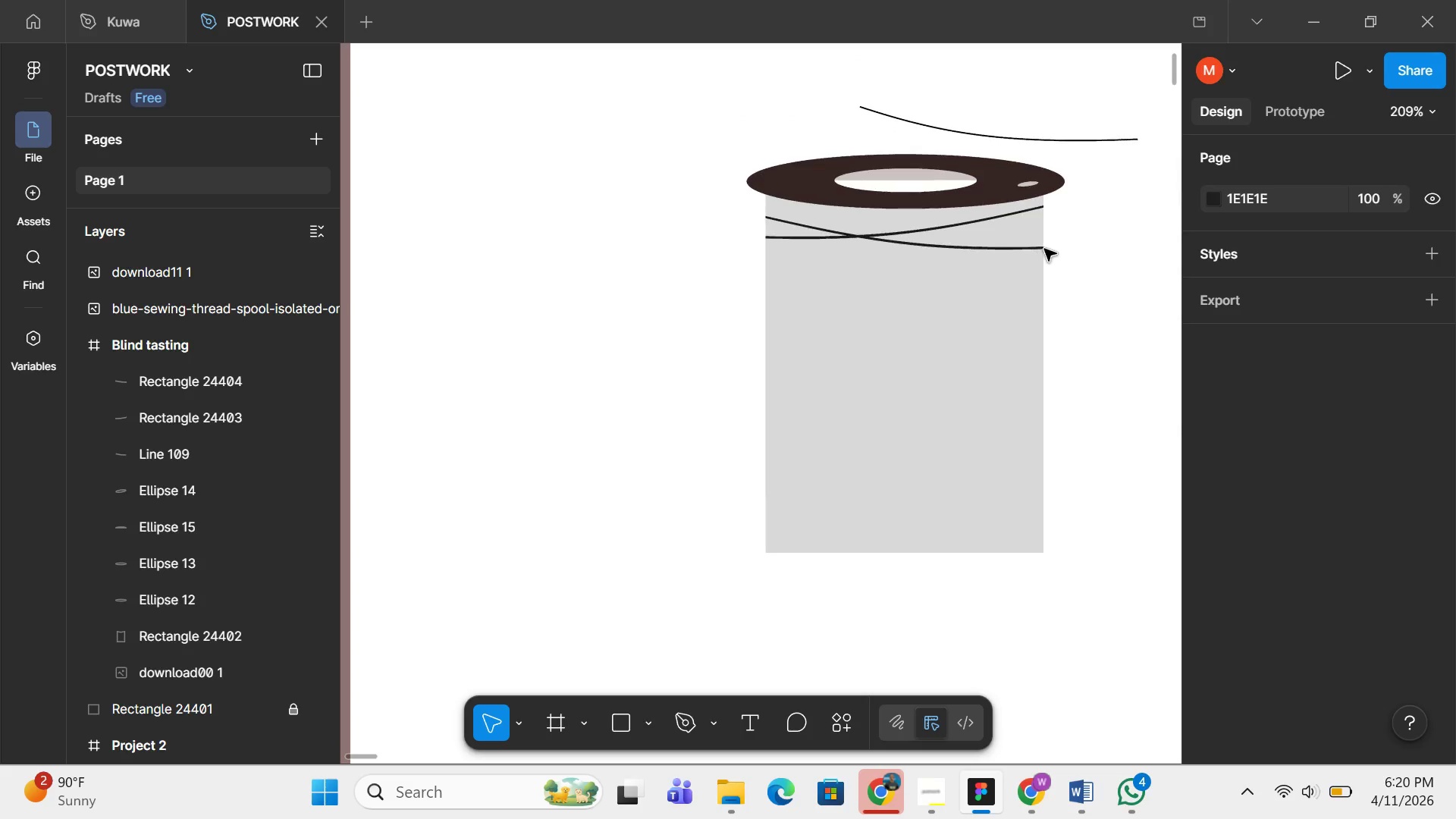 
key(Control+ControlLeft)
 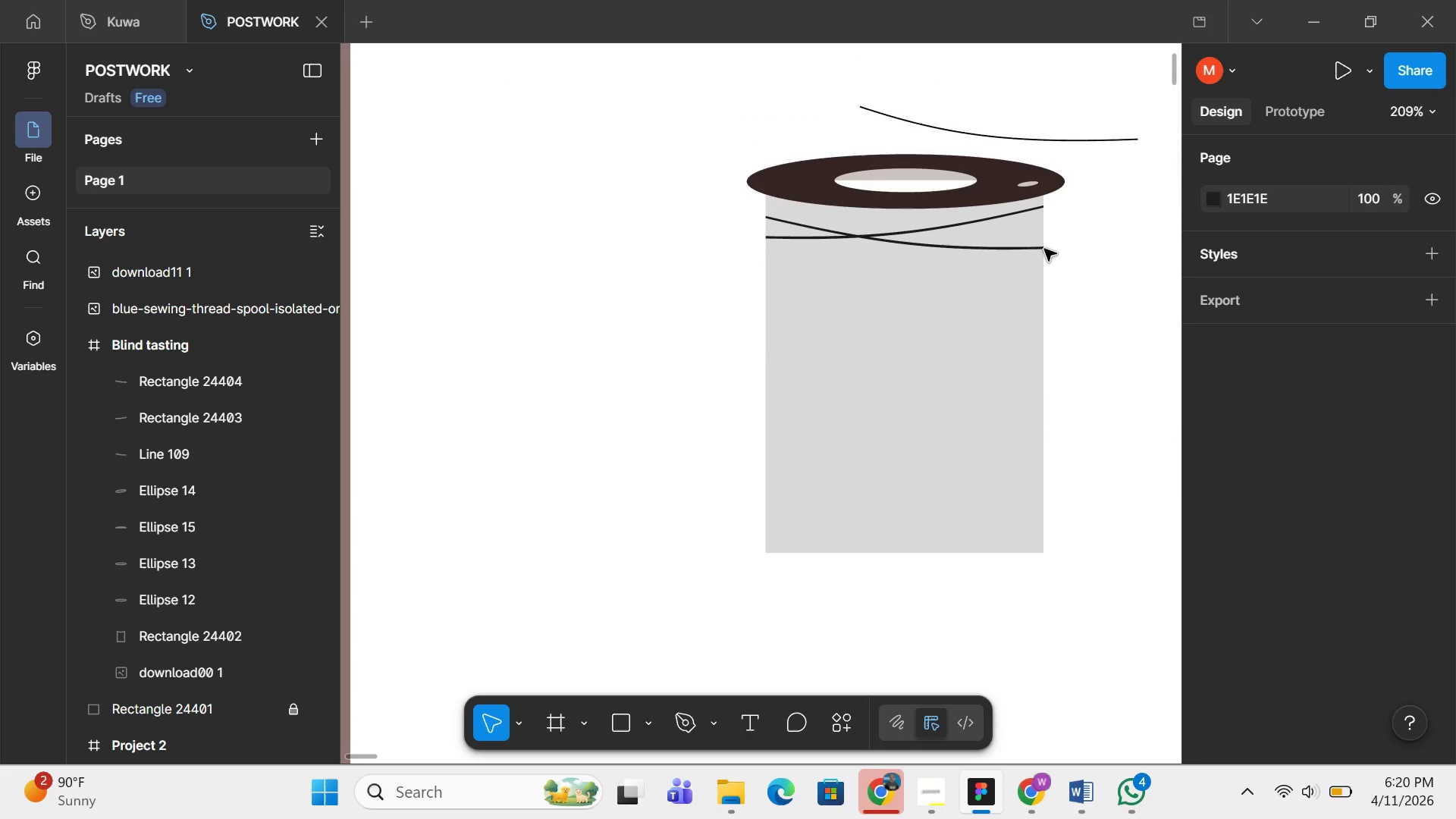 
key(Control+ControlLeft)
 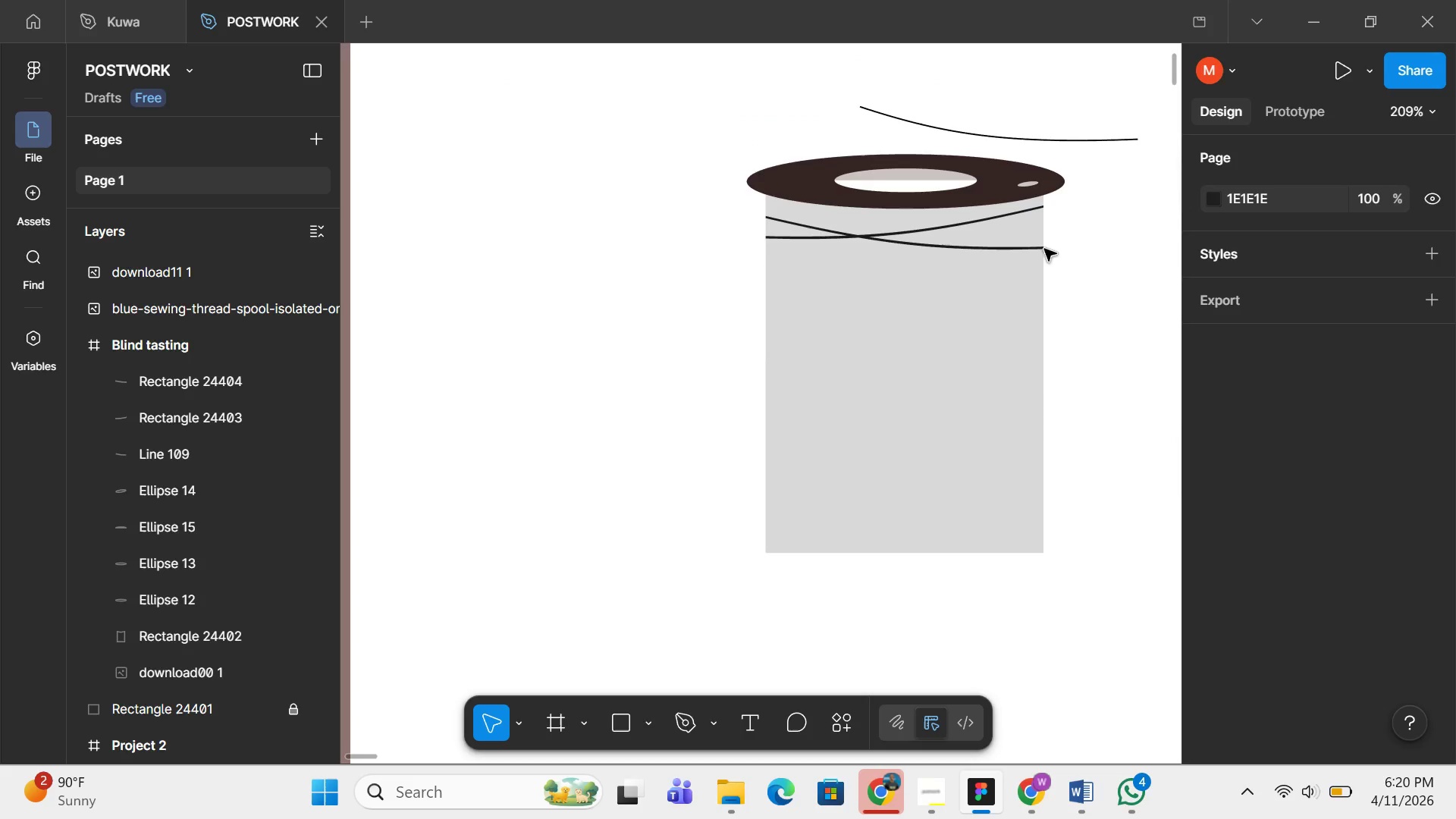 
key(Control+ControlLeft)
 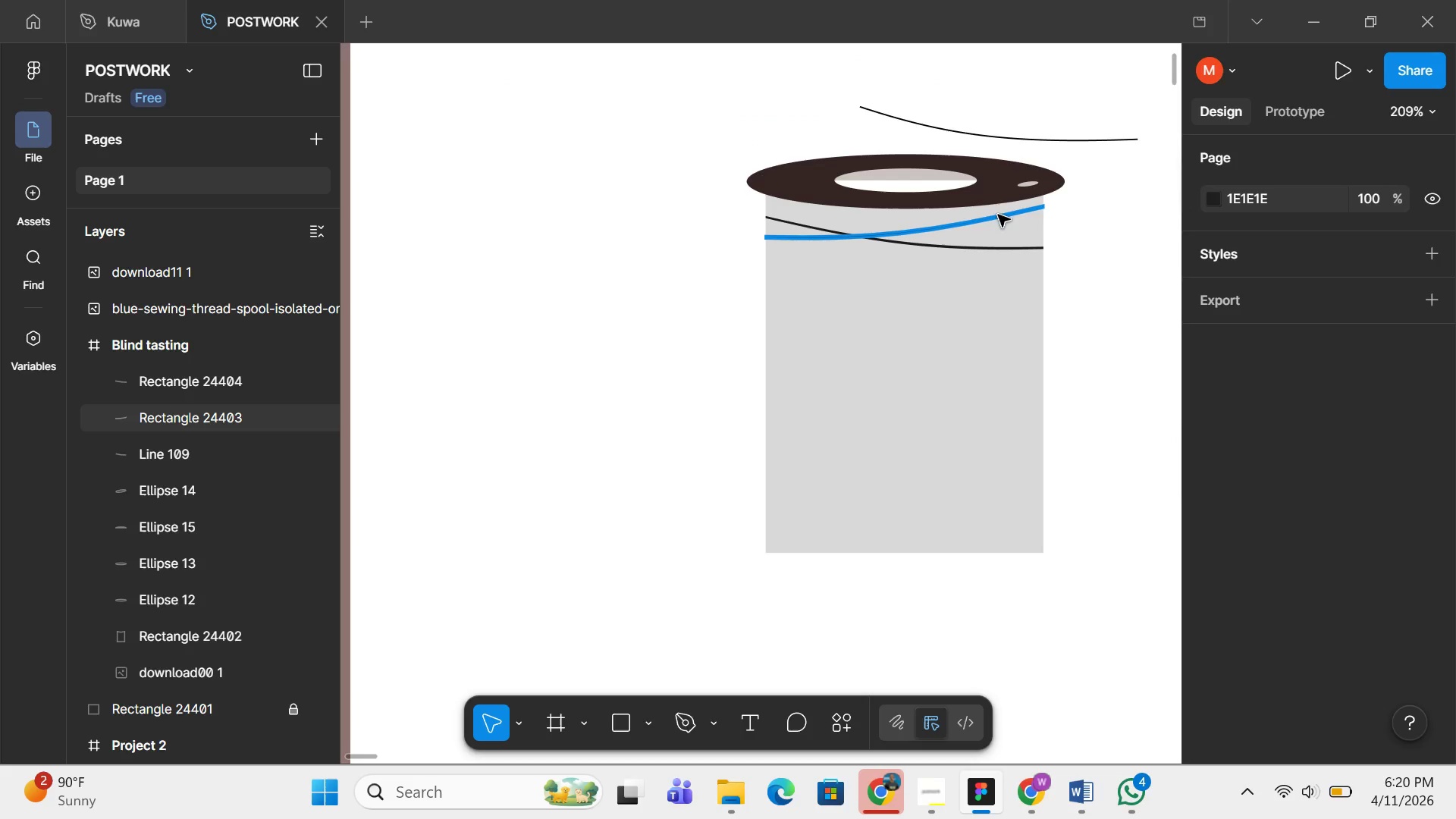 
scroll: coordinate [1044, 249], scroll_direction: down, amount: 47.0
 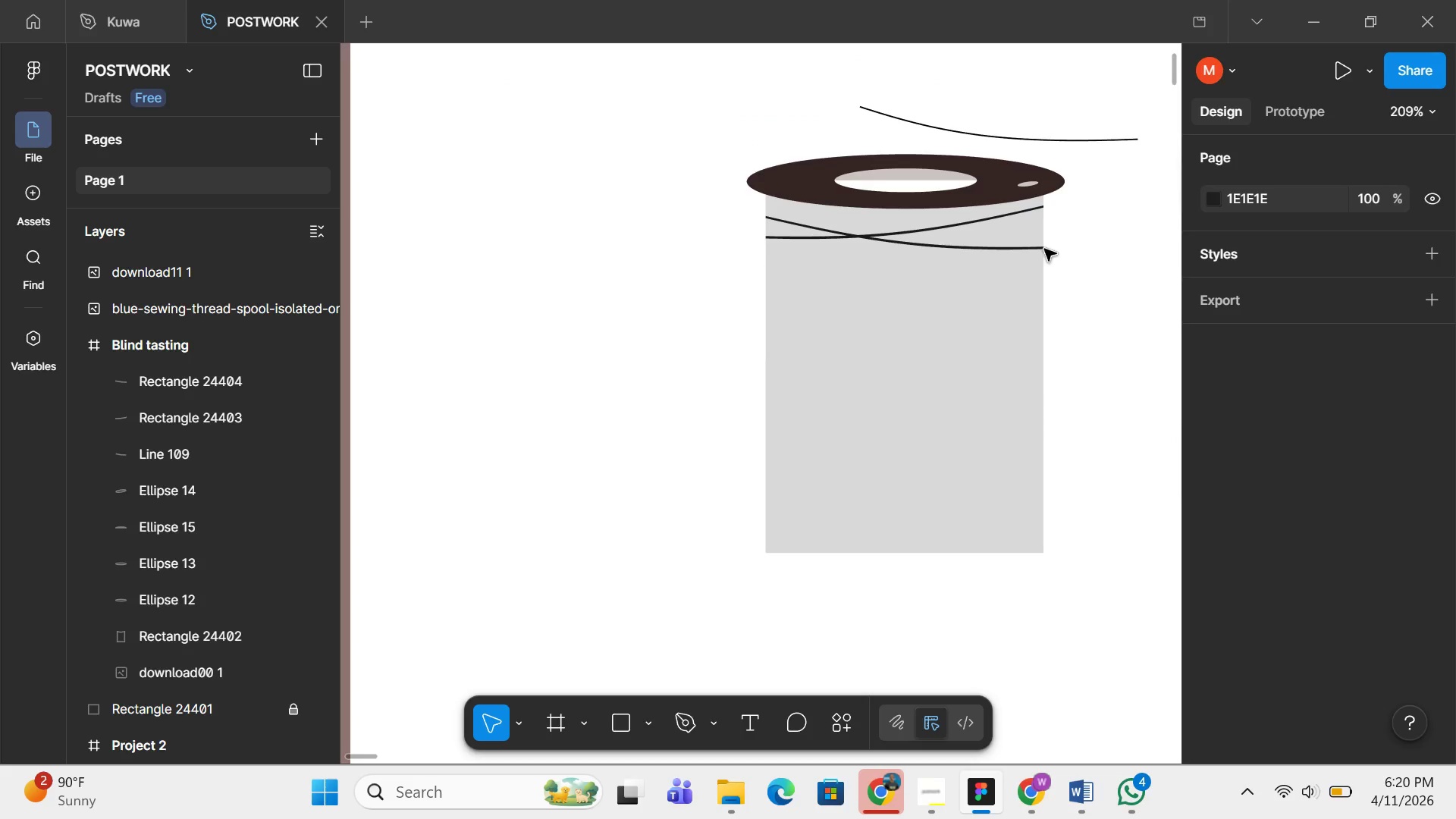 
left_click([998, 215])
 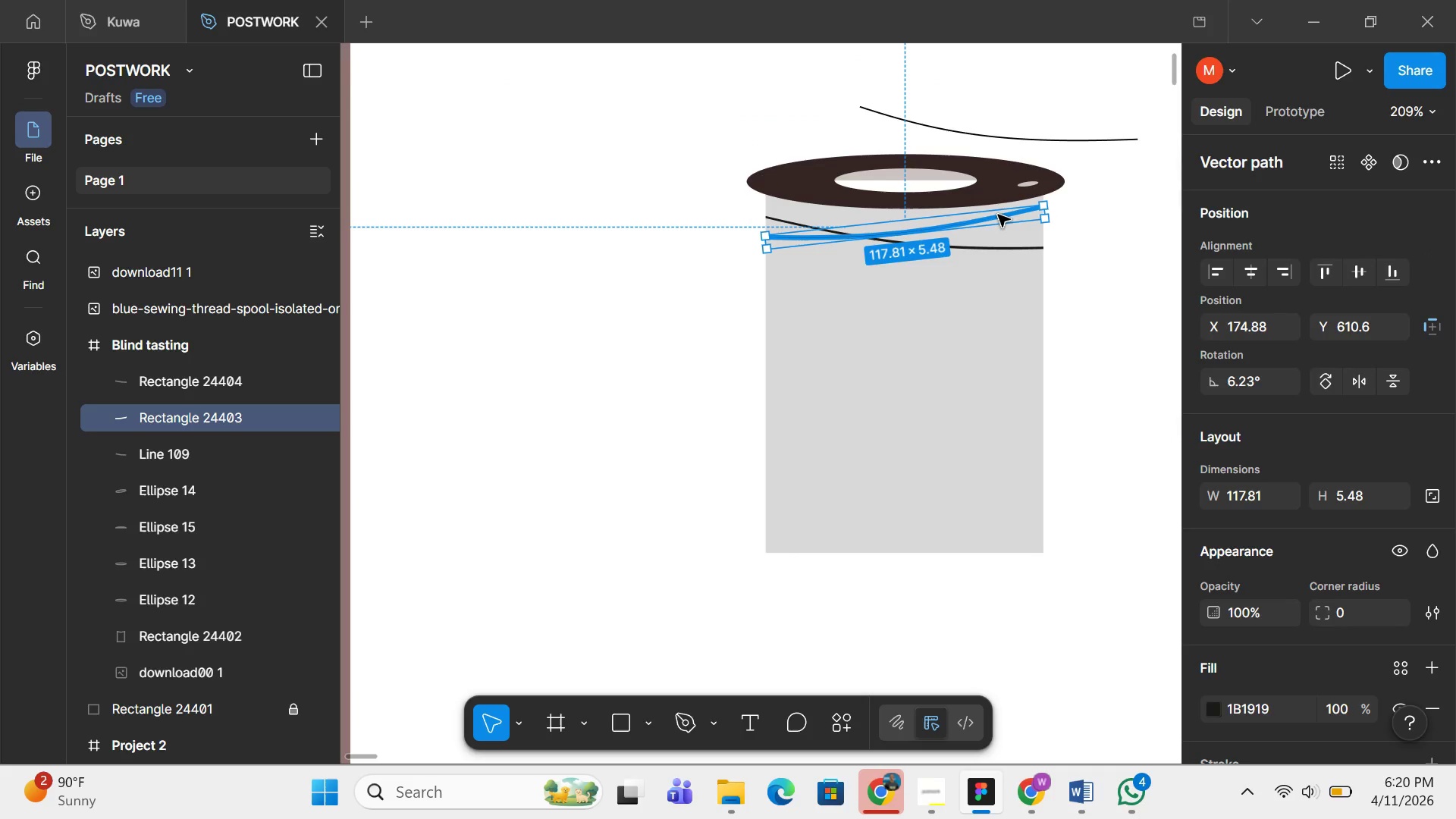 
key(Control+D)
 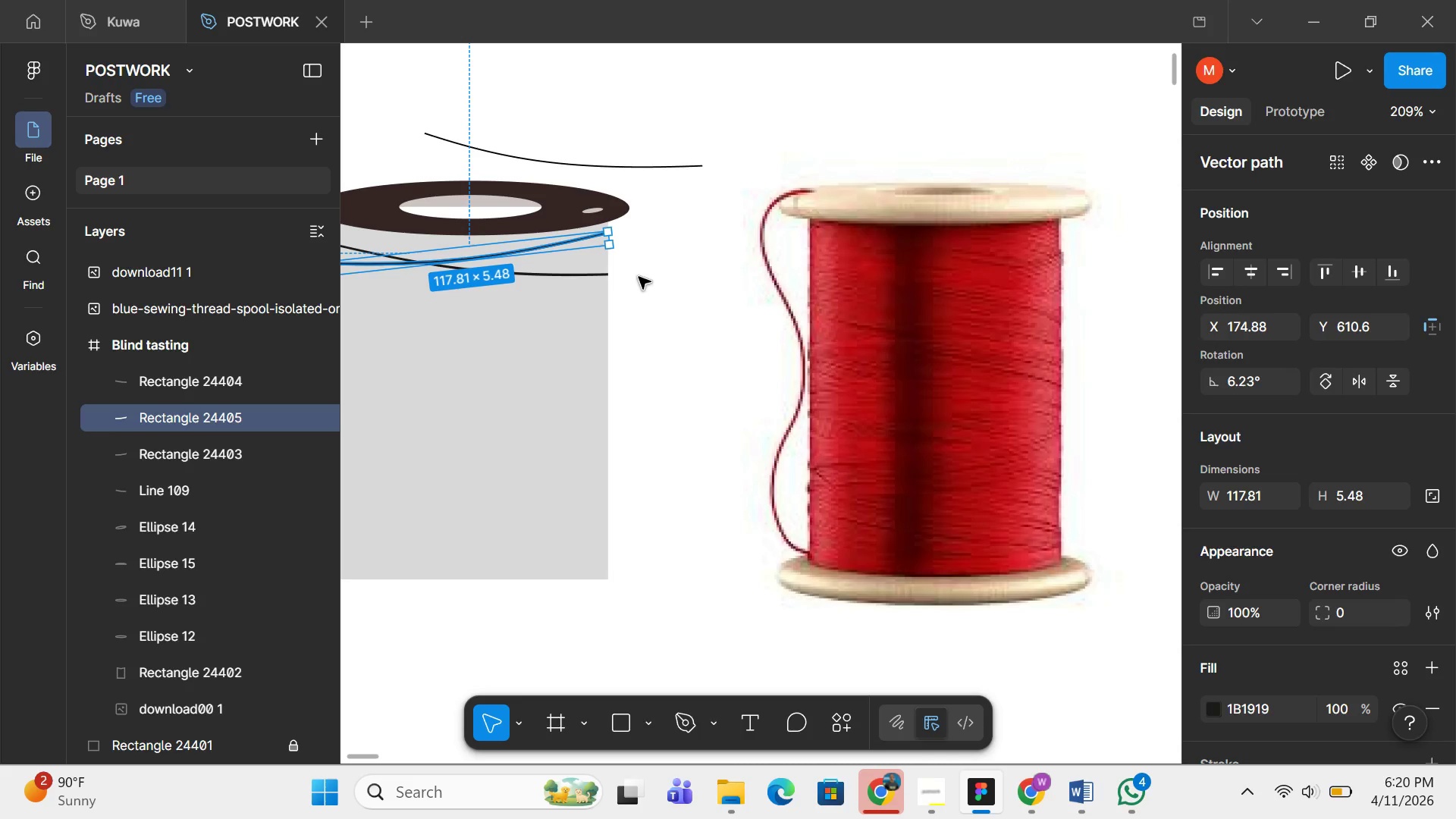 
wait(18.28)
 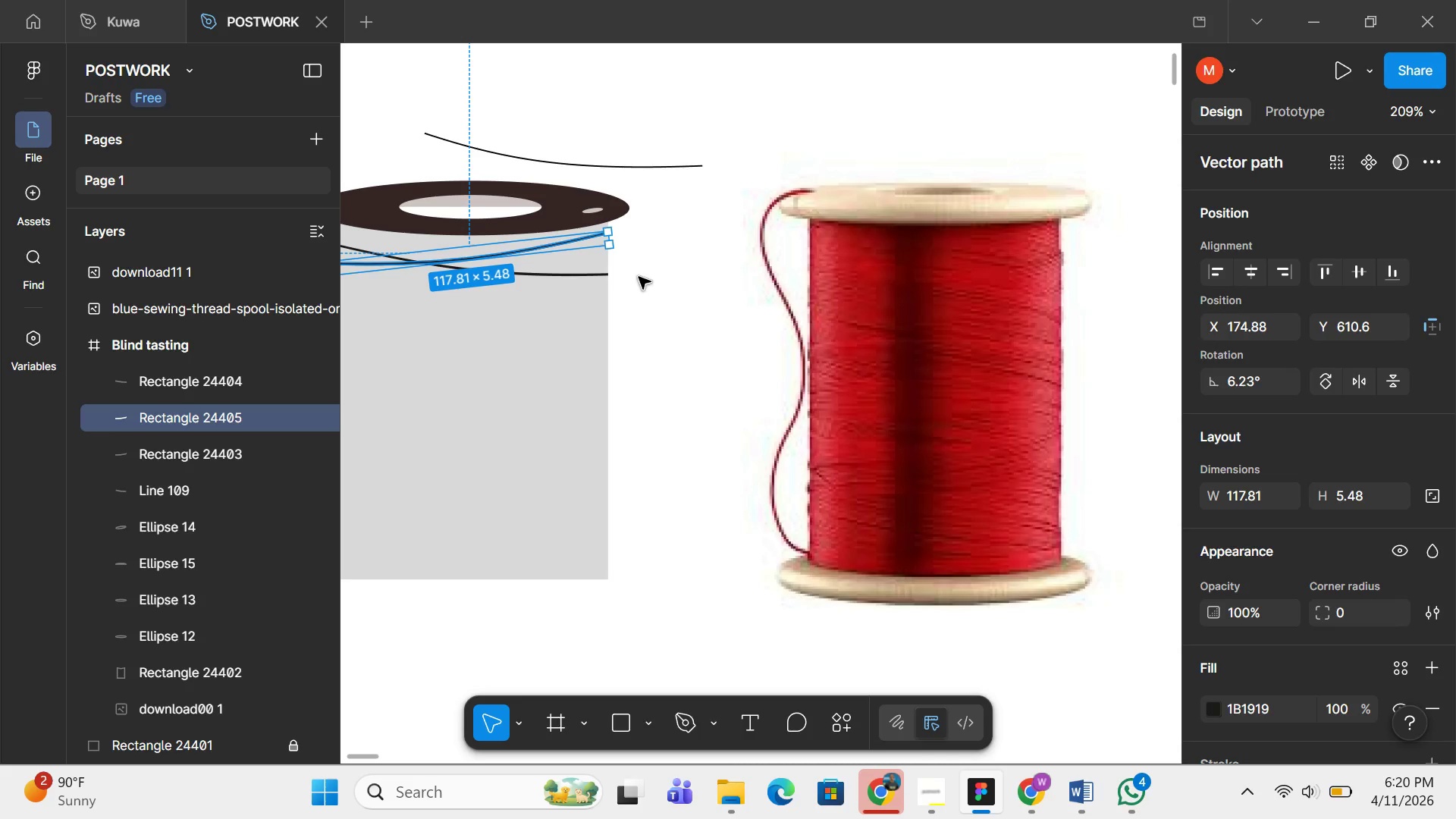 
key(Shift+ArrowDown)
 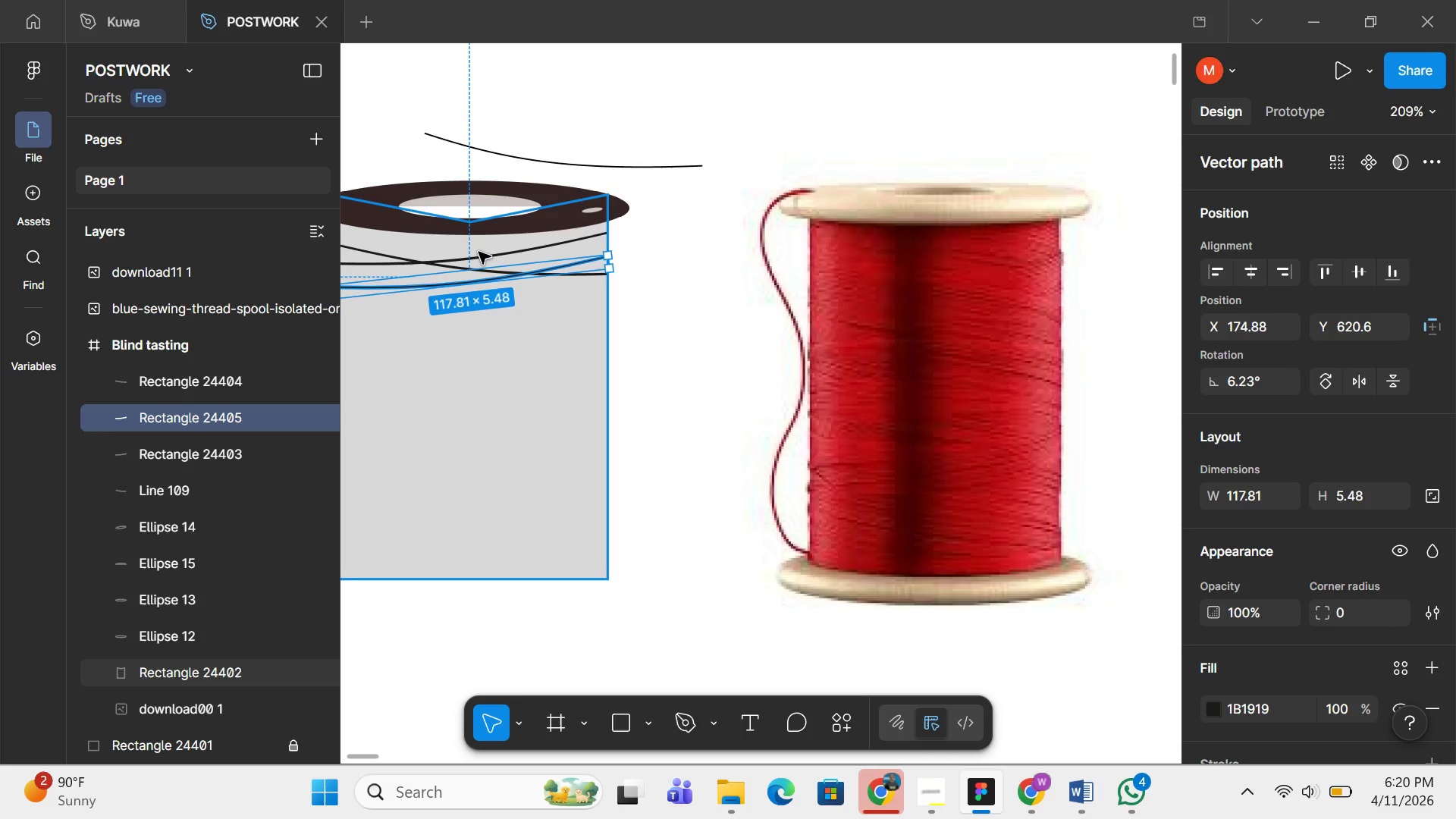 
key(ArrowUp)
 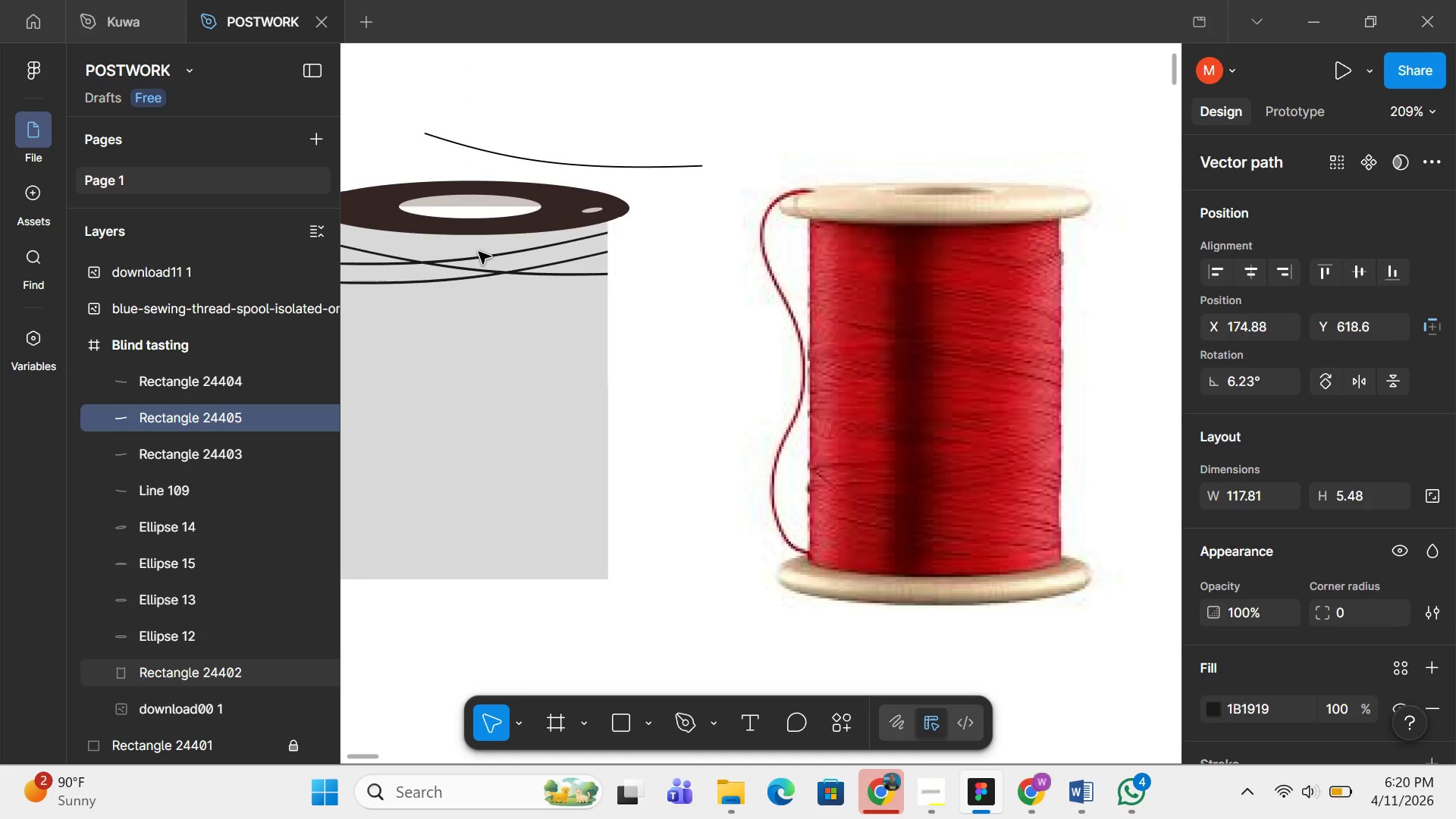 
key(ArrowUp)
 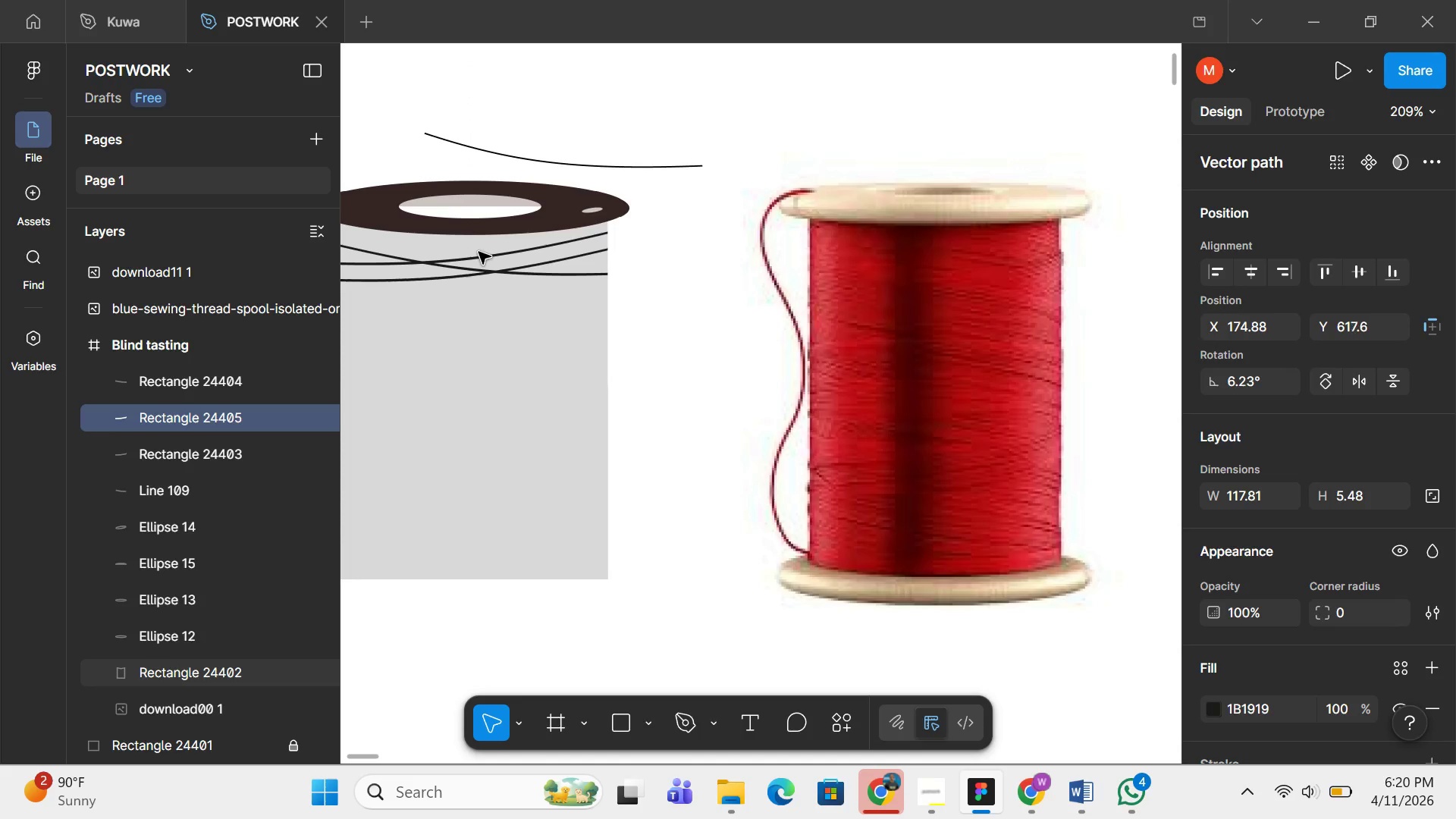 
key(ArrowUp)
 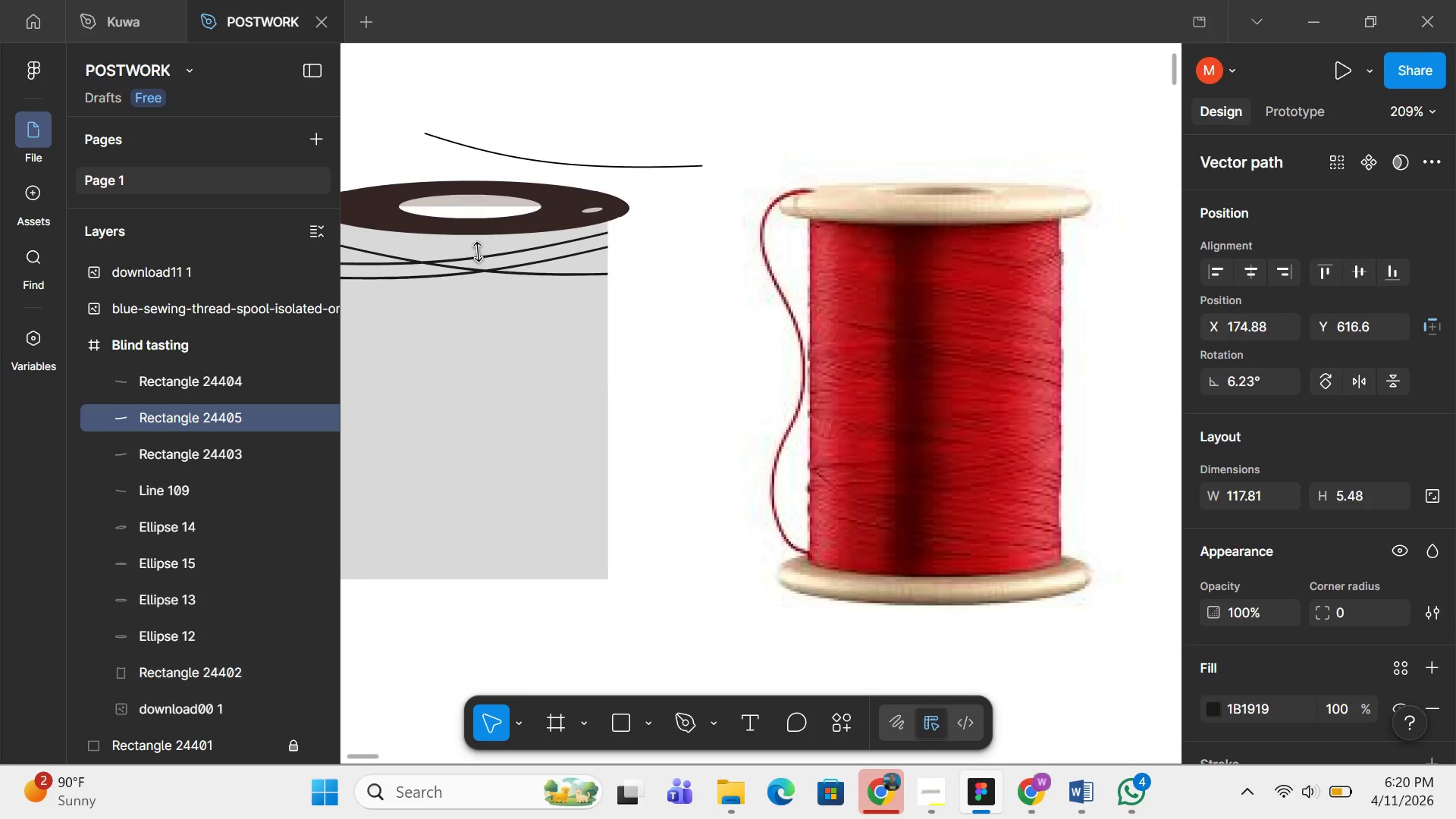 
key(ArrowUp)
 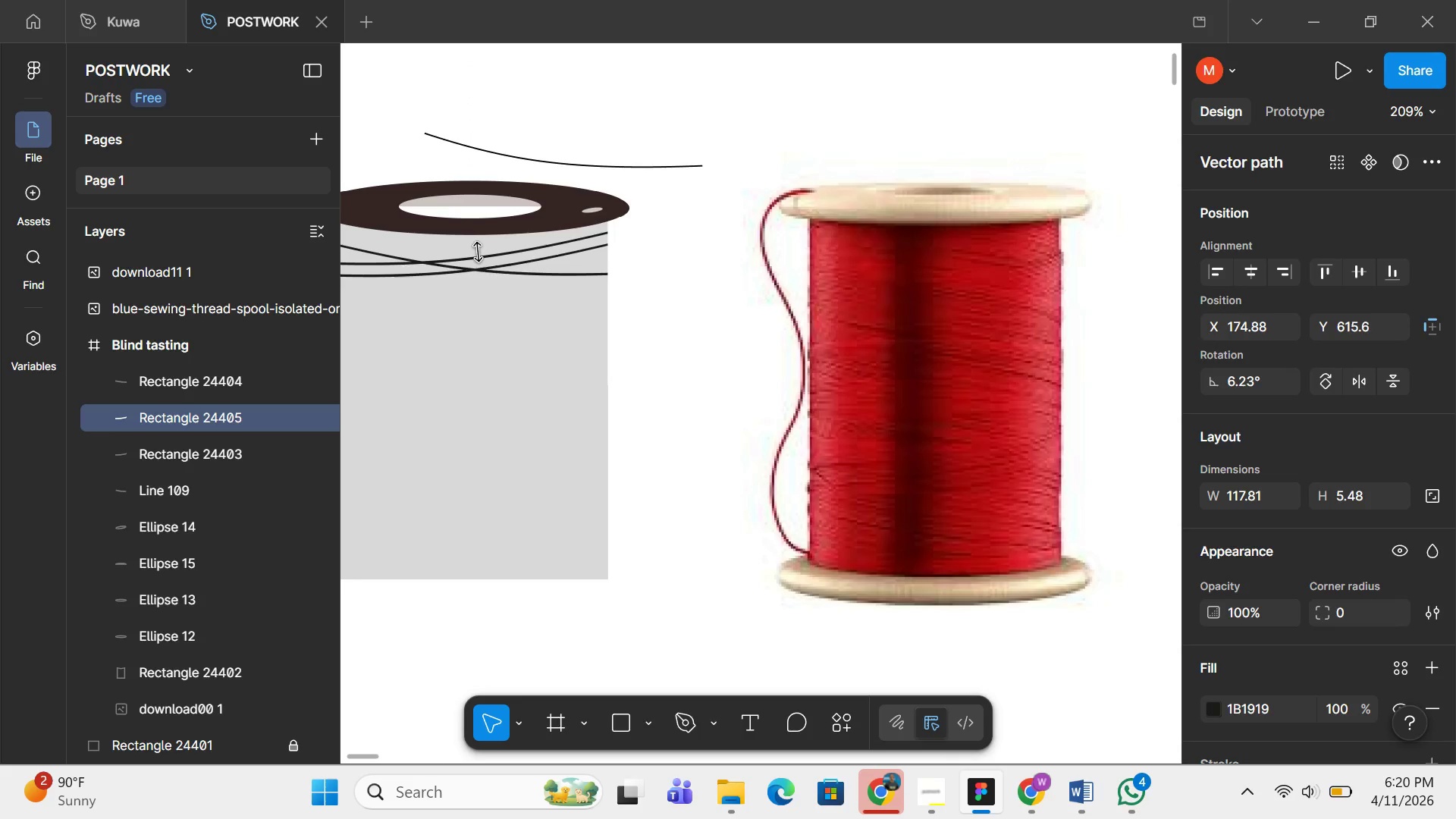 
key(ArrowUp)
 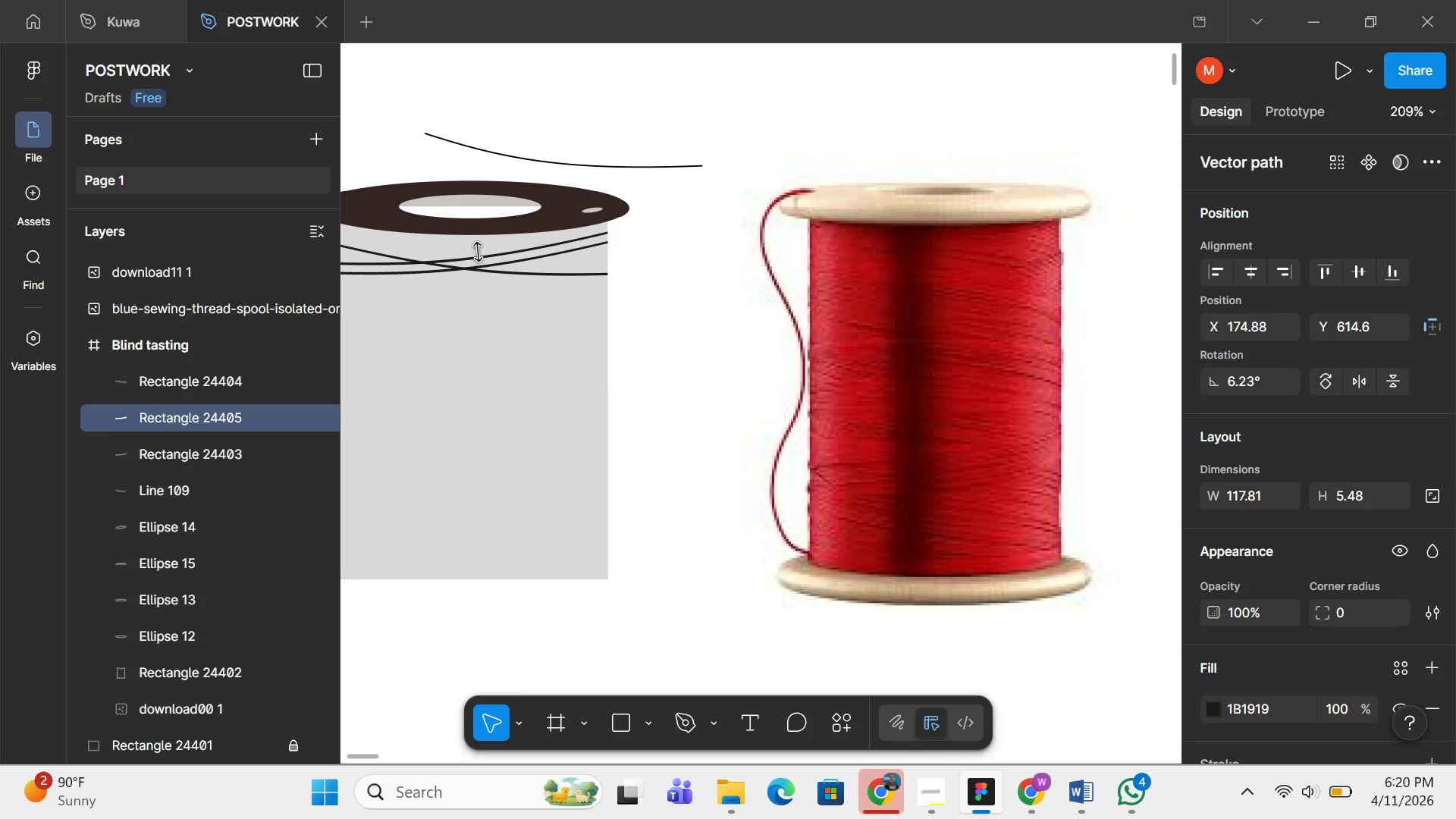 
key(ArrowUp)
 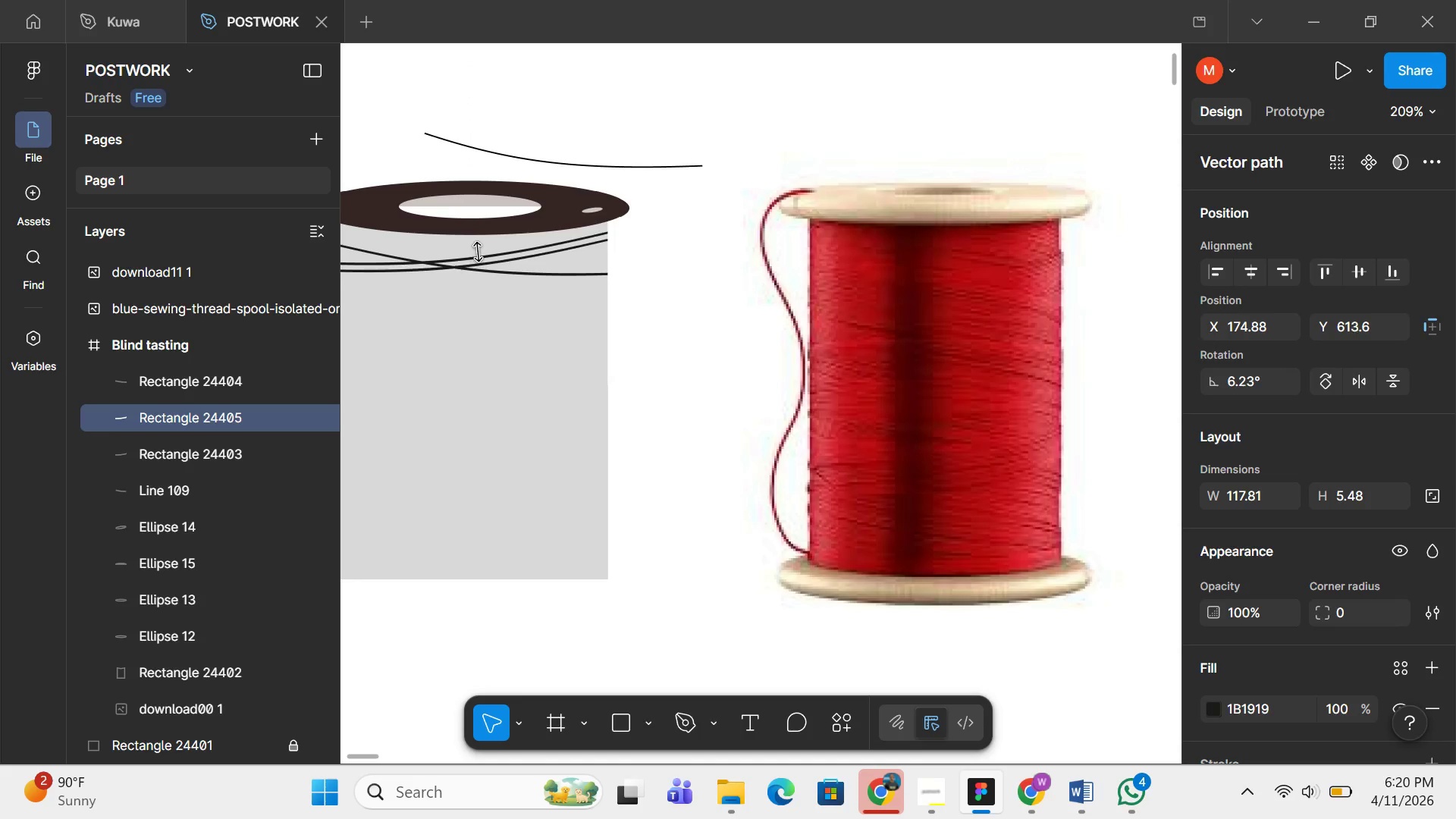 
key(ArrowUp)
 